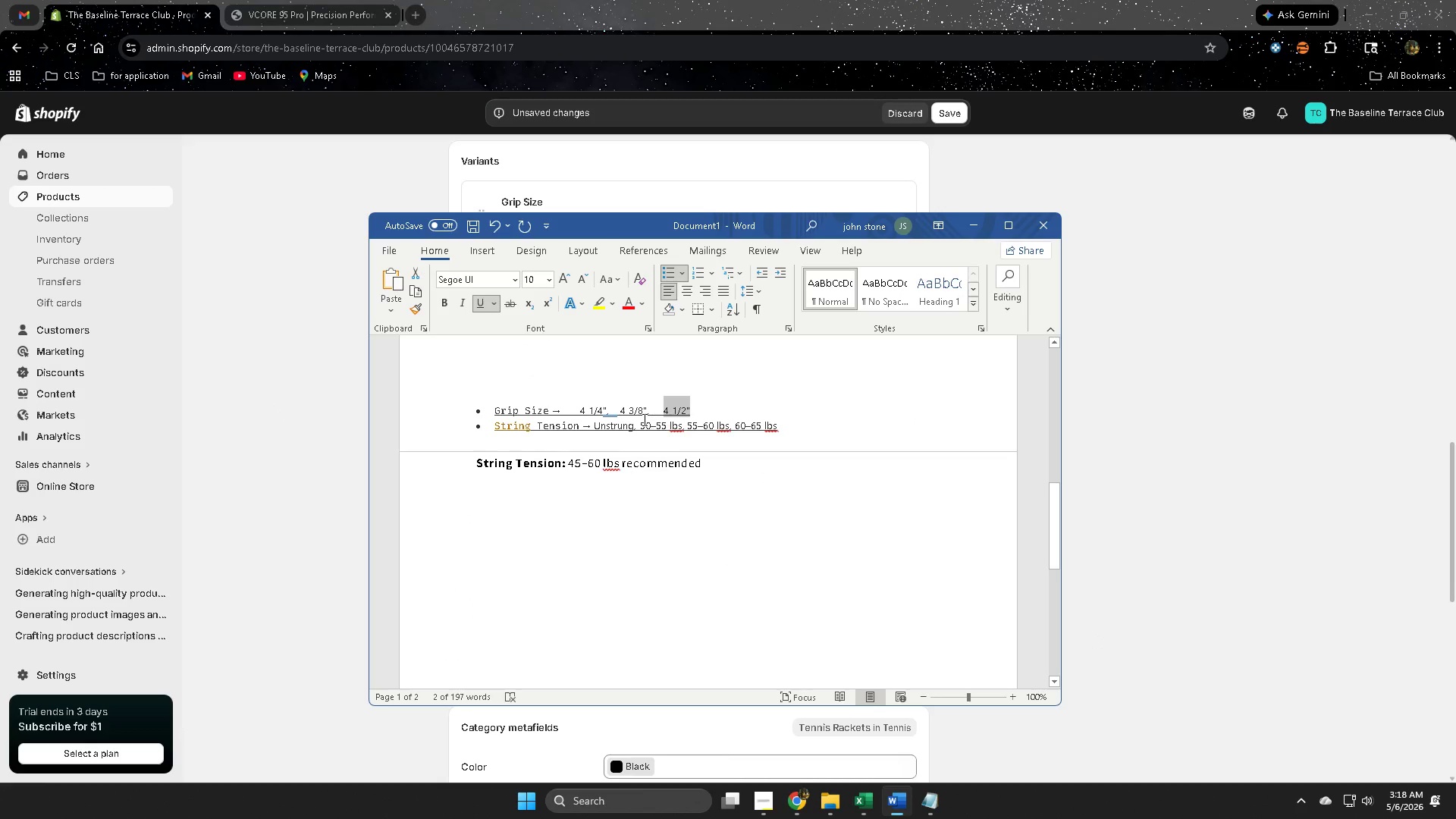 
left_click_drag(start_coordinate=[641, 422], to_coordinate=[678, 425])
 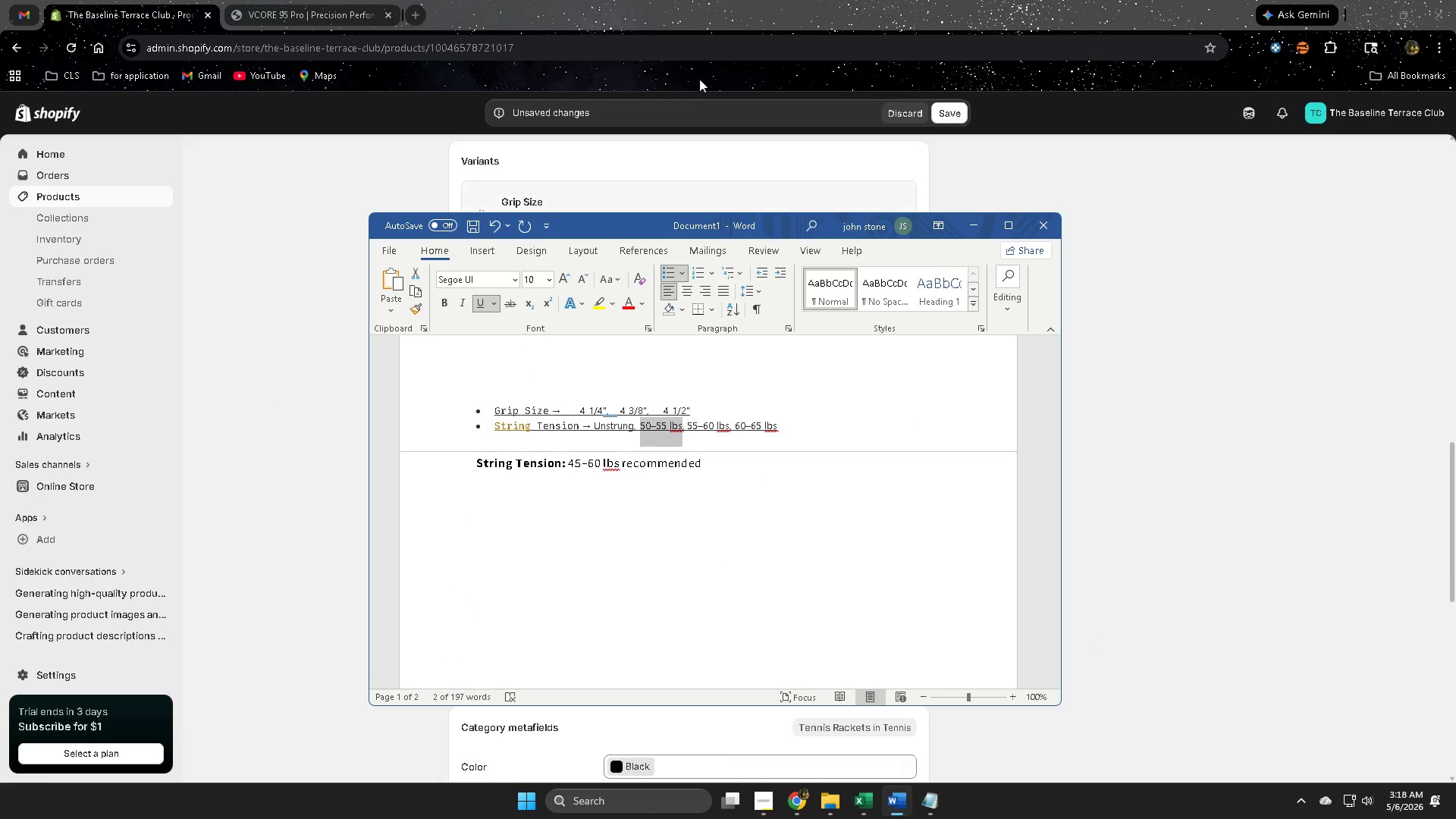 
key(Control+ControlLeft)
 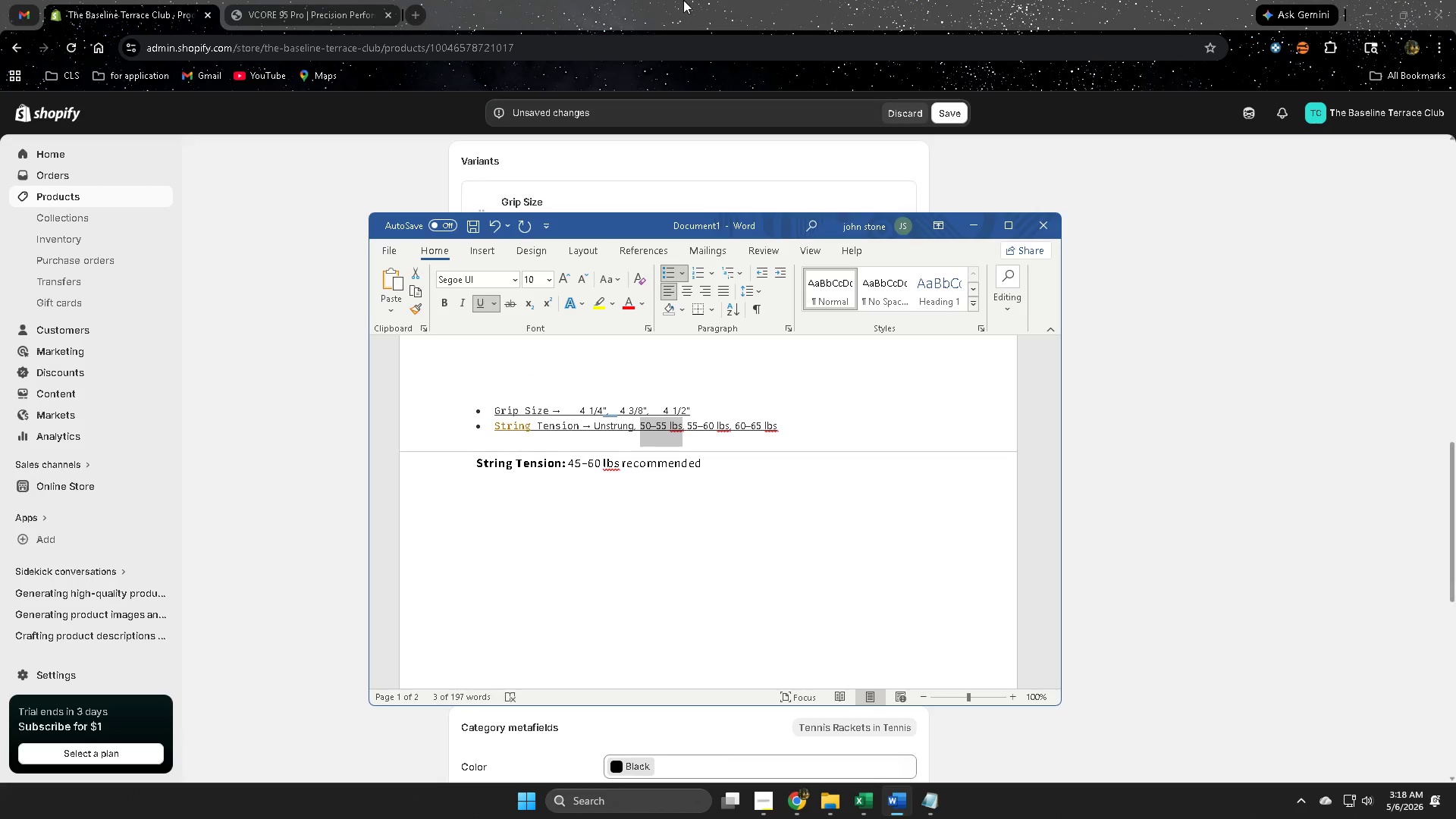 
key(Control+C)
 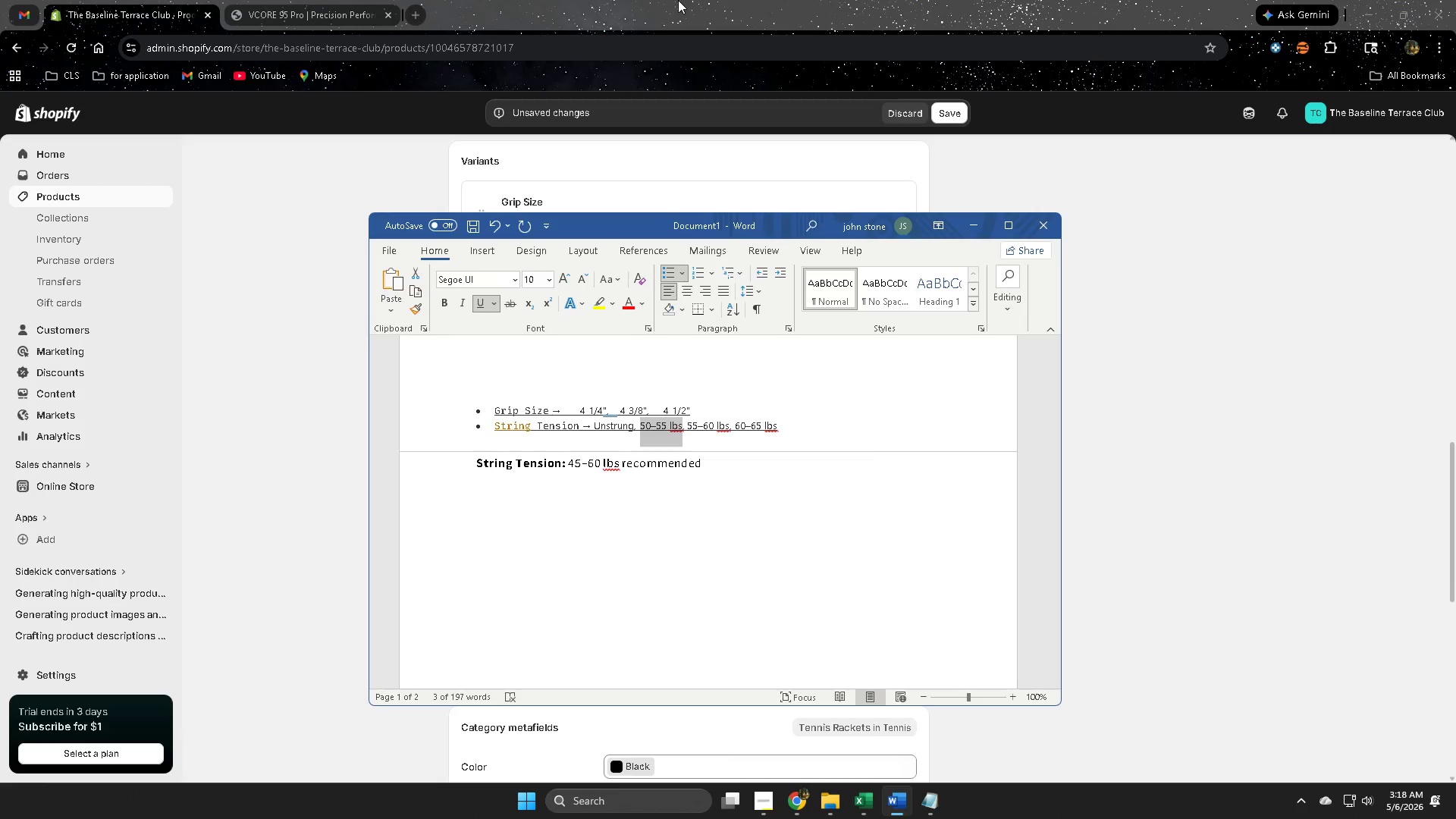 
left_click([678, 0])
 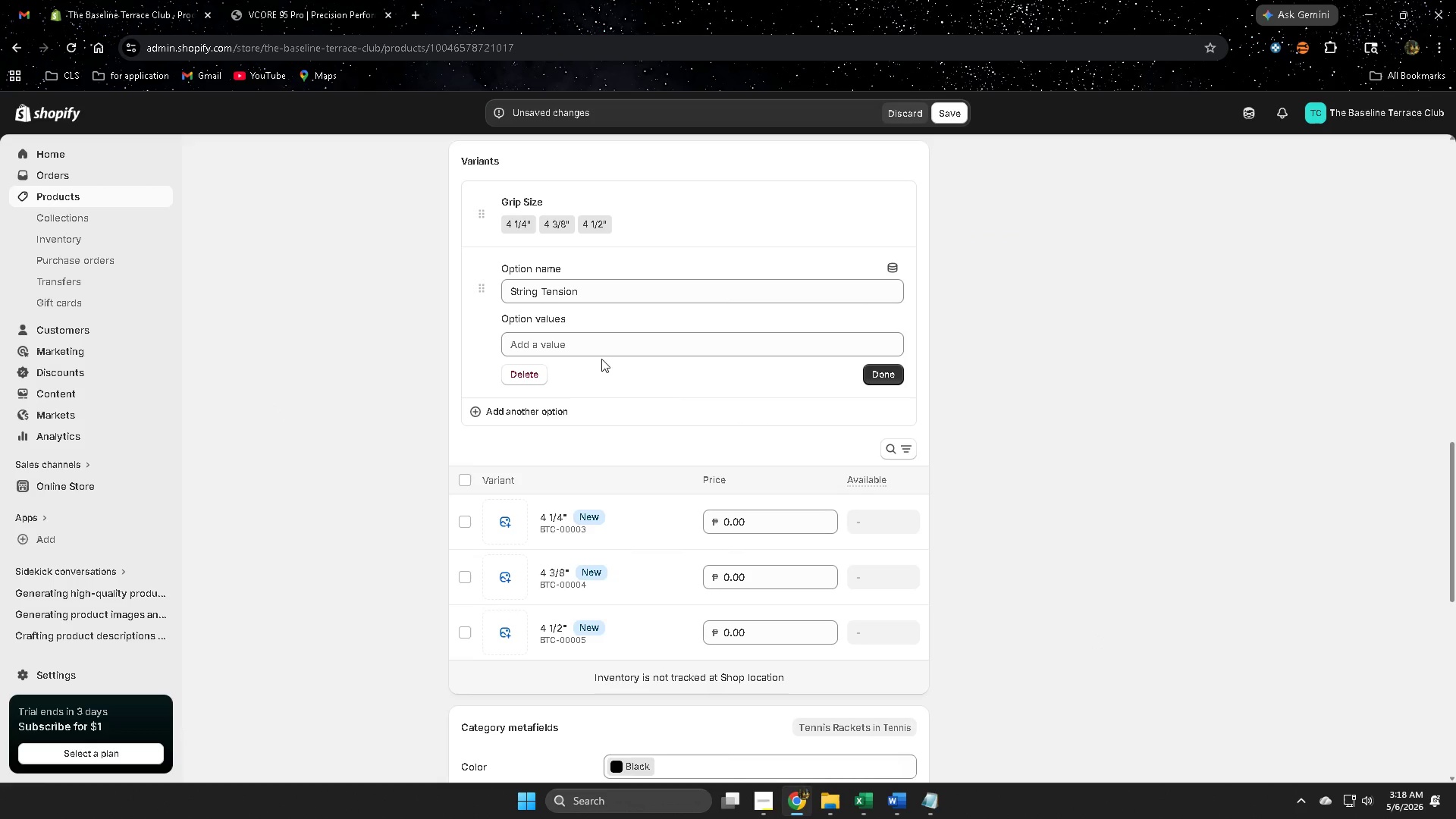 
left_click([603, 344])
 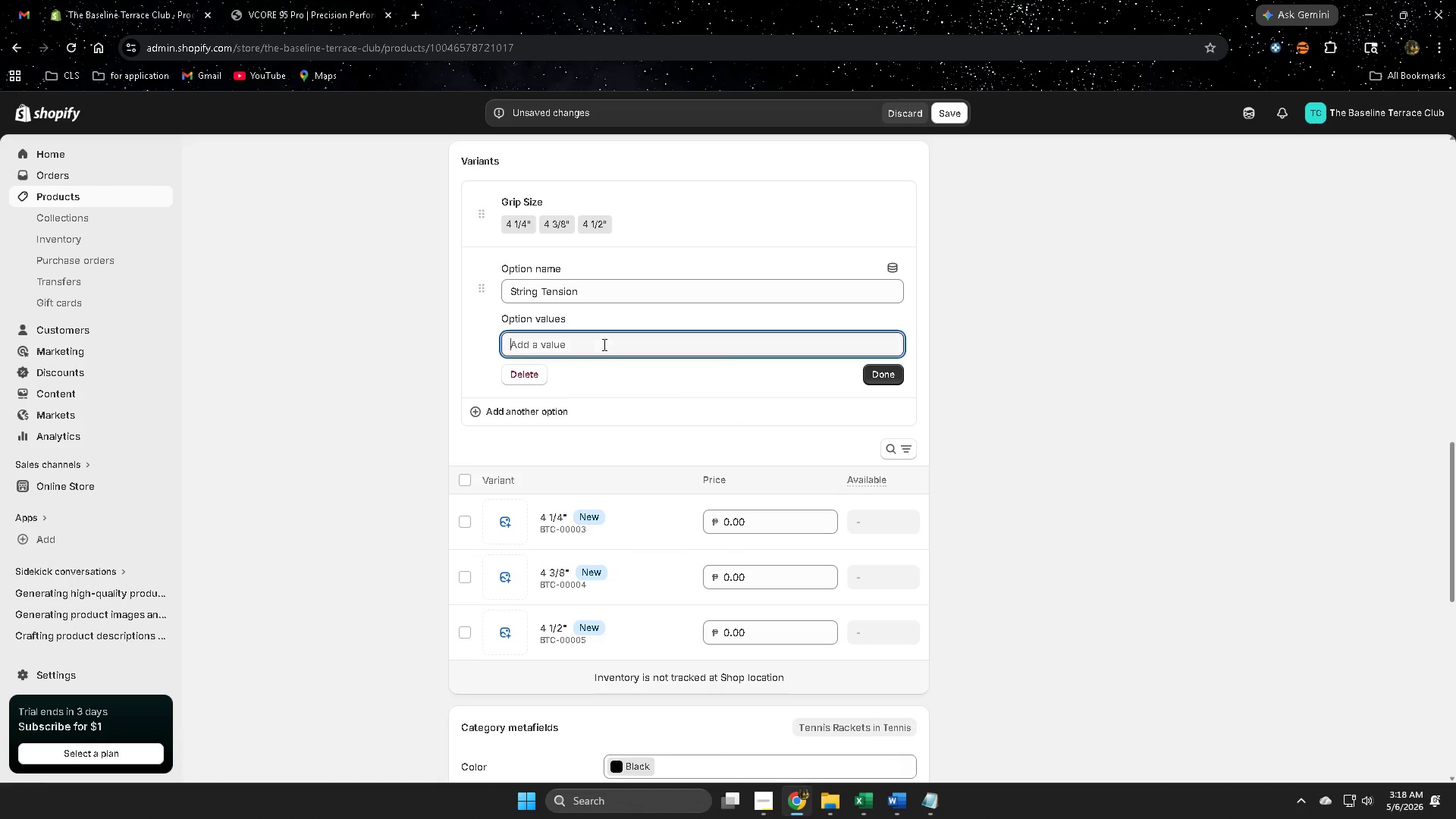 
key(Control+ControlLeft)
 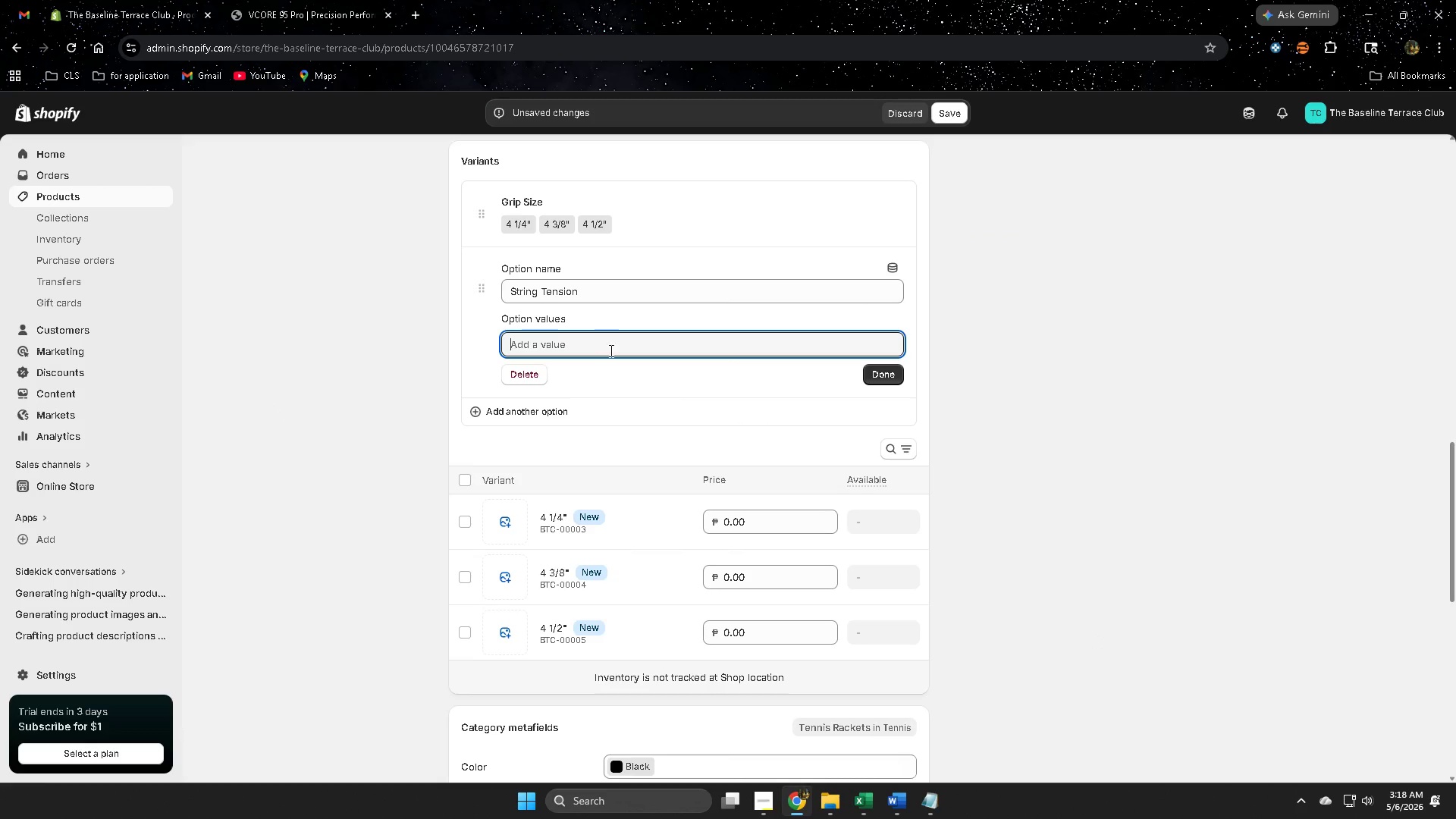 
key(Control+V)
 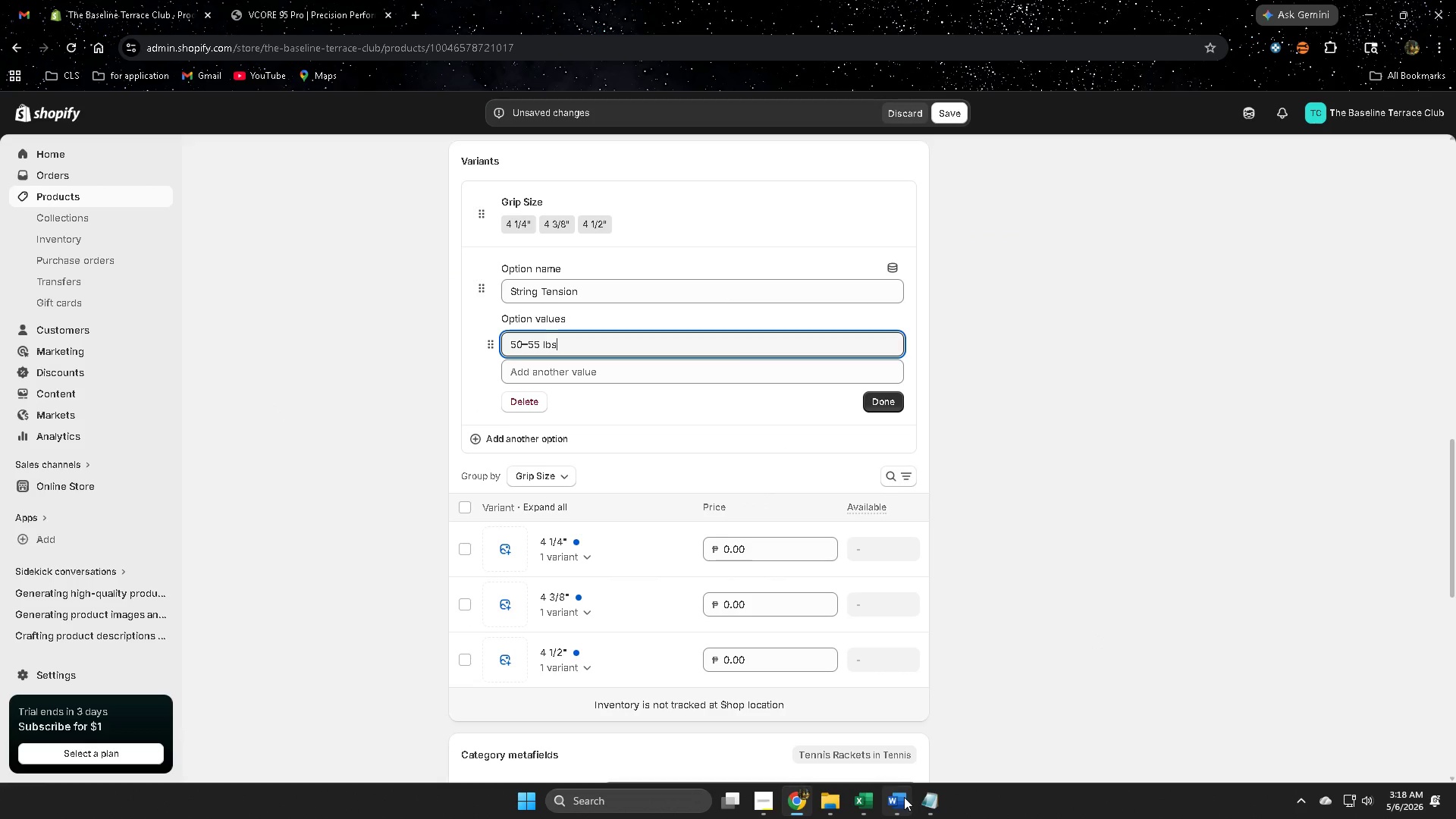 
left_click([897, 745])
 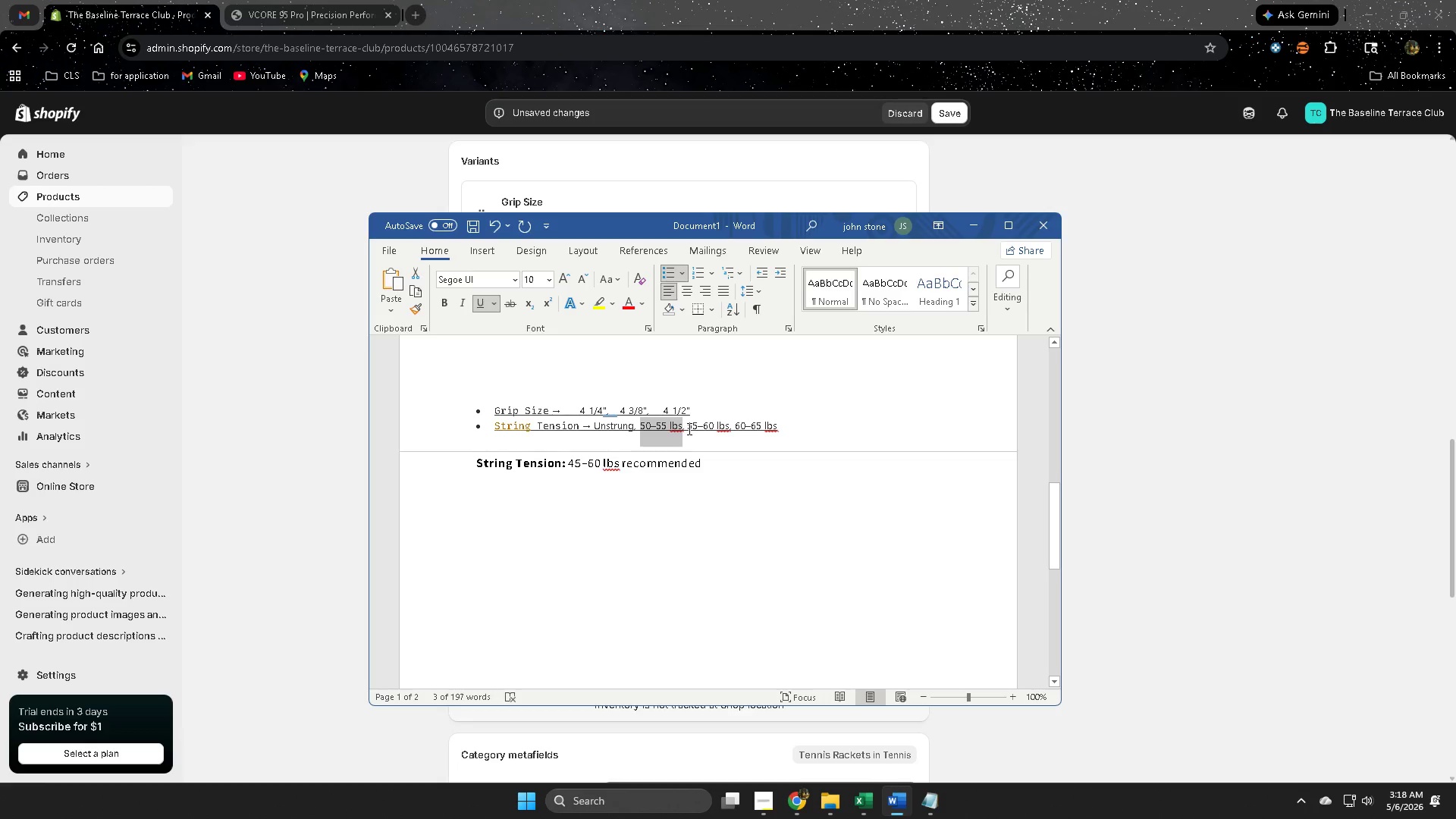 
left_click_drag(start_coordinate=[687, 428], to_coordinate=[720, 429])
 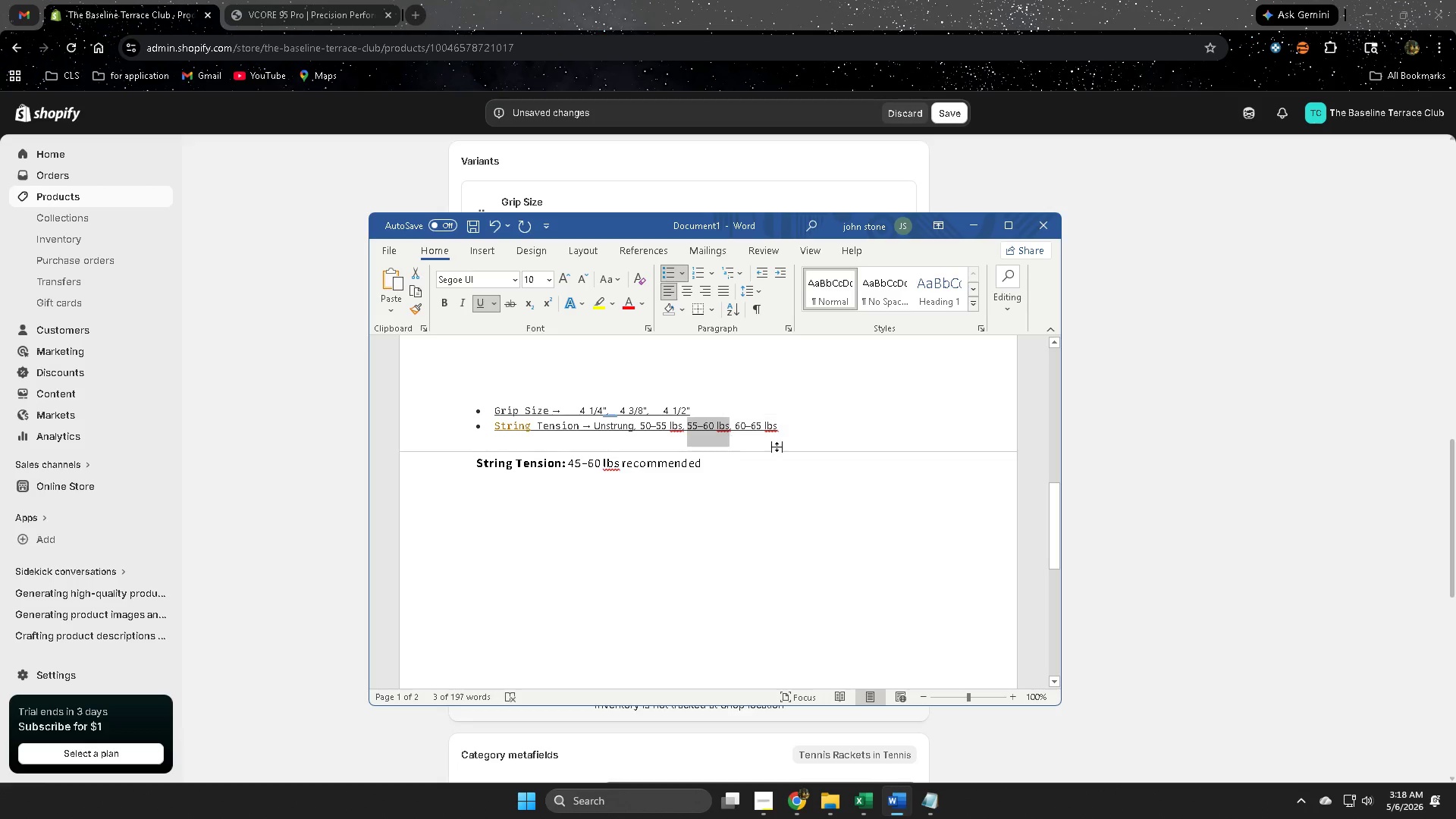 
key(Control+ControlLeft)
 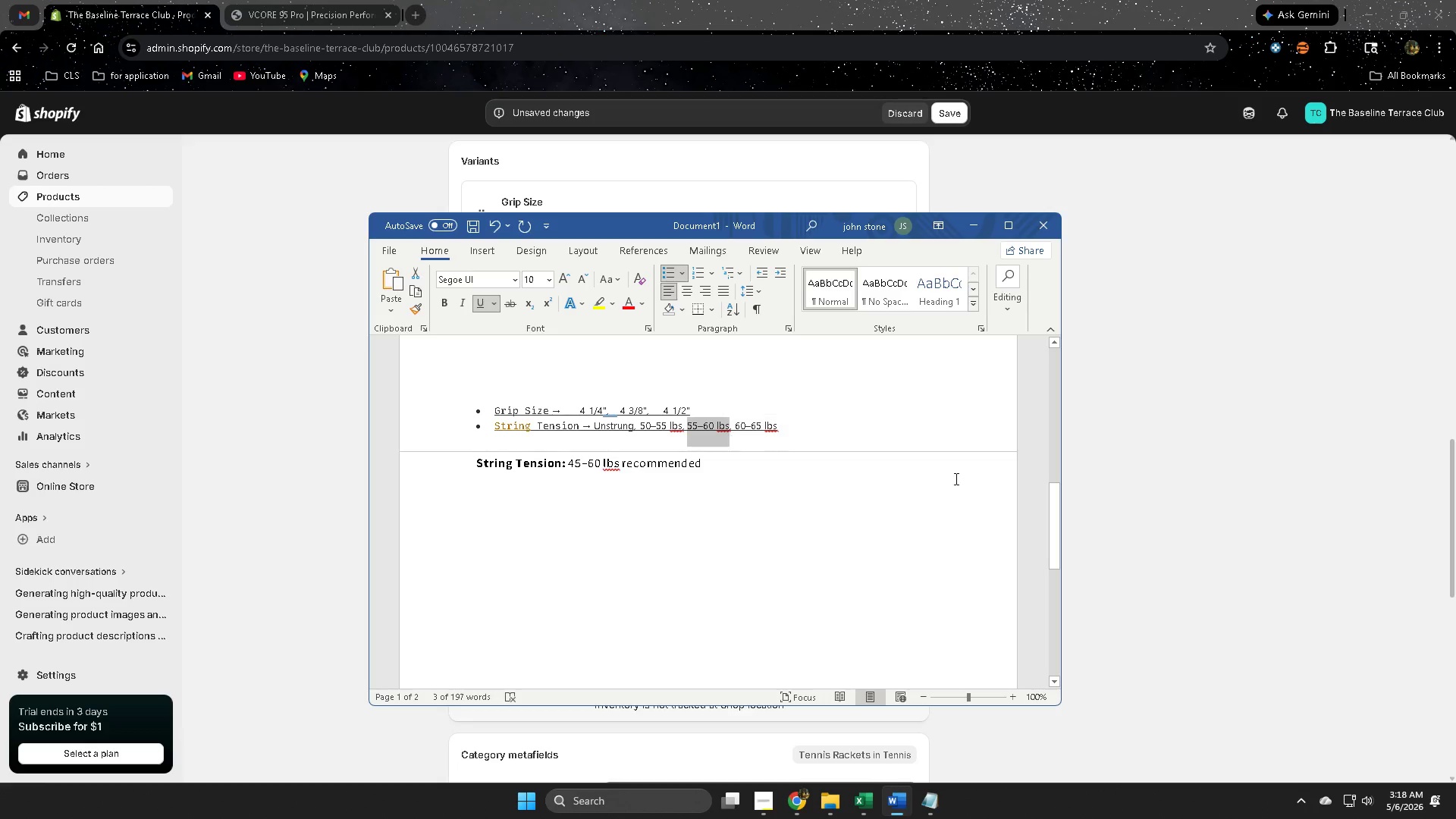 
key(Control+C)
 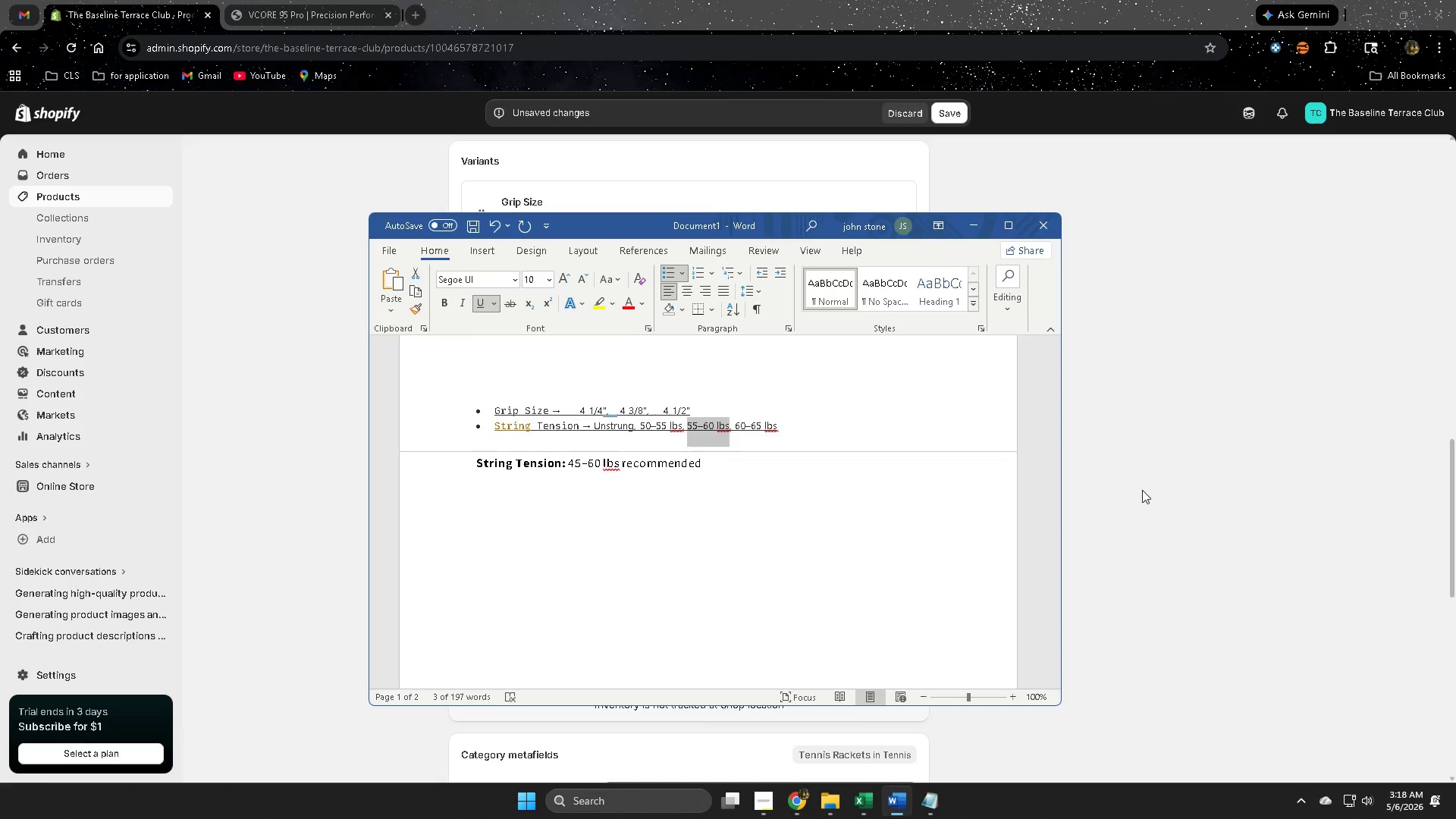 
left_click([1142, 490])
 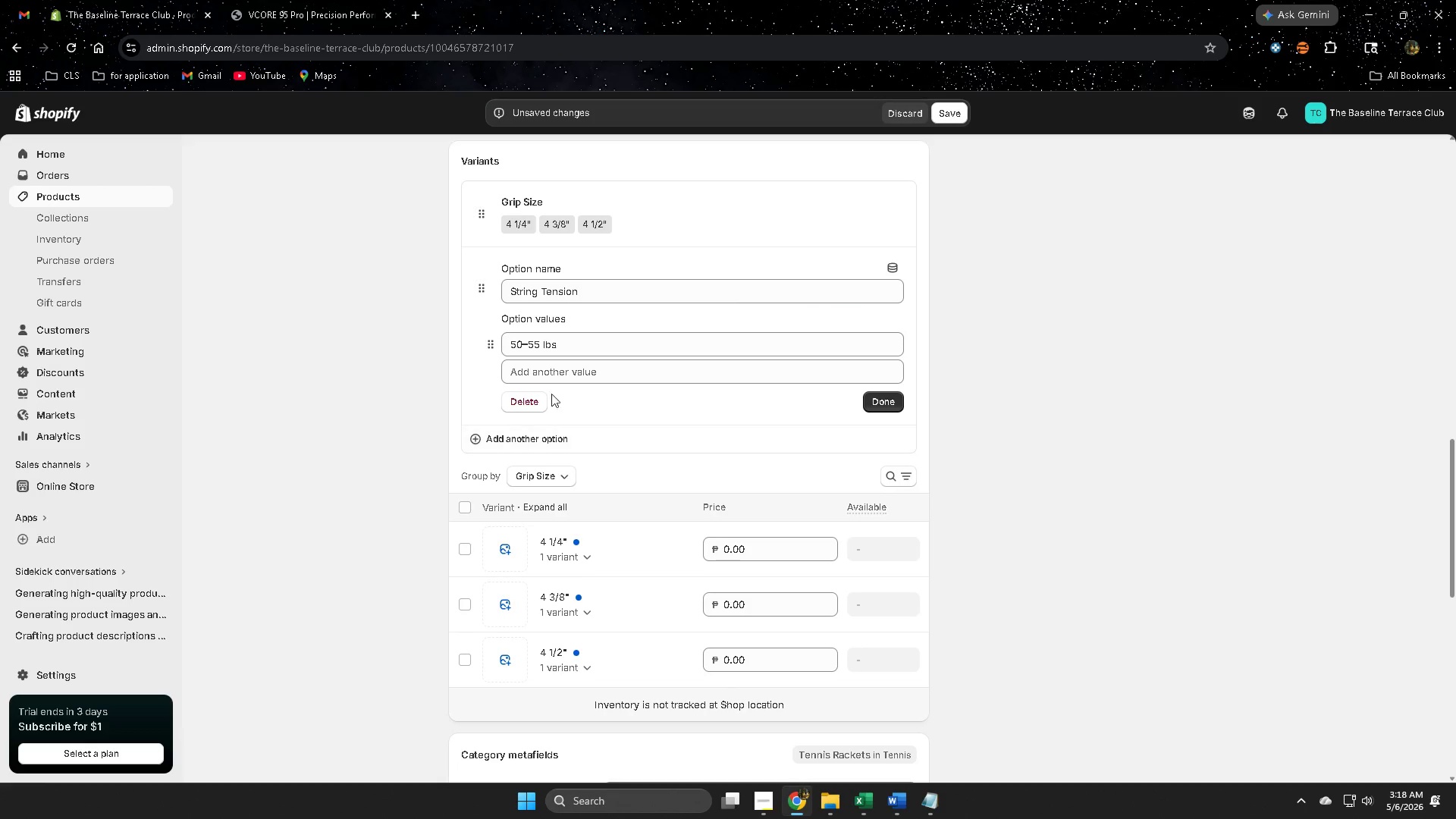 
left_click([585, 372])
 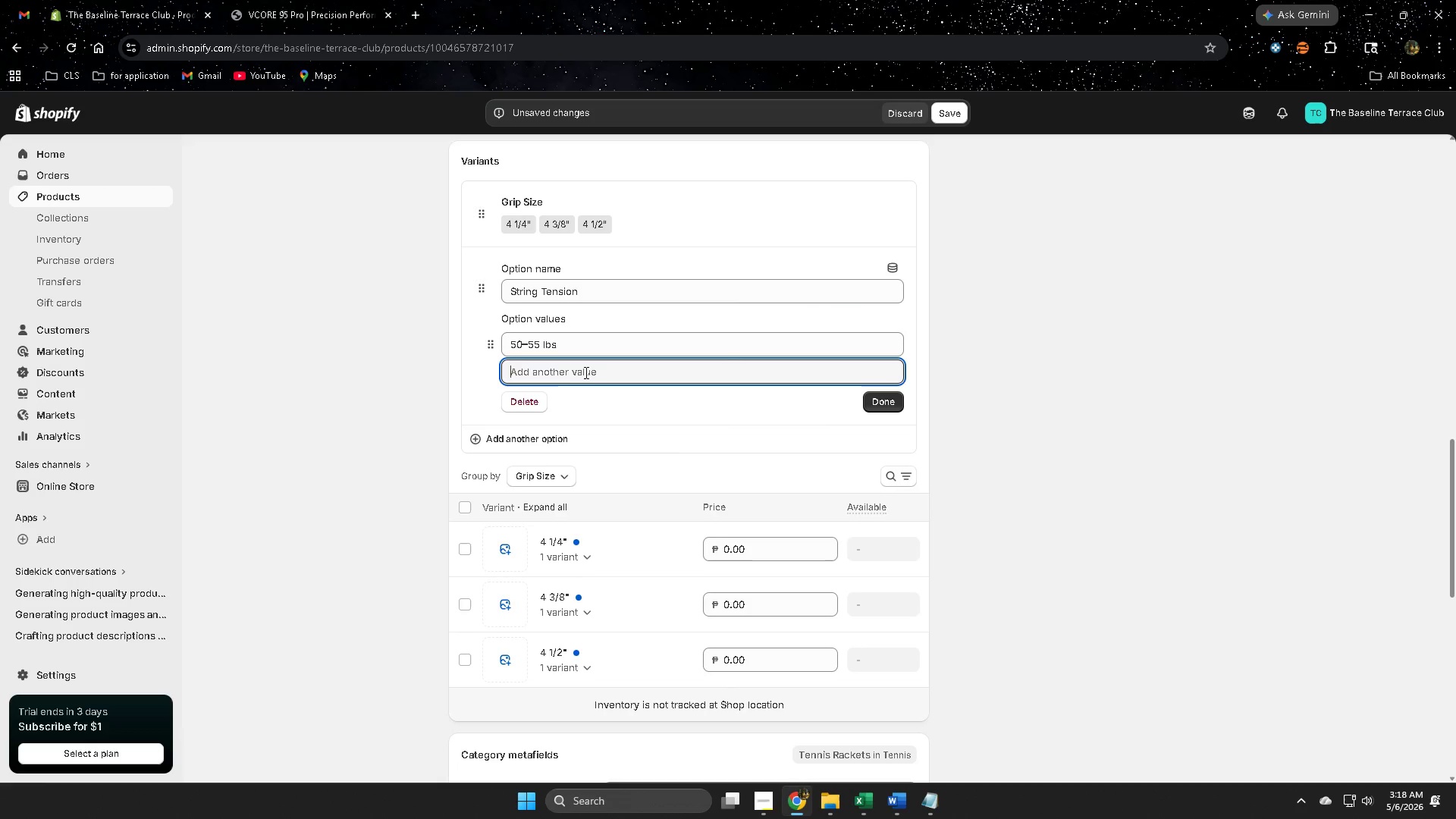 
key(Control+V)
 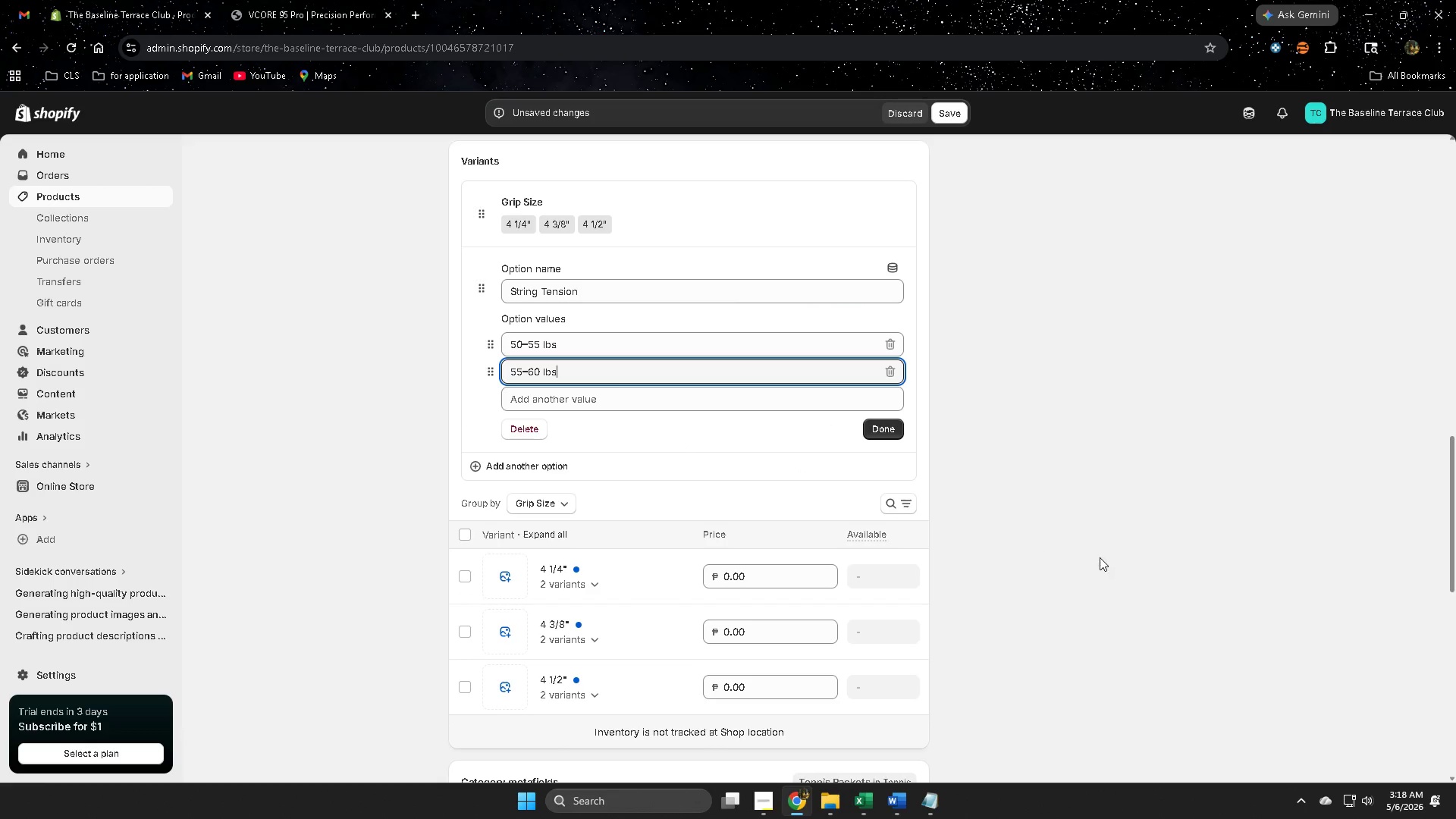 
left_click([1099, 556])
 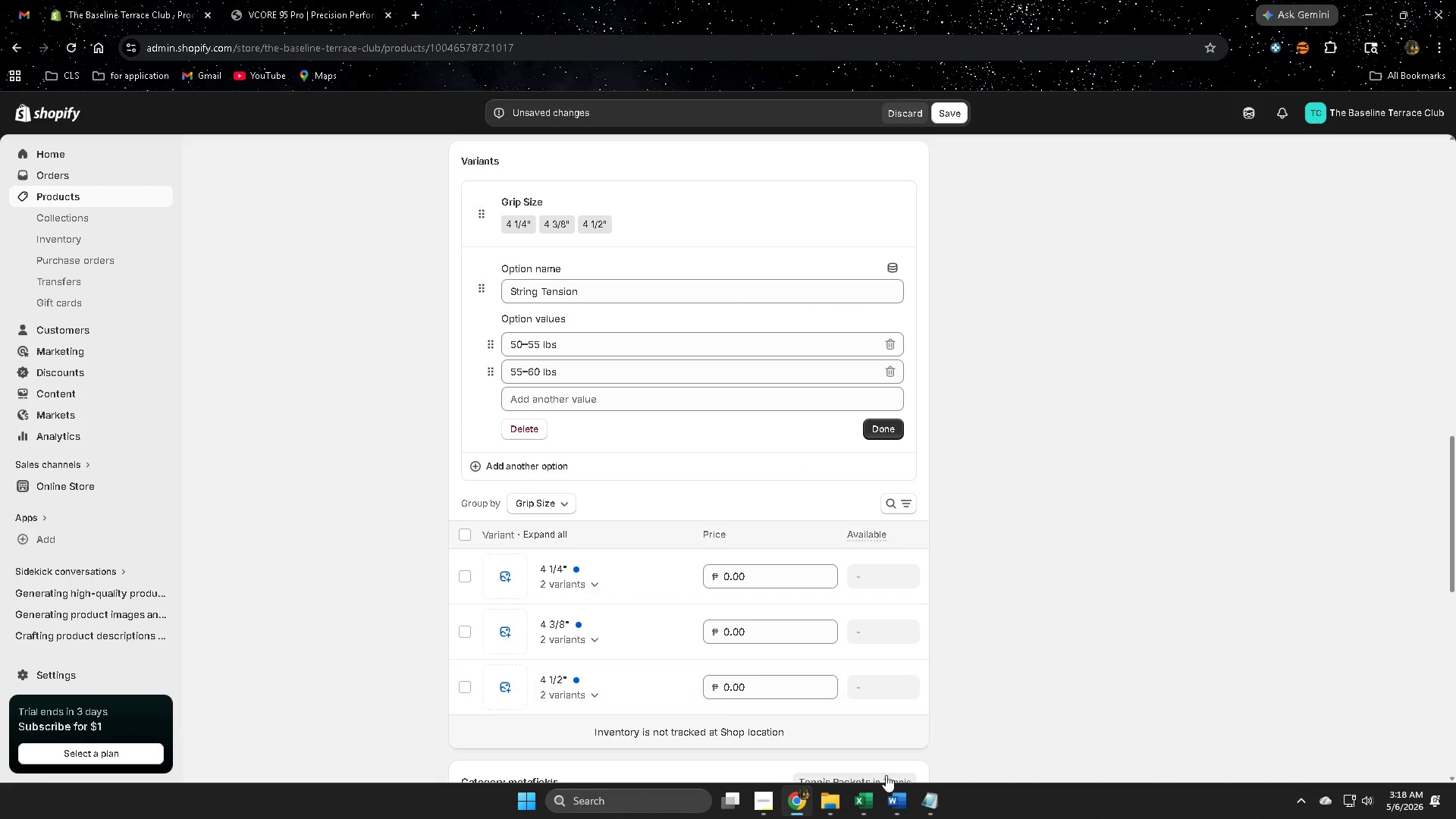 
left_click([896, 800])
 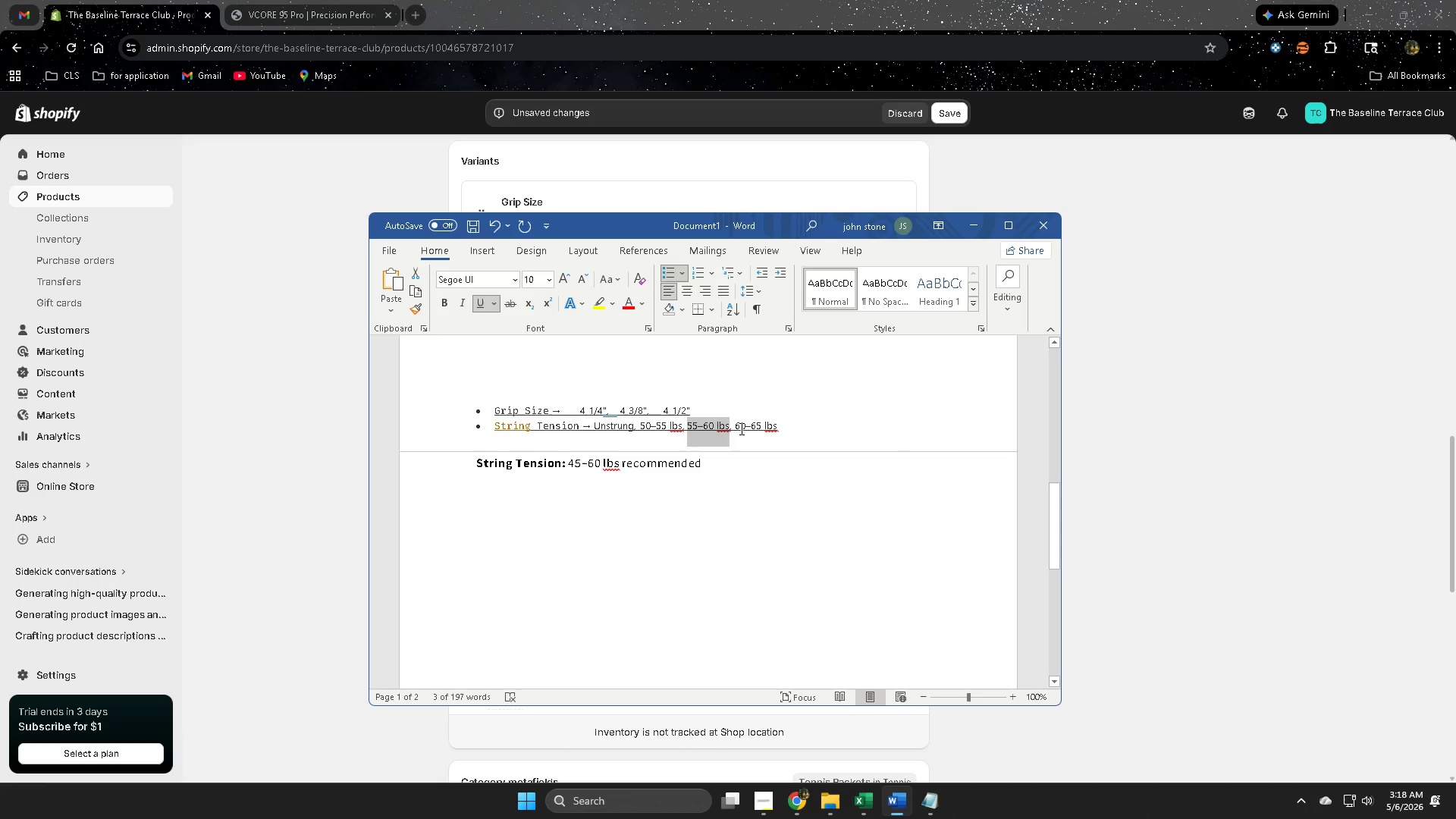 
left_click_drag(start_coordinate=[735, 426], to_coordinate=[774, 428])
 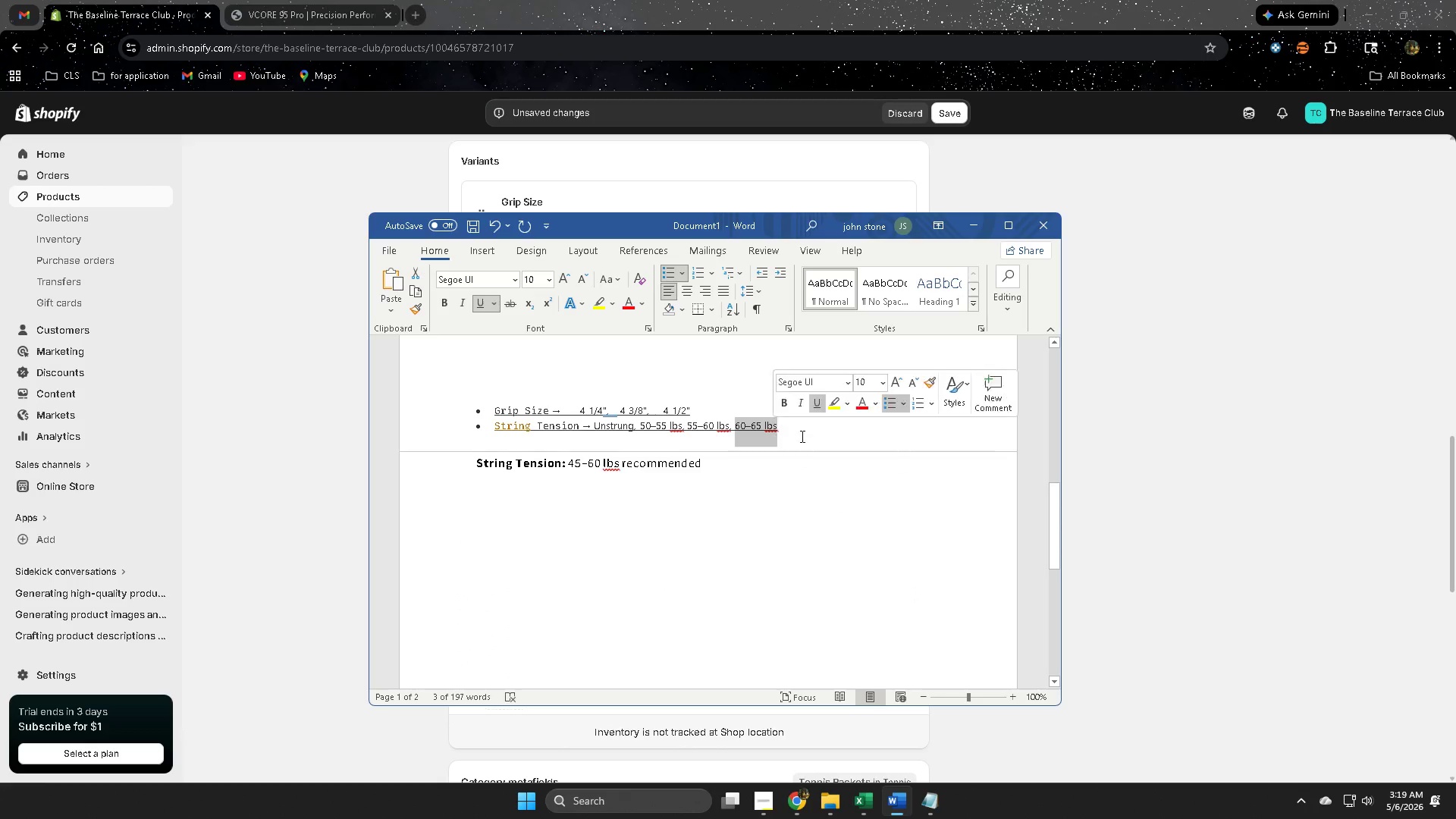 
key(Control+ControlLeft)
 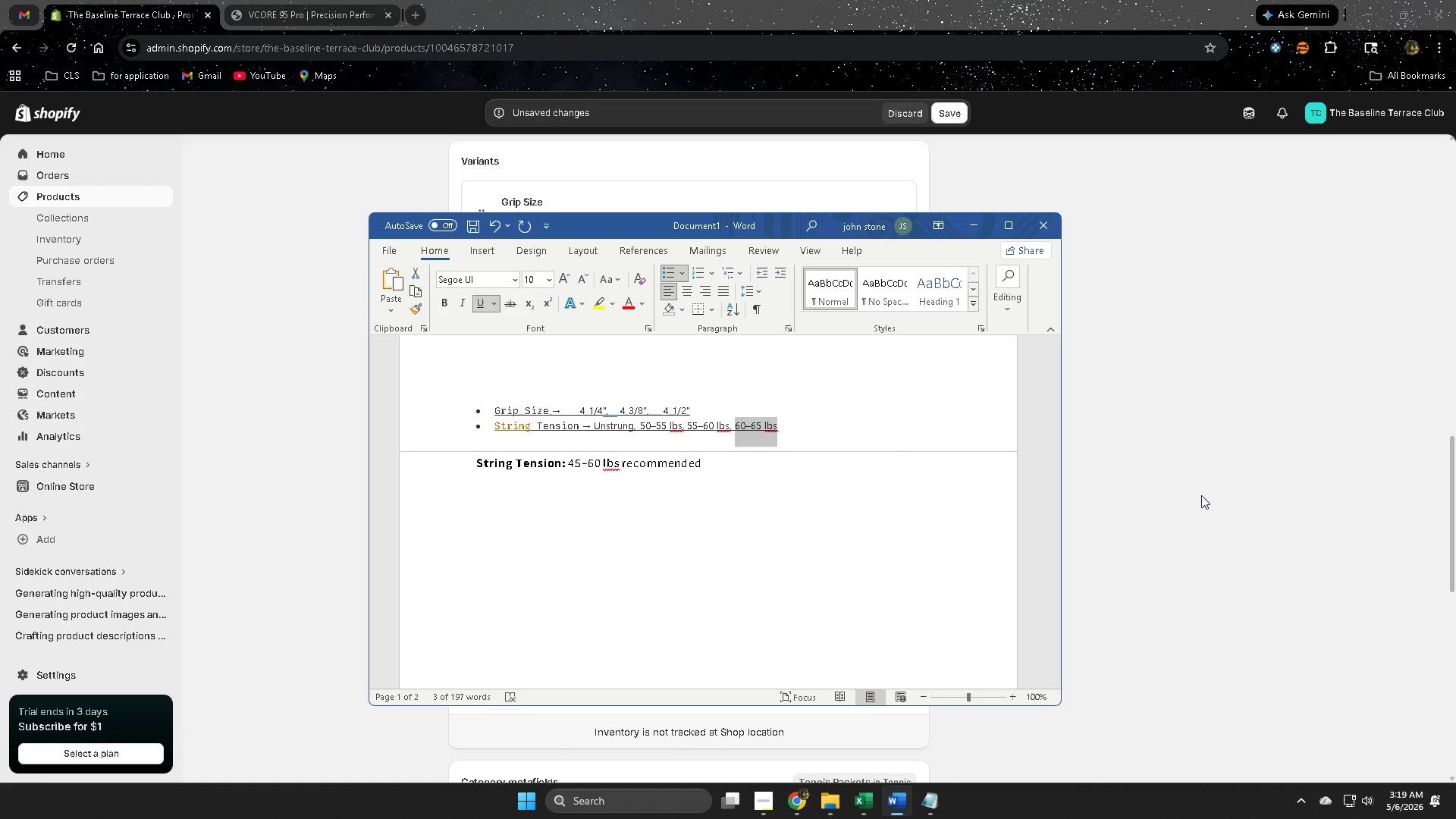 
key(Control+C)
 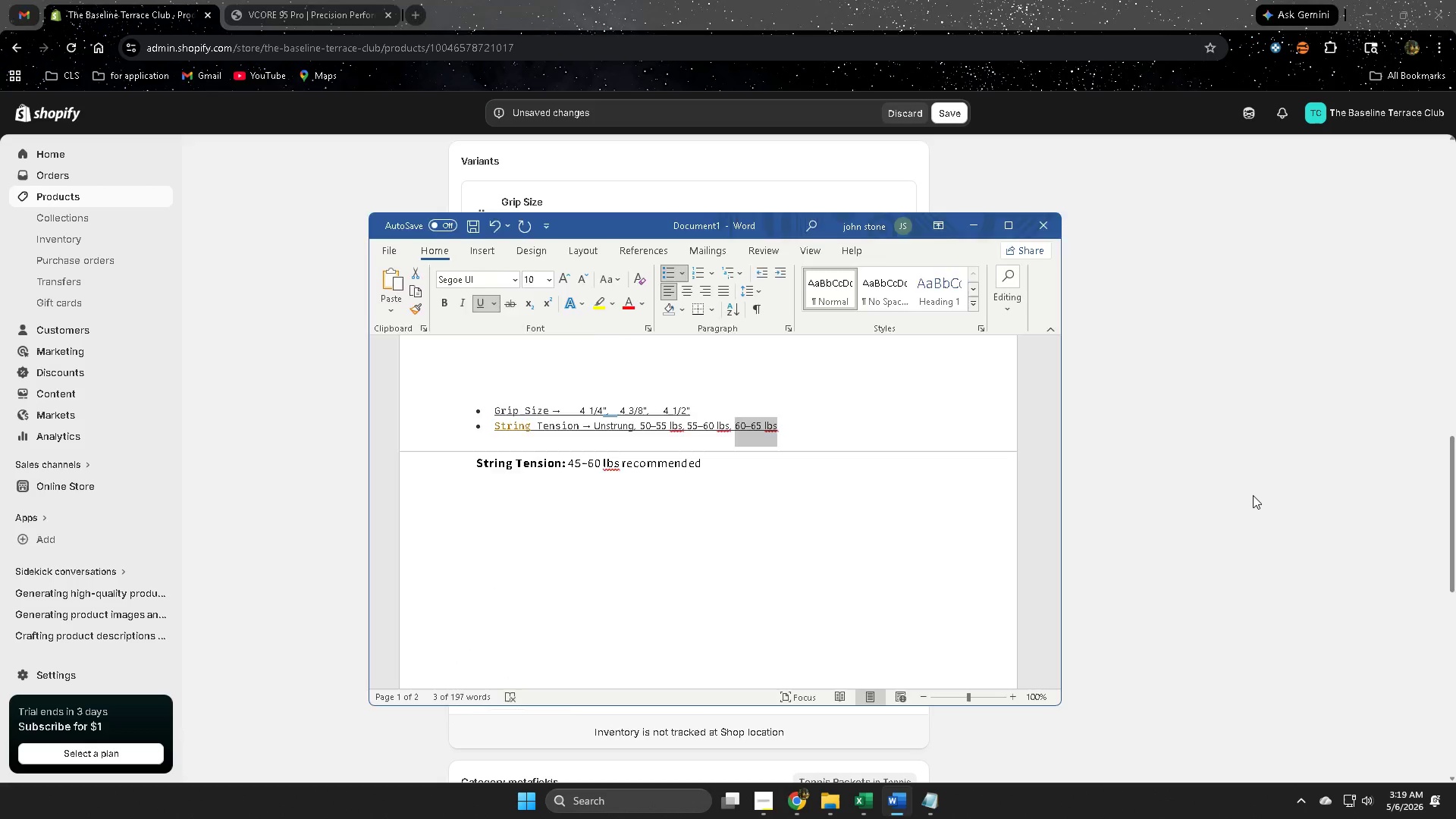 
left_click([1253, 495])
 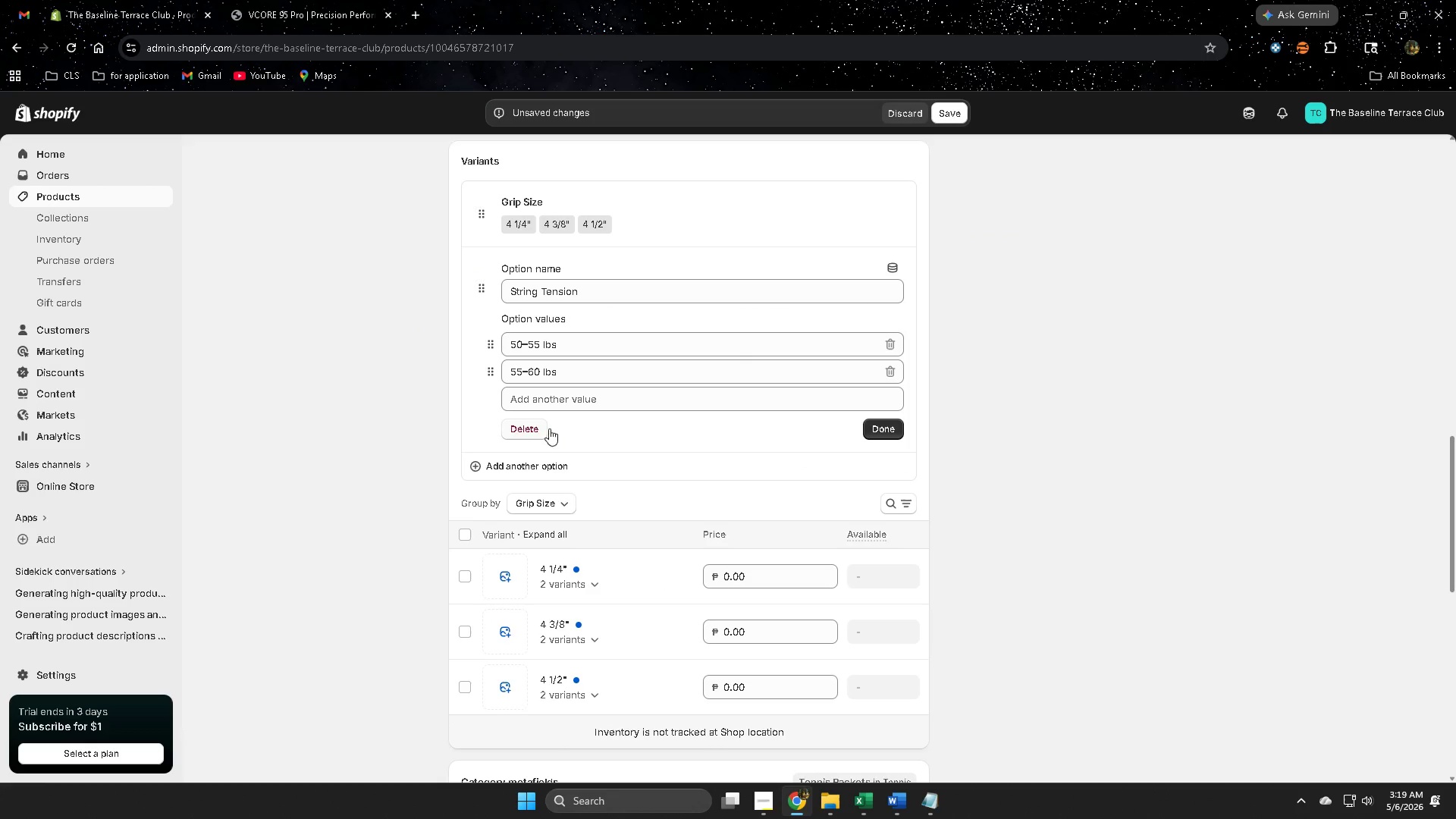 
left_click([591, 403])
 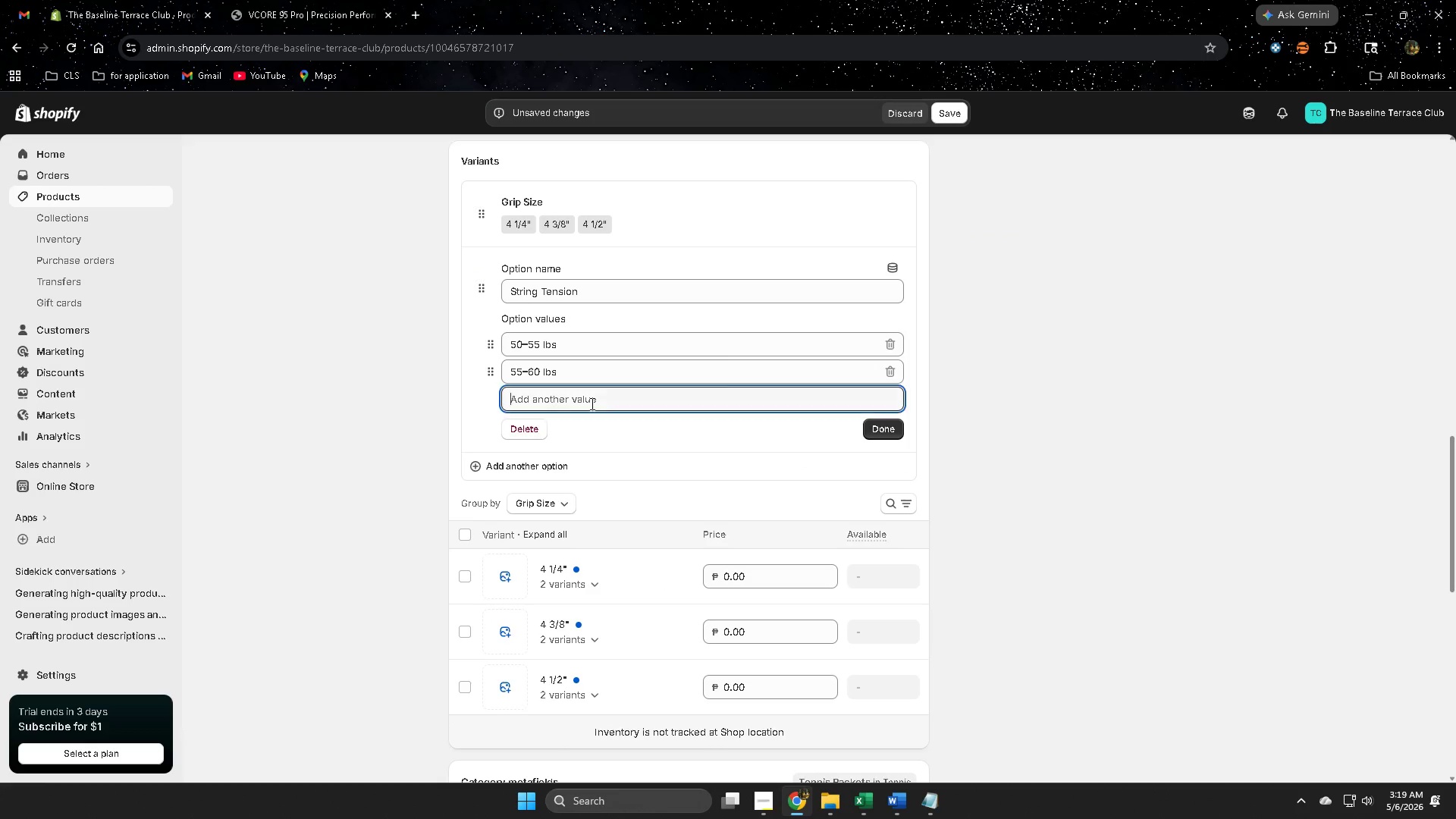 
key(Control+ControlLeft)
 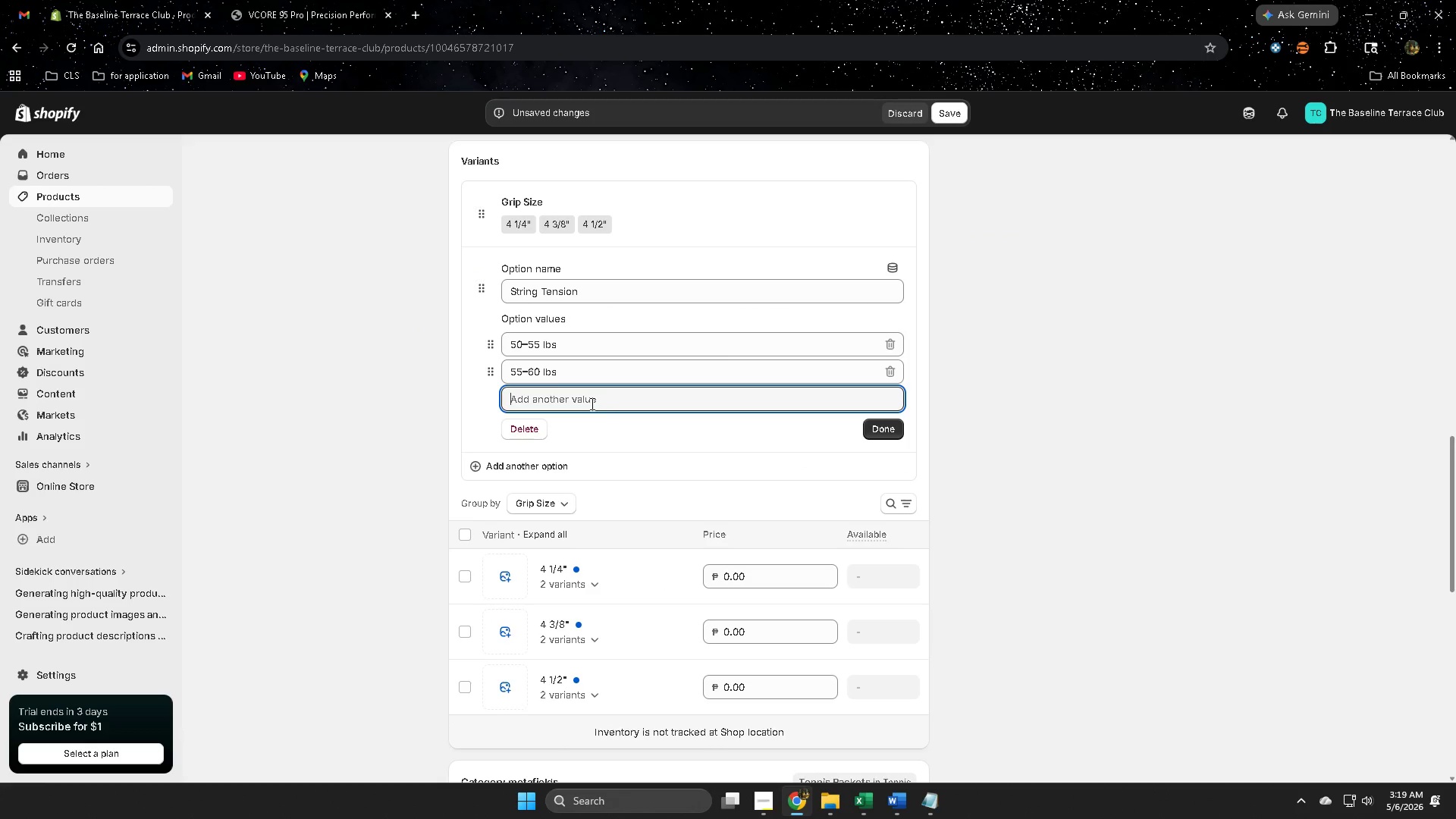 
key(Control+V)
 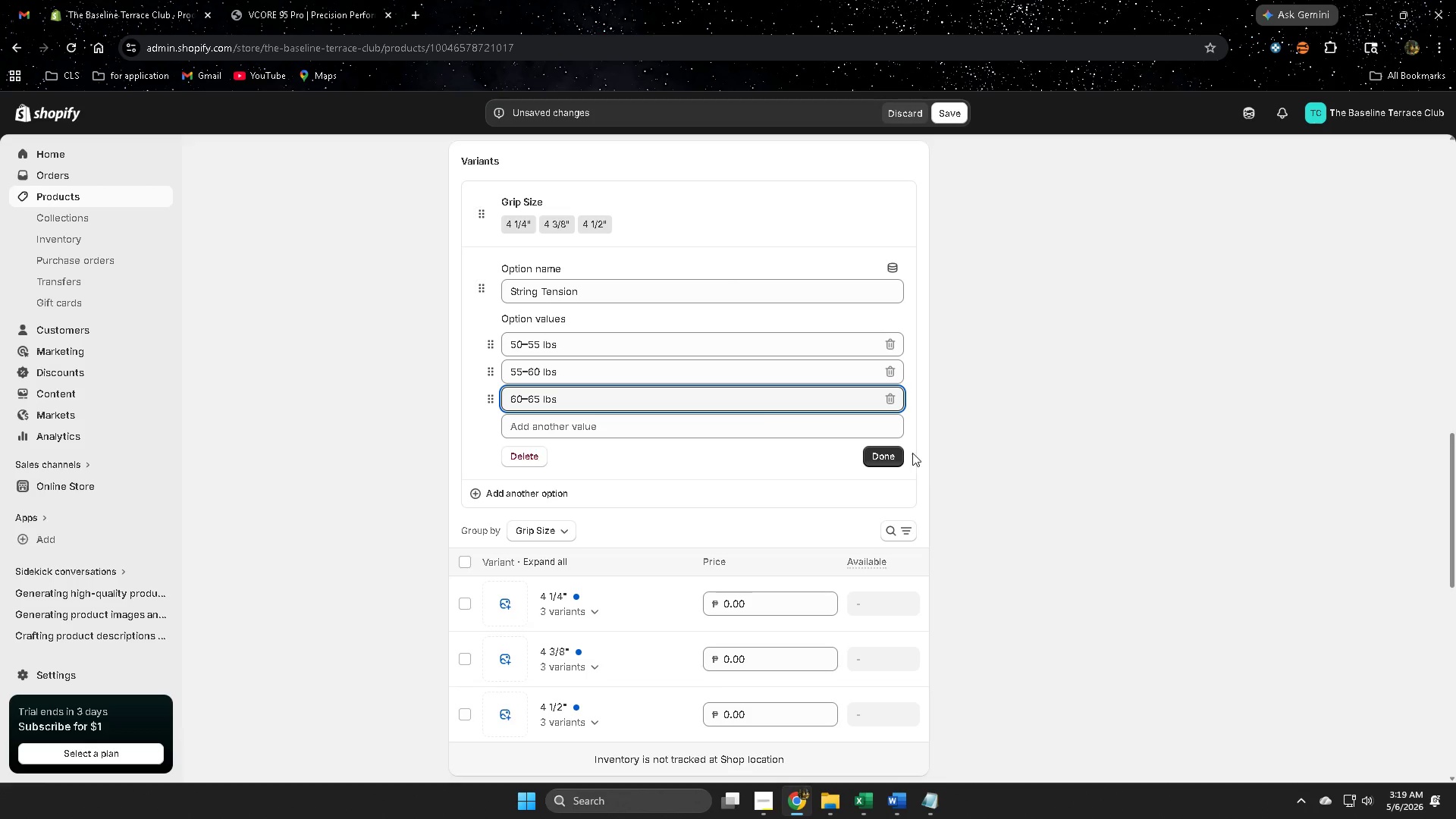 
wait(6.89)
 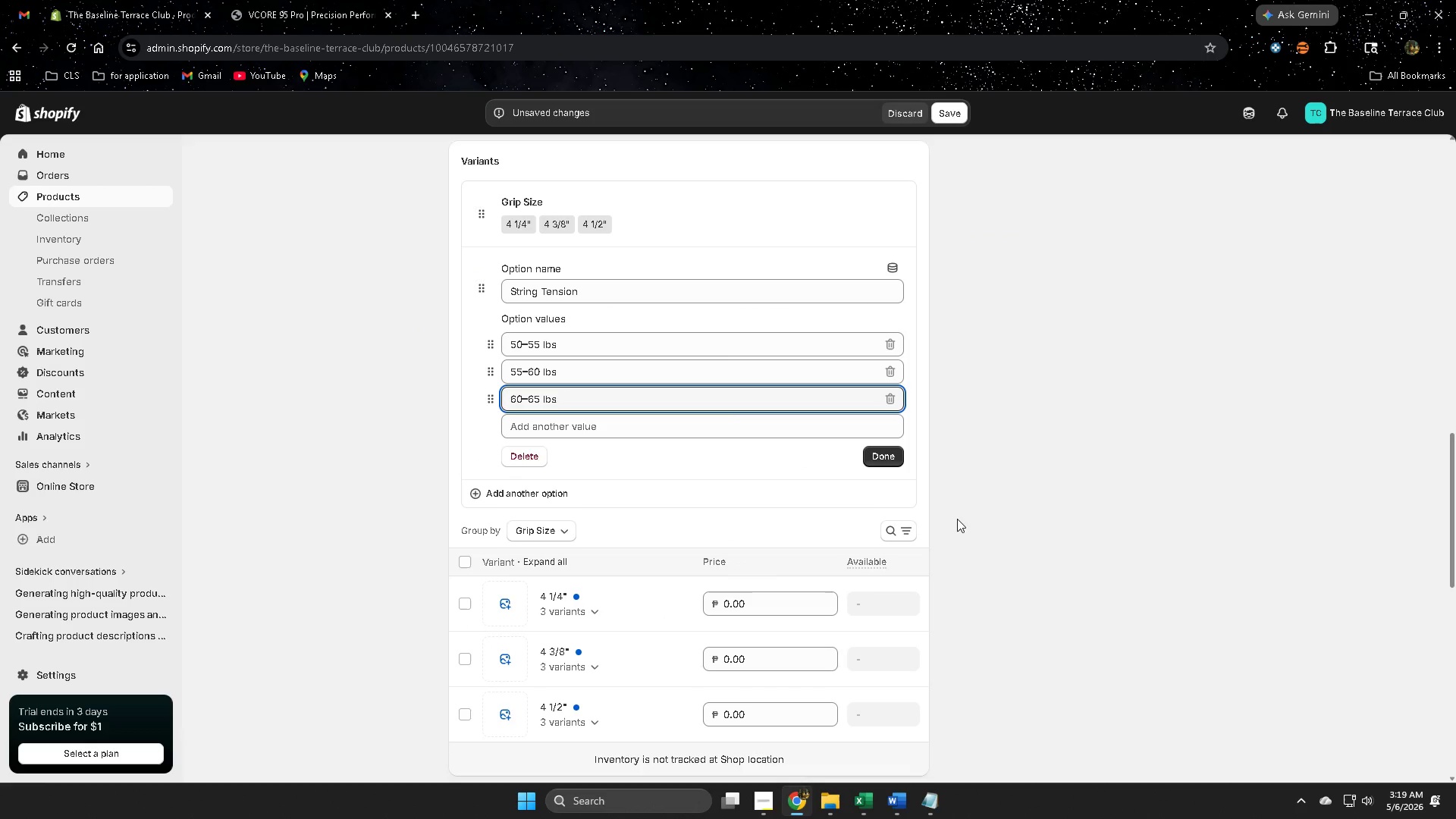 
scroll: coordinate [935, 564], scroll_direction: up, amount: 1.0
 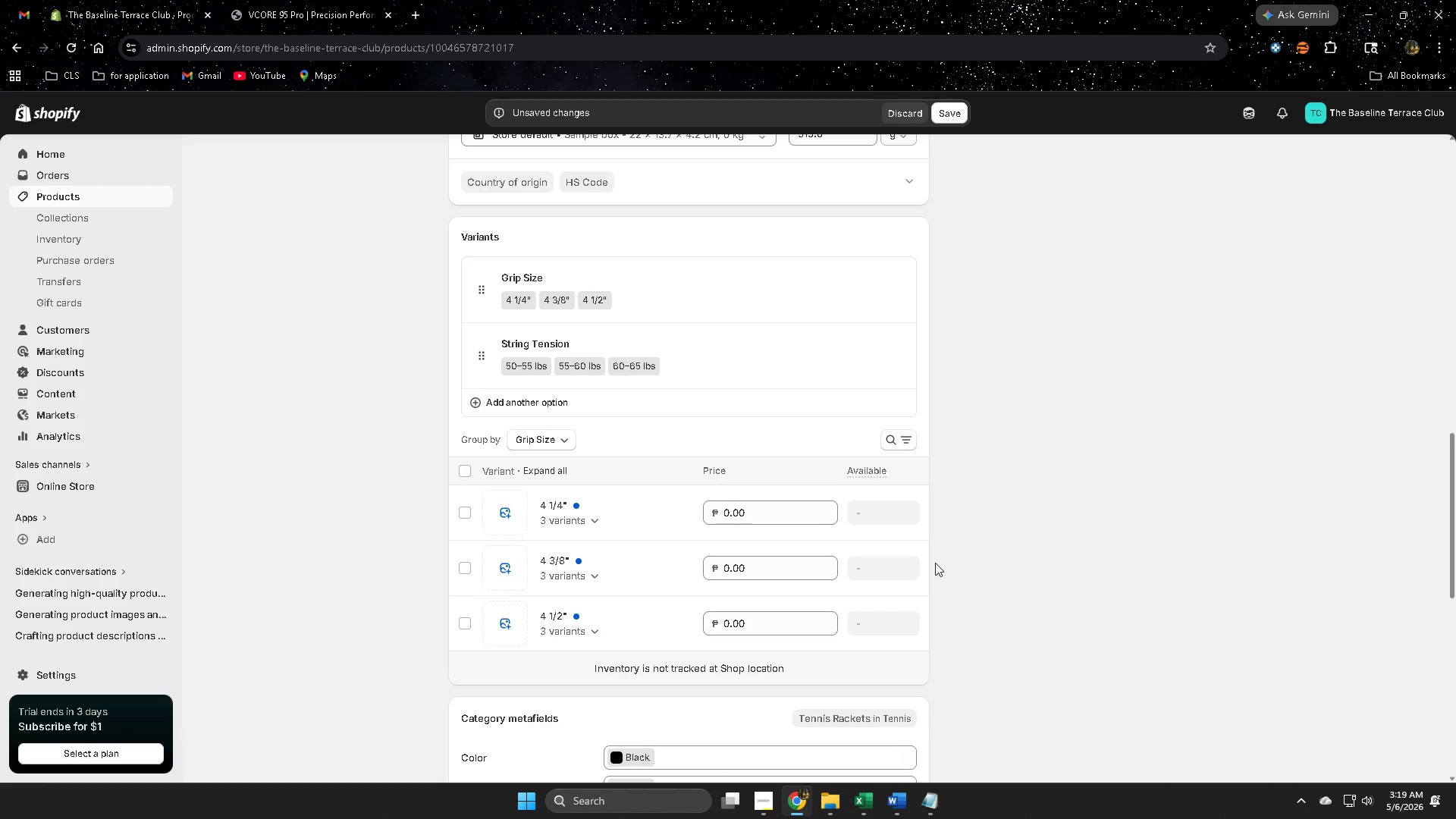 
scroll: coordinate [935, 562], scroll_direction: down, amount: 2.0
 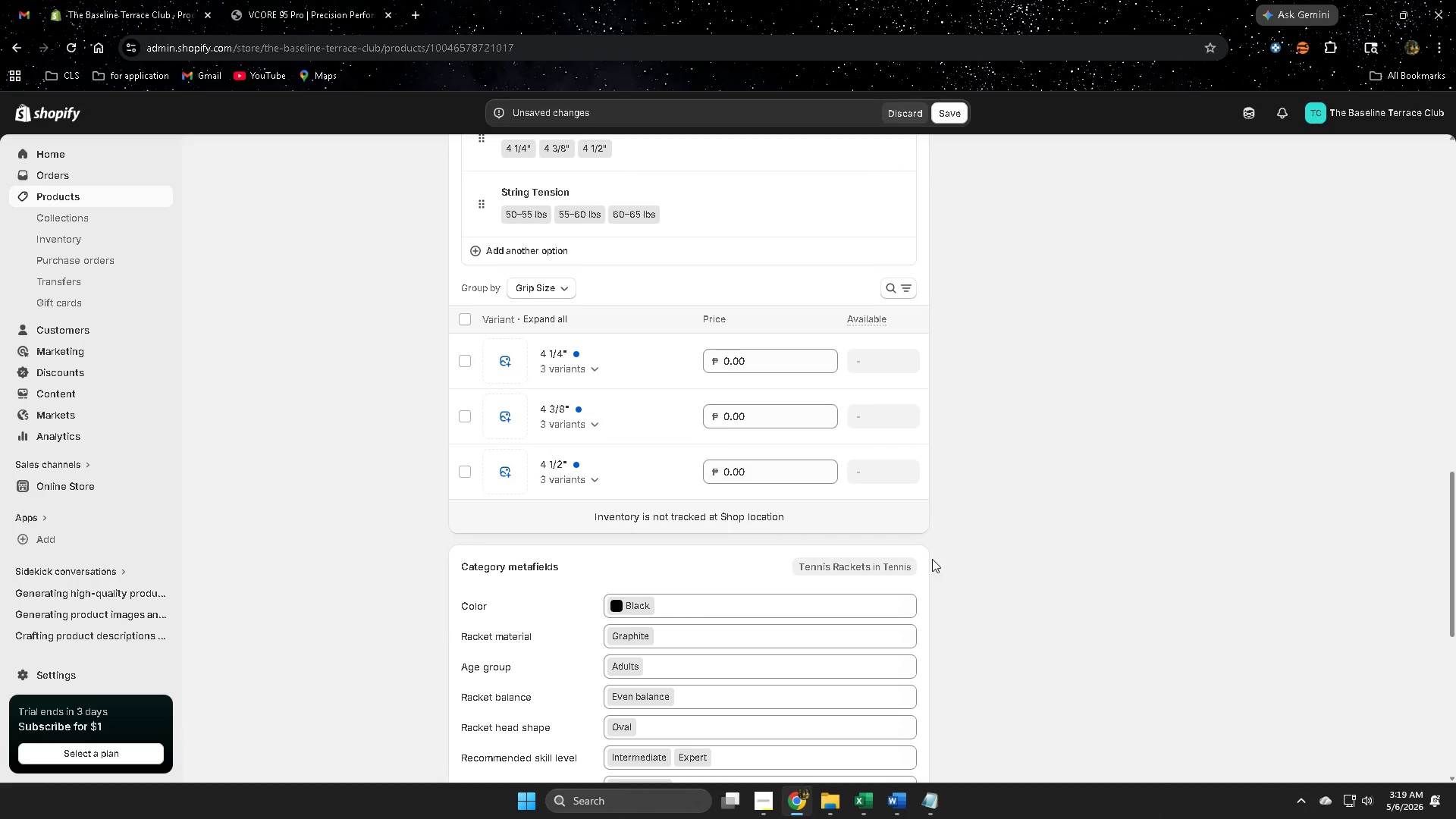 
scroll: coordinate [1006, 522], scroll_direction: up, amount: 14.0
 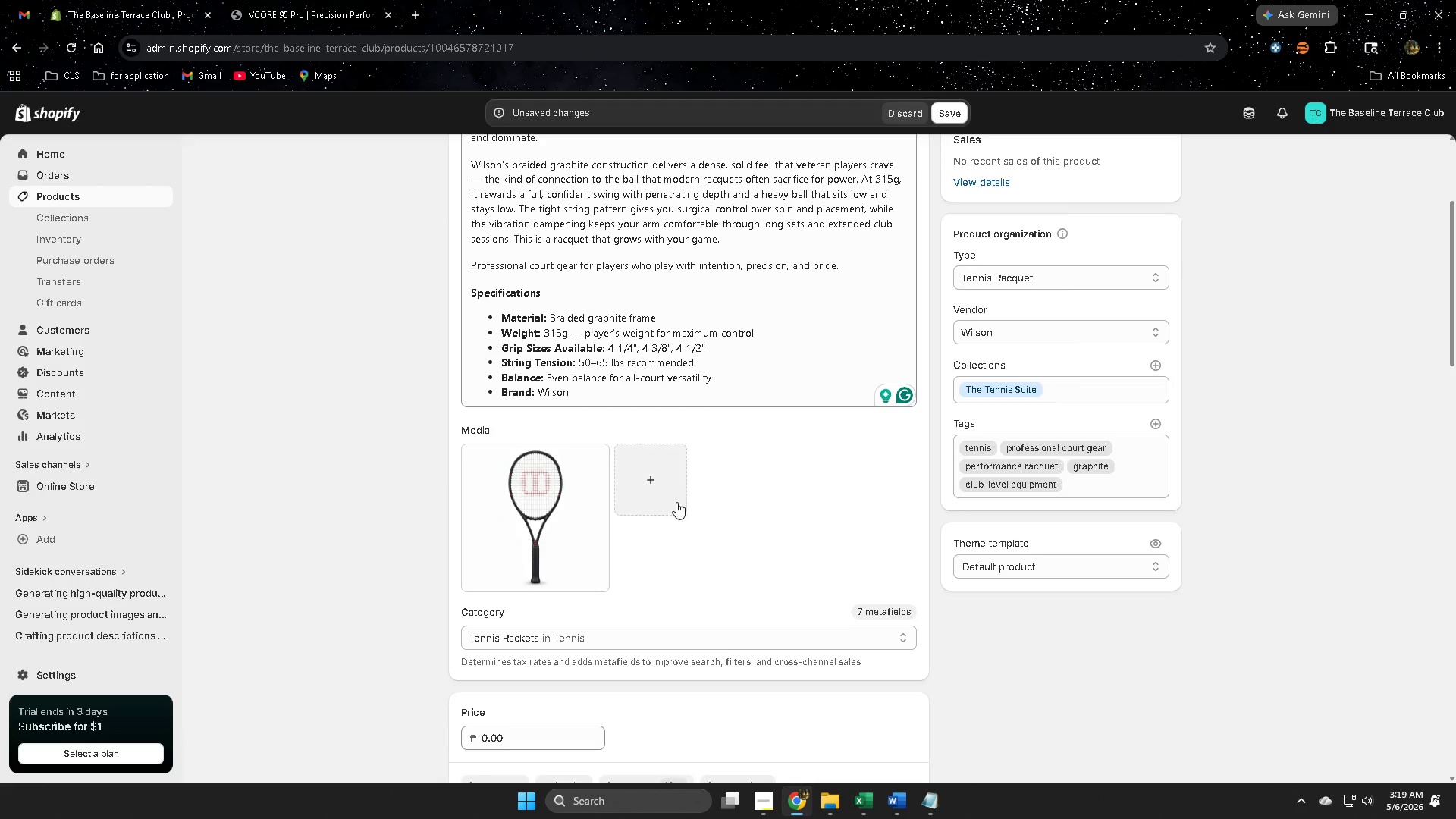 
scroll: coordinate [973, 551], scroll_direction: down, amount: 24.0
 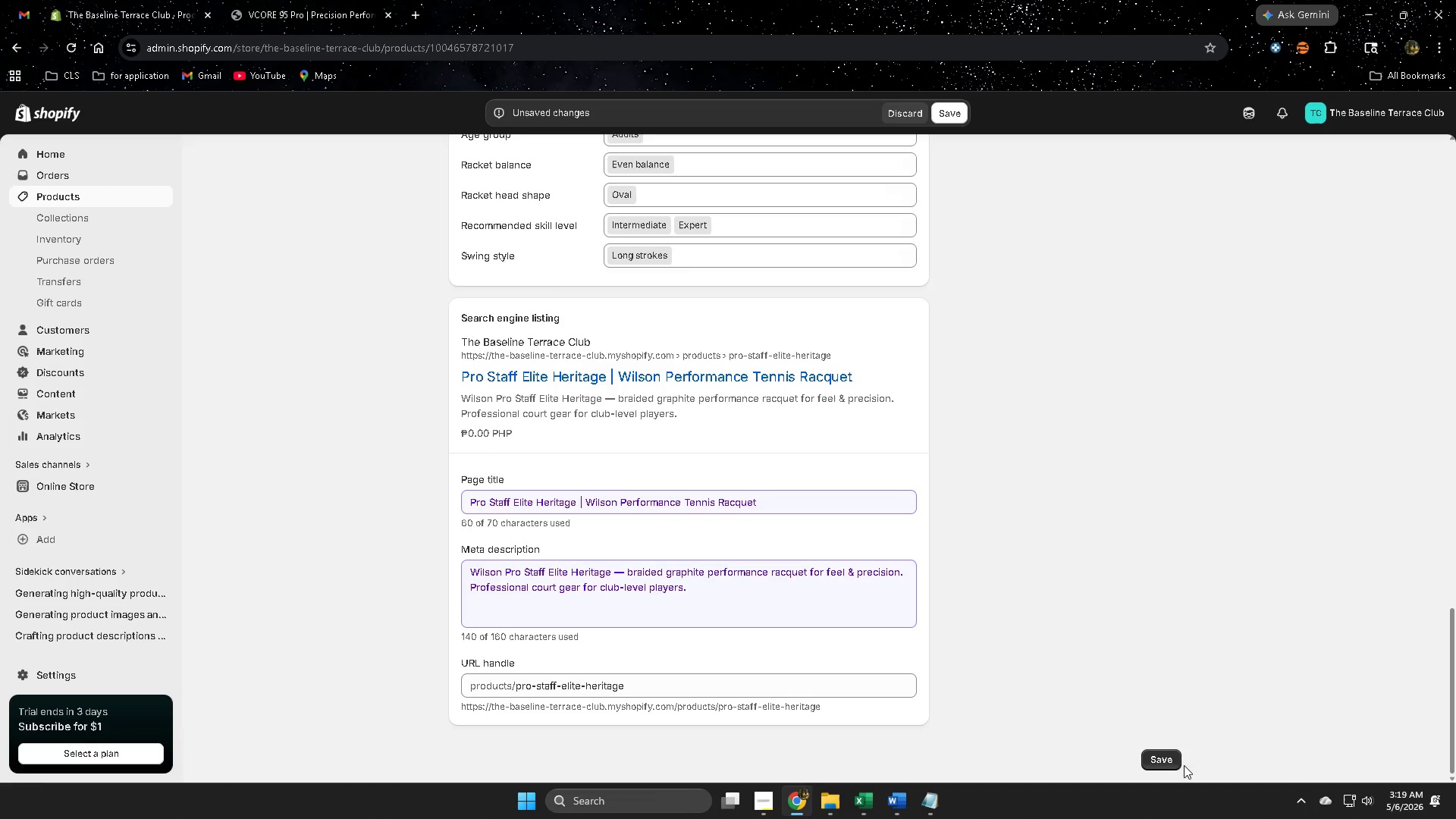 
scroll: coordinate [642, 468], scroll_direction: up, amount: 11.0
 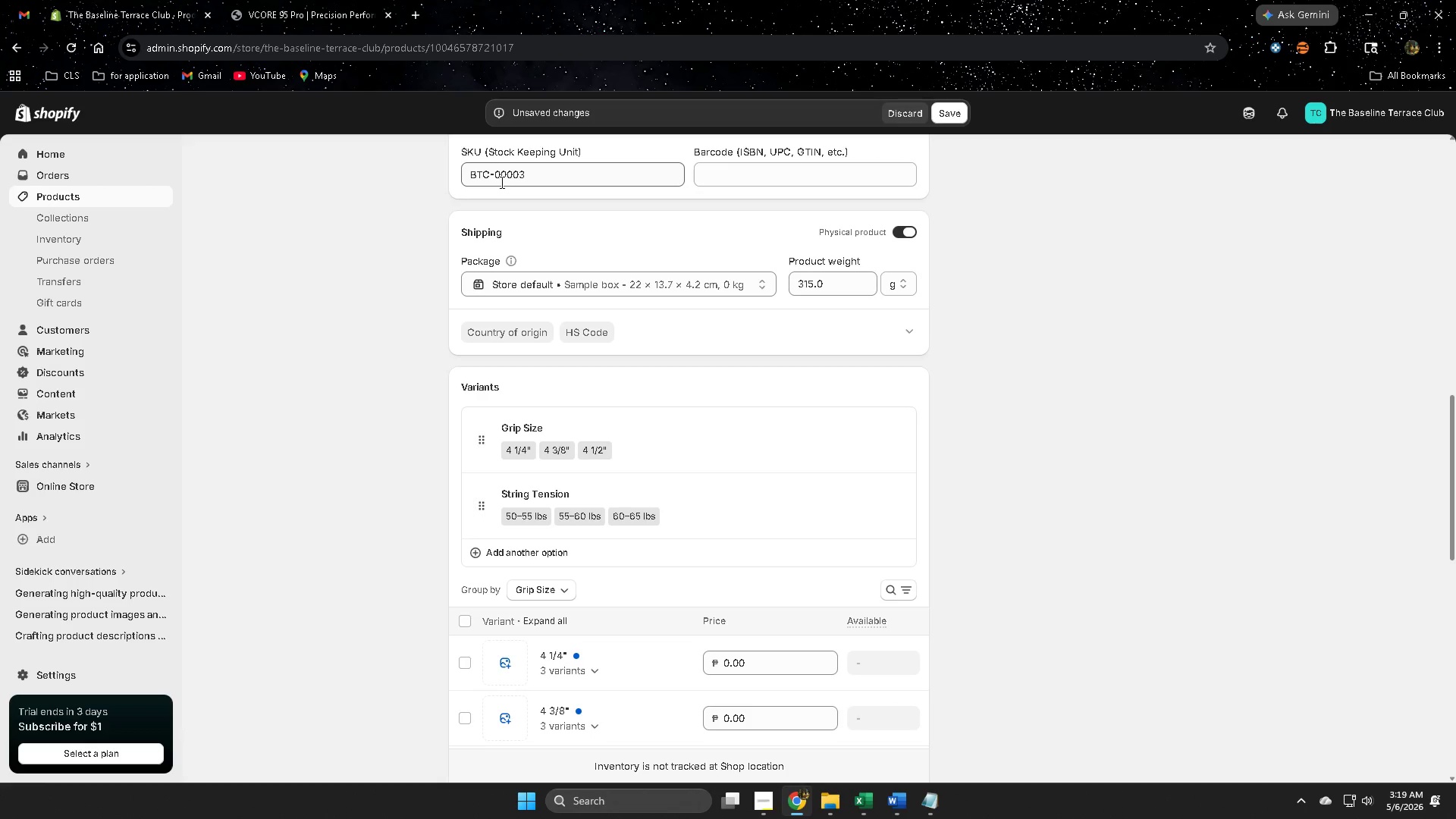 
double_click([500, 182])
 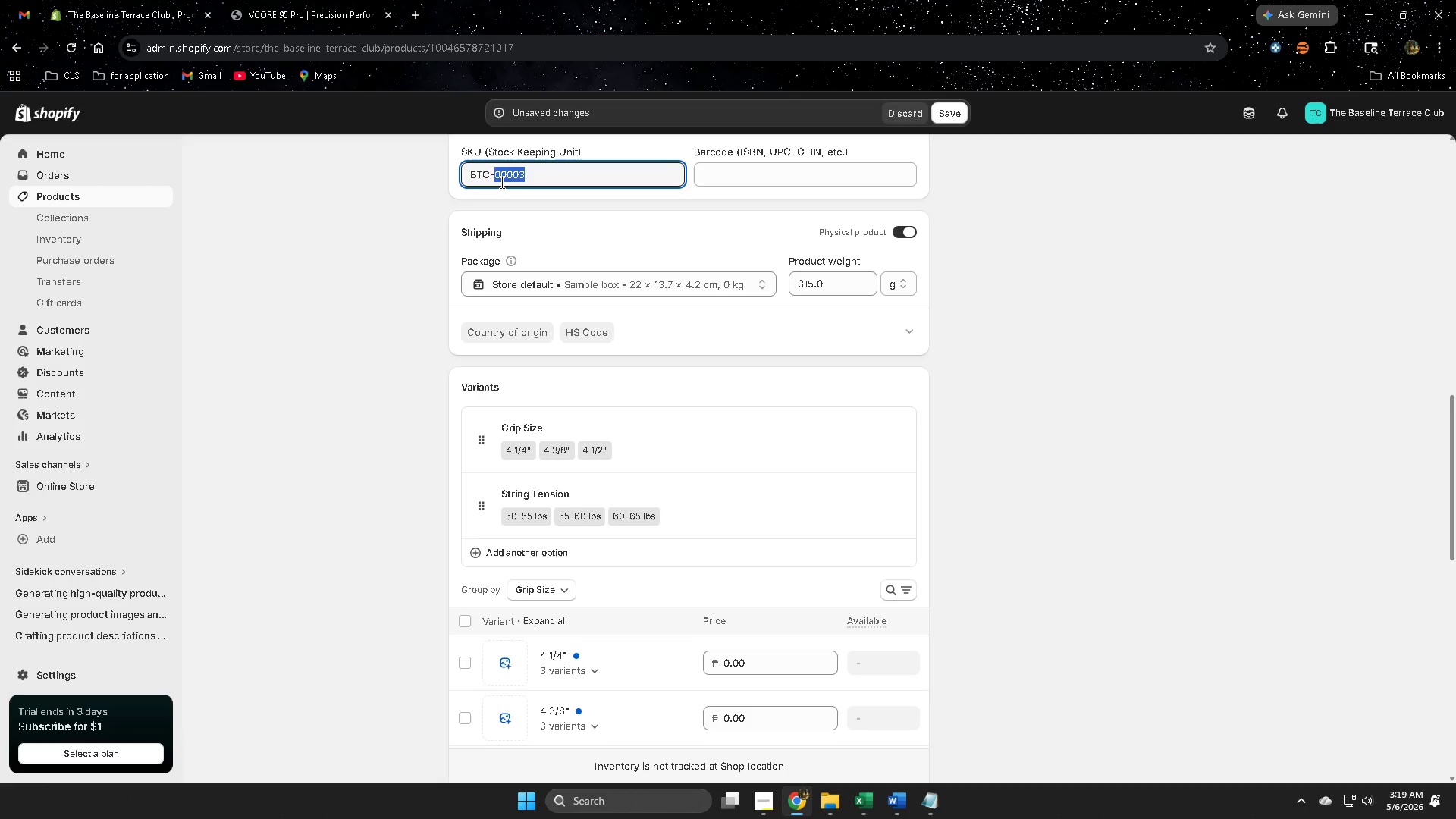 
triple_click([500, 182])
 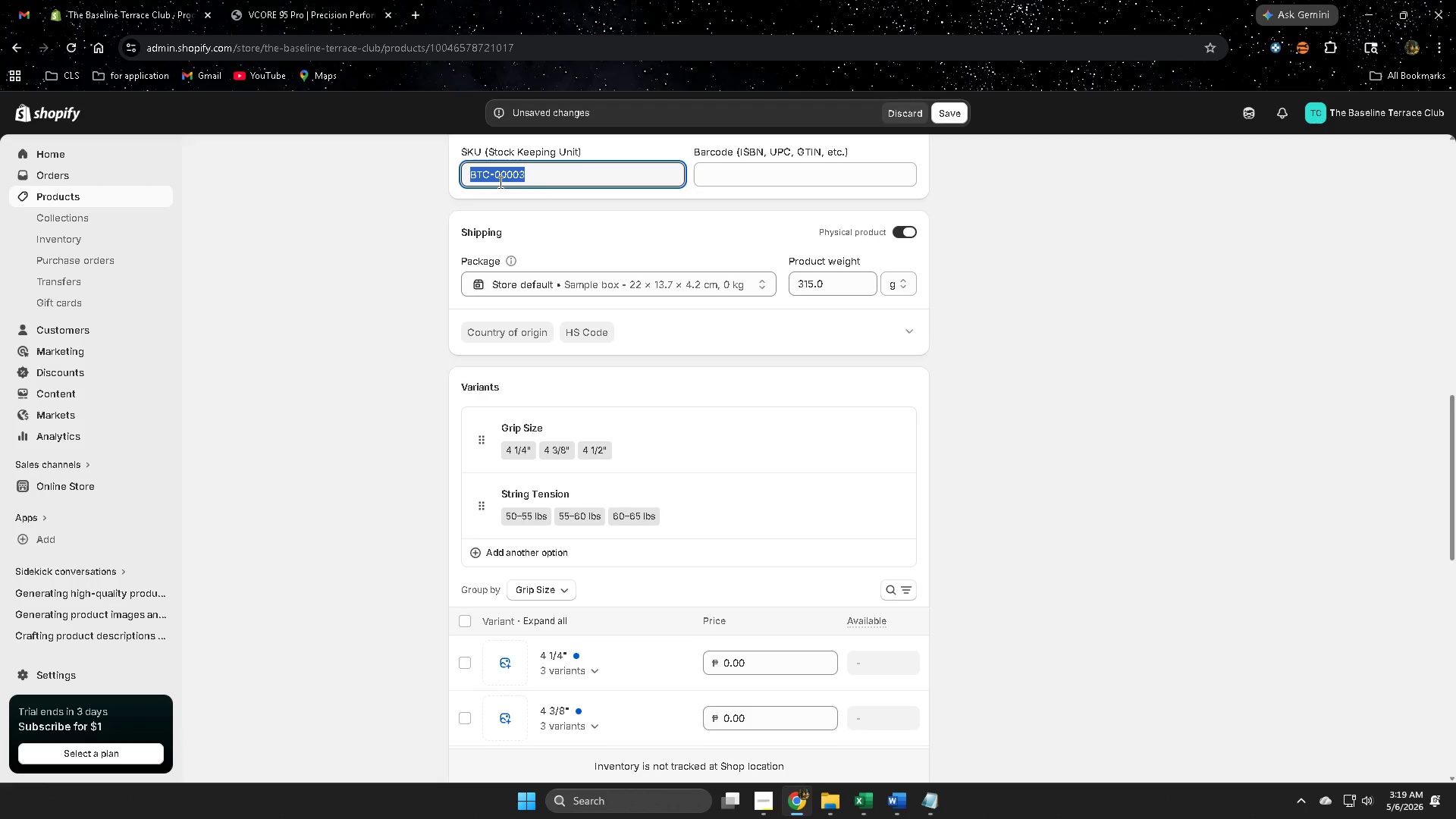 
key(Control+ControlLeft)
 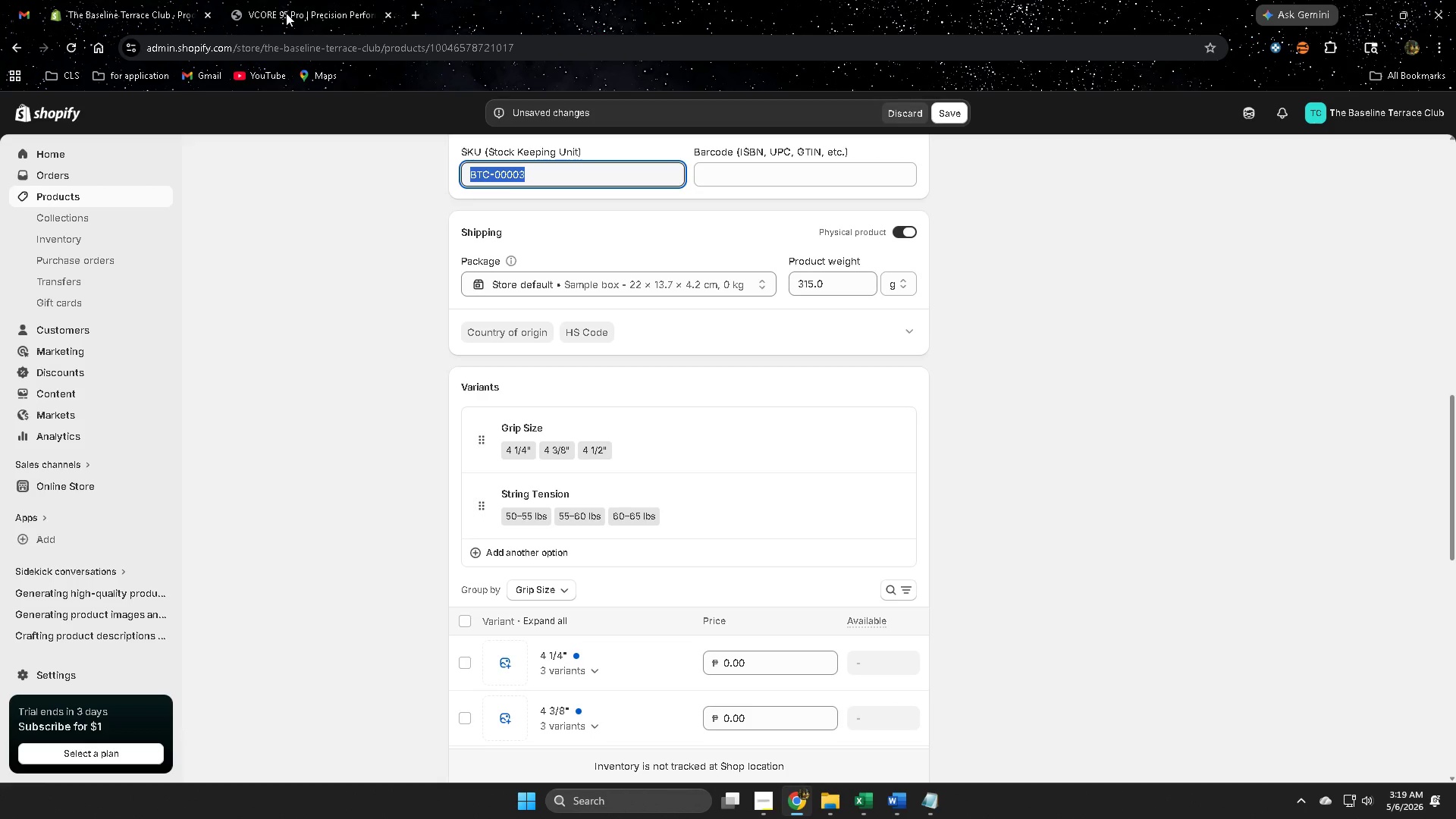 
key(Control+C)
 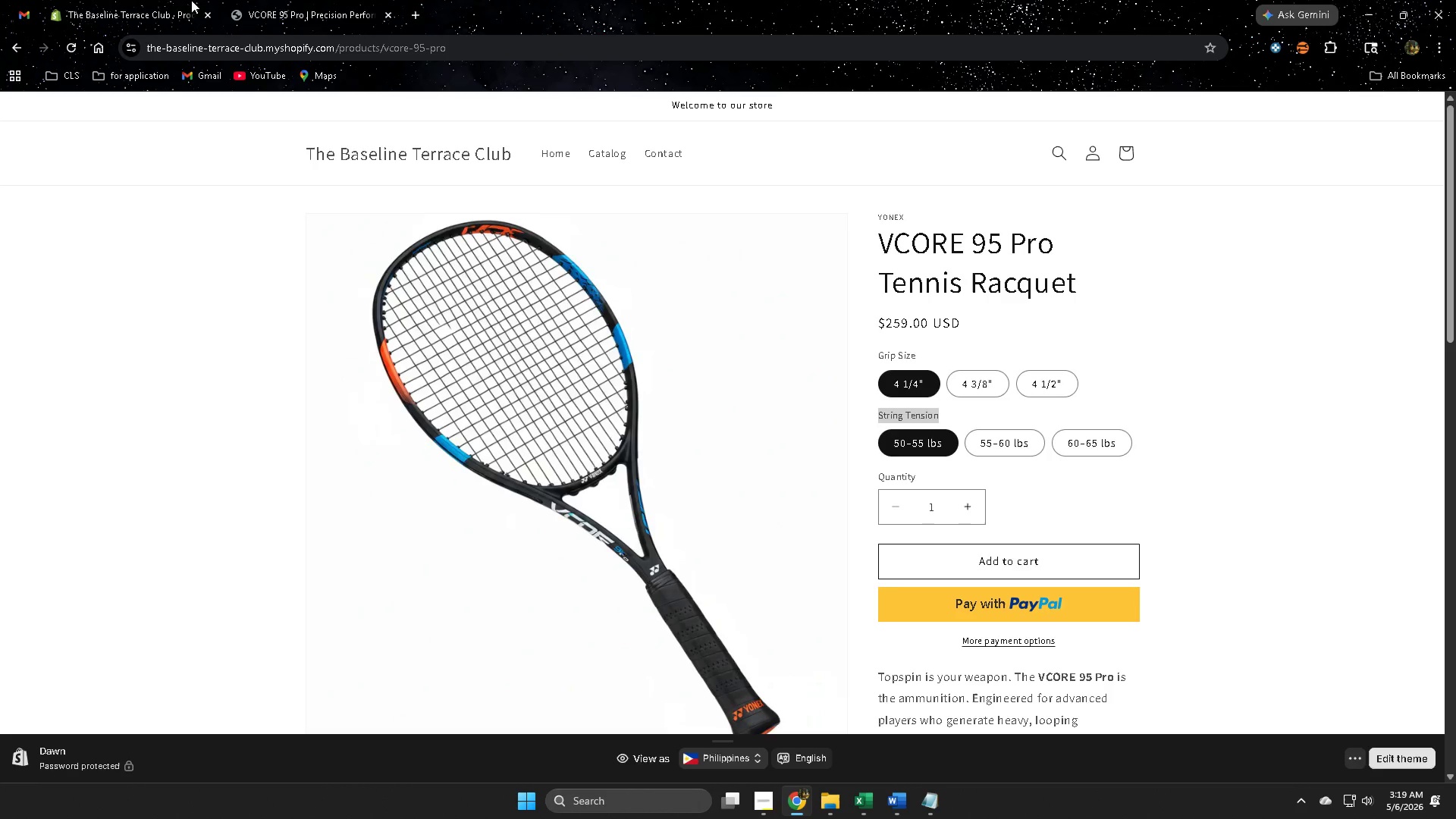 
double_click([121, 0])
 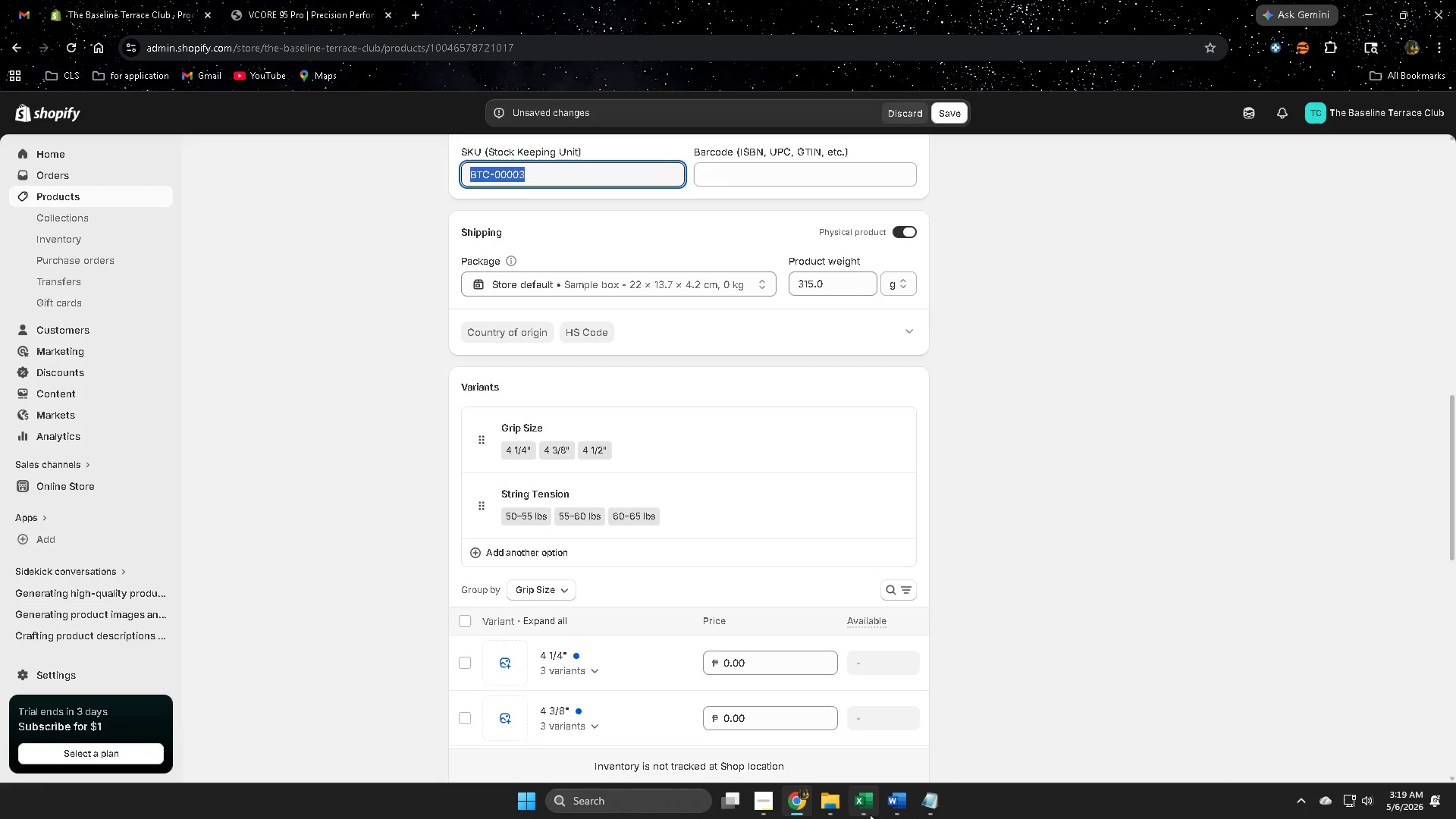 
left_click([857, 811])
 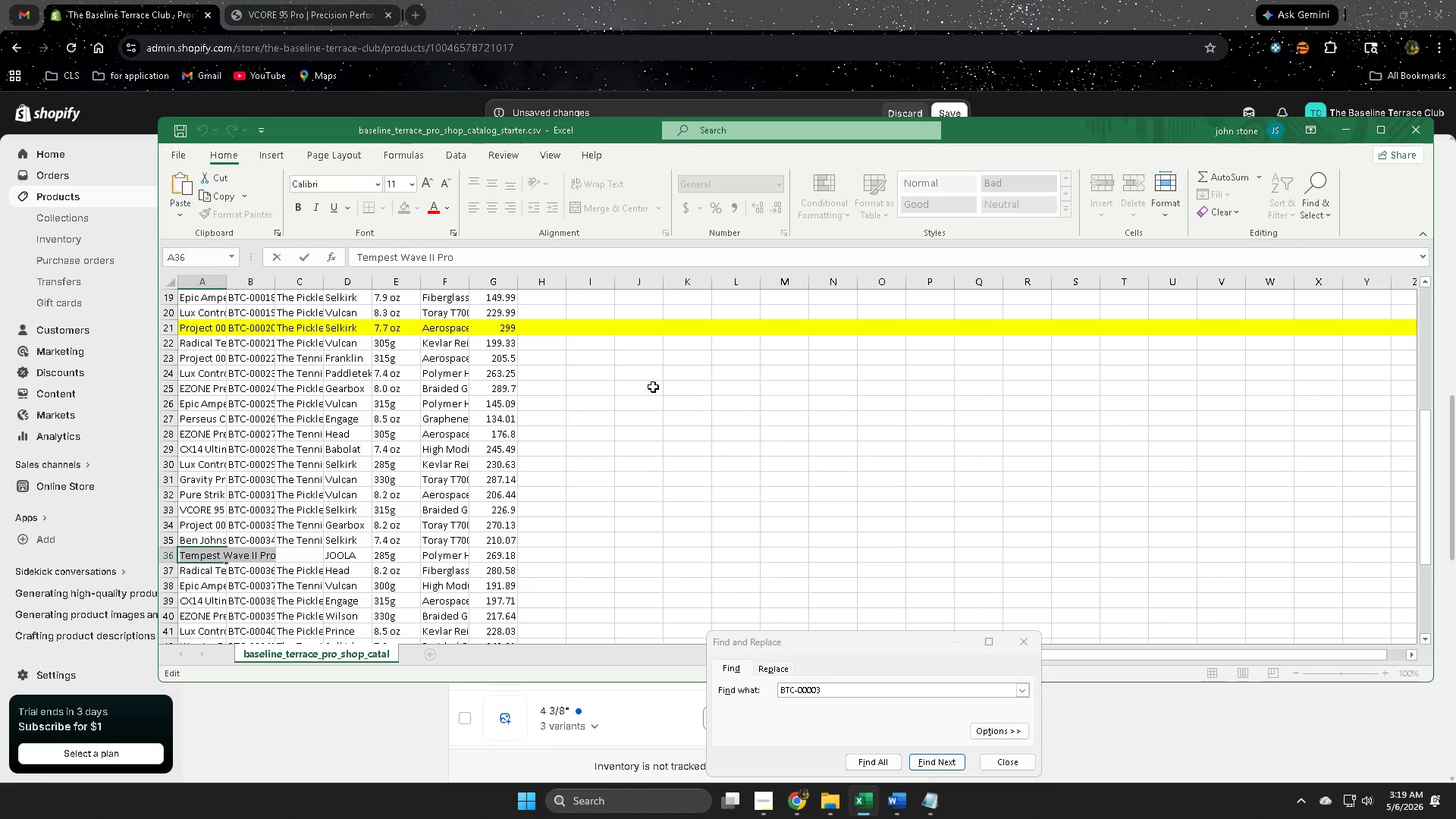 
left_click([653, 387])
 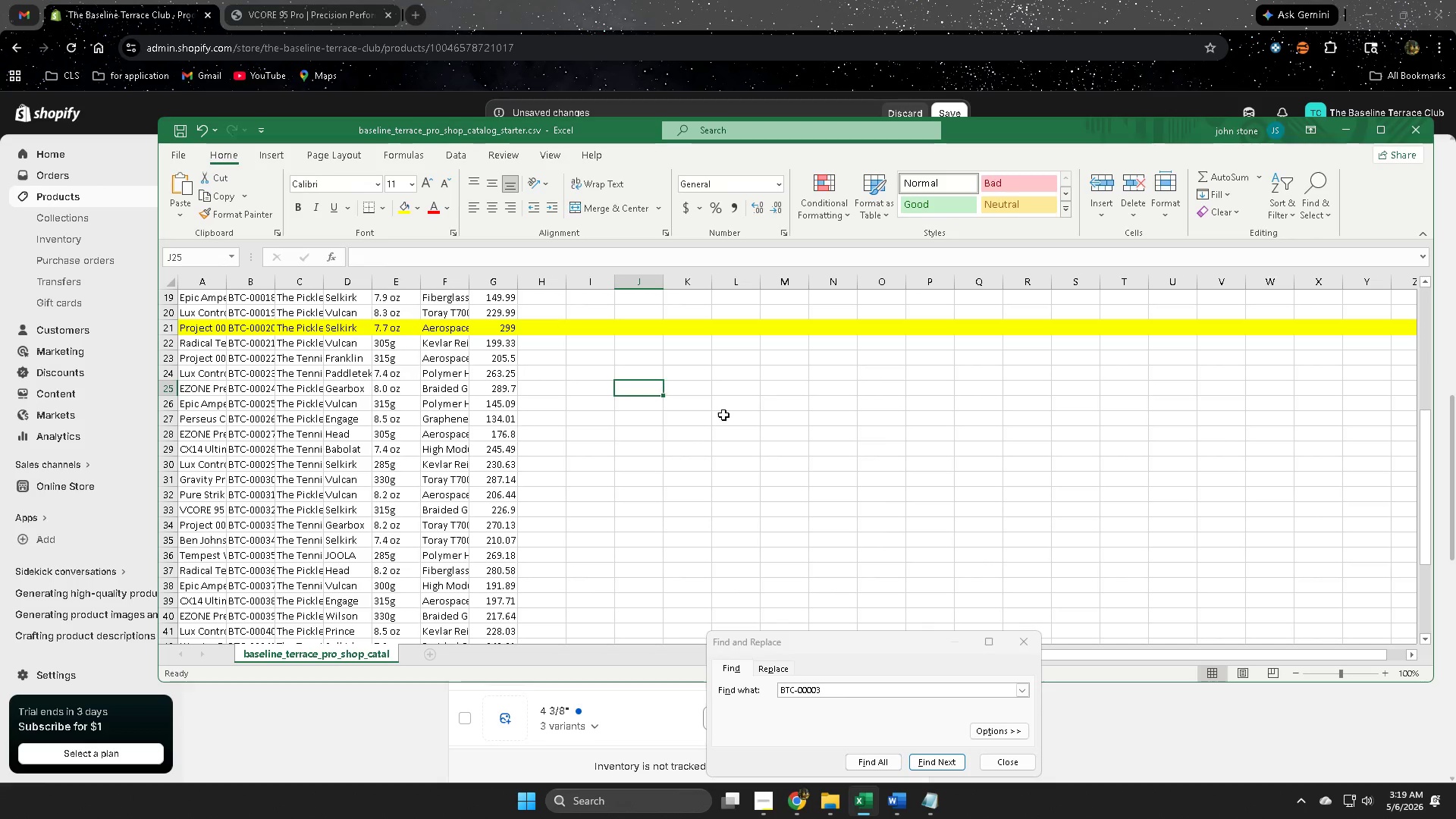 
hold_key(key=ControlLeft, duration=0.5)
 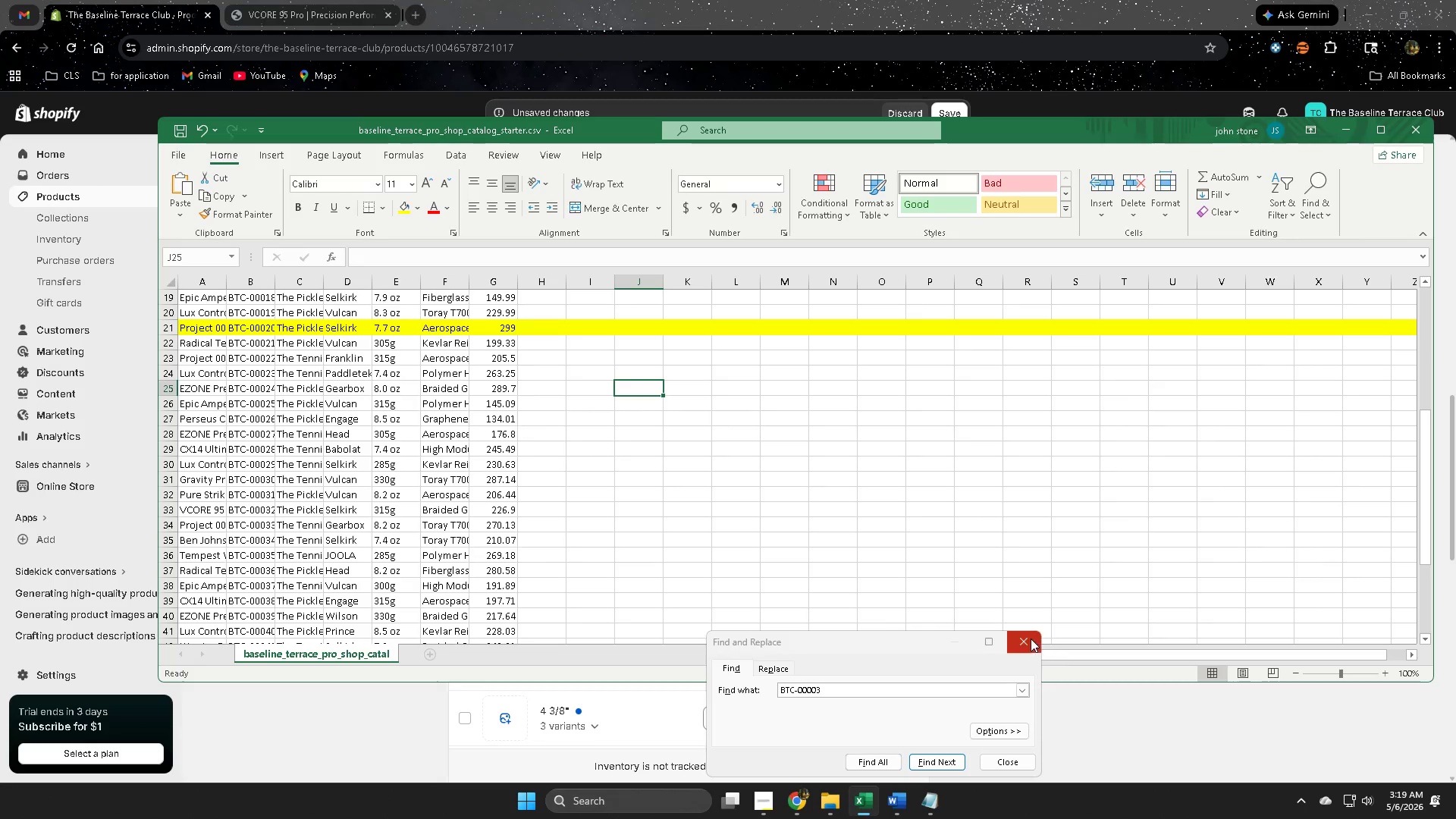 
left_click([1028, 639])
 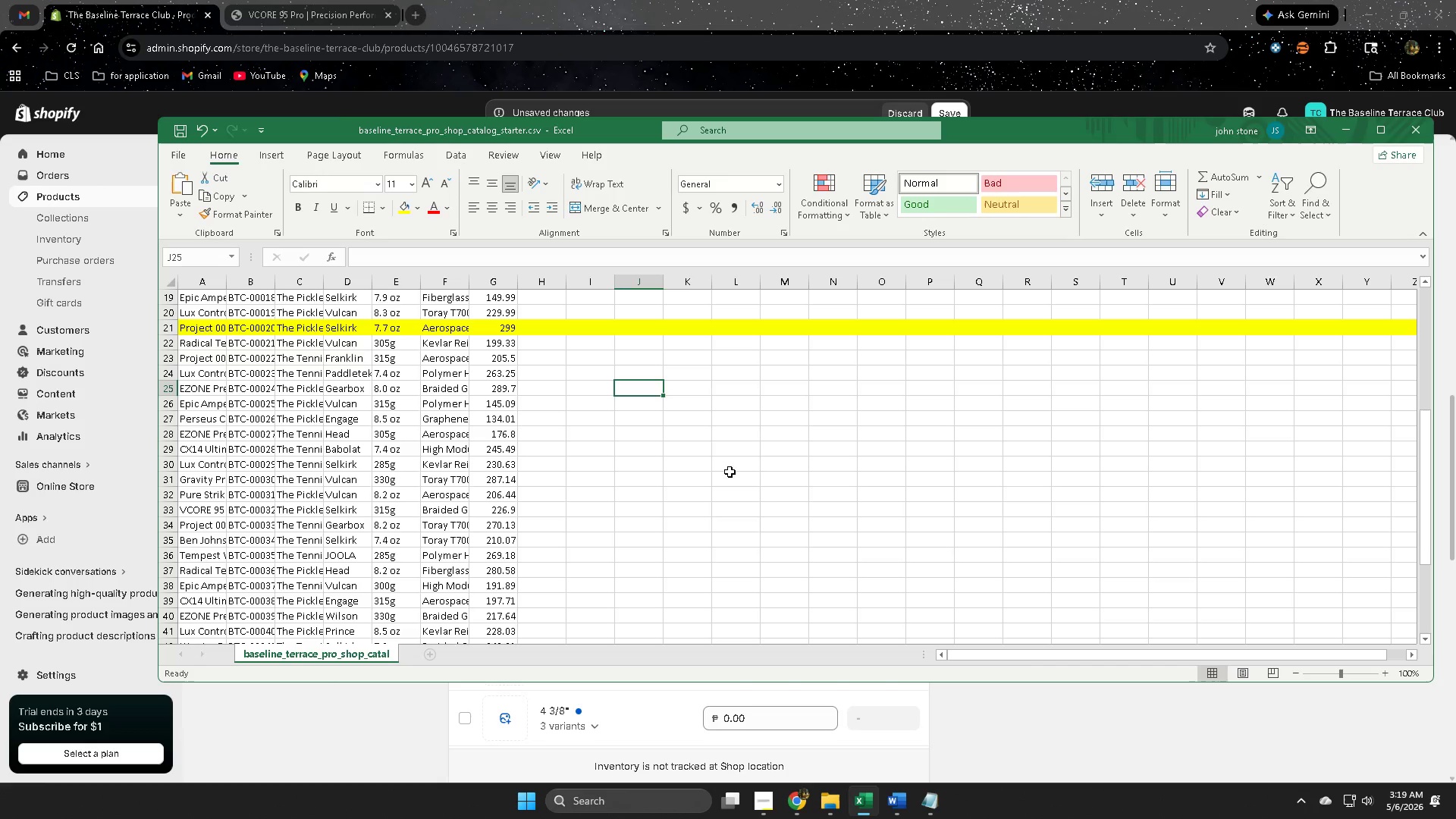 
left_click([750, 383])
 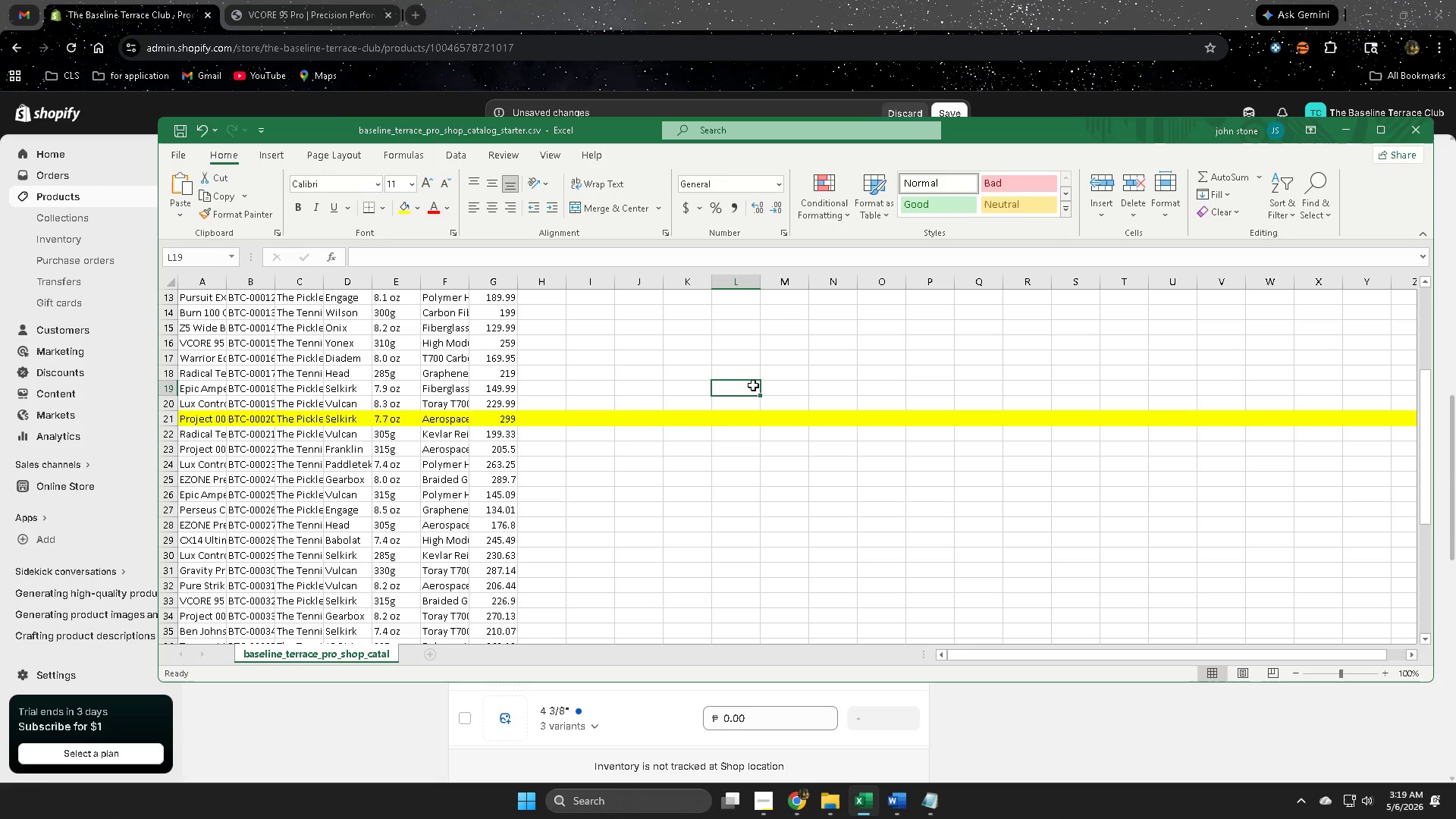 
scroll: coordinate [778, 481], scroll_direction: up, amount: 2.0
 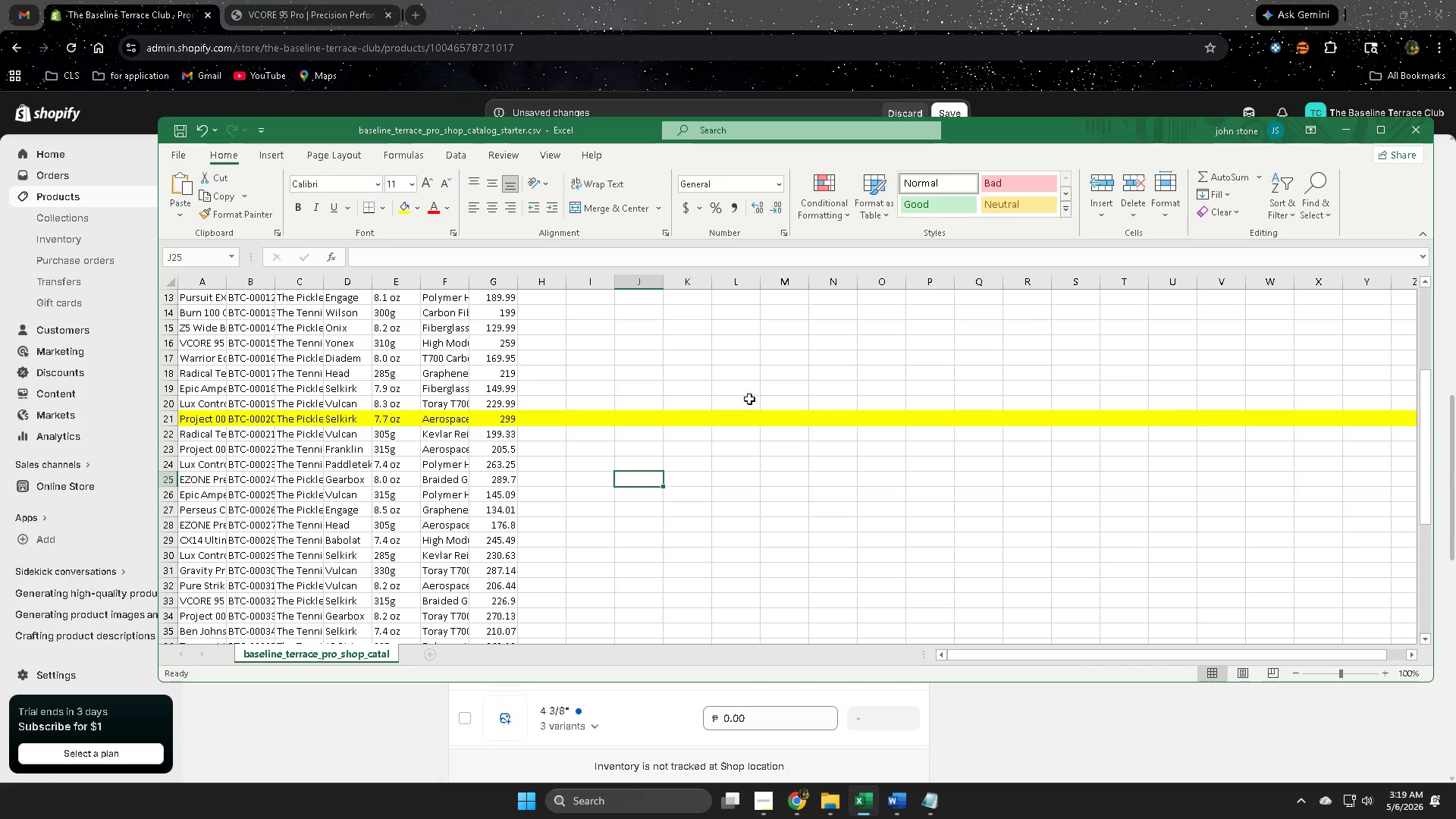 
key(Control+F)
 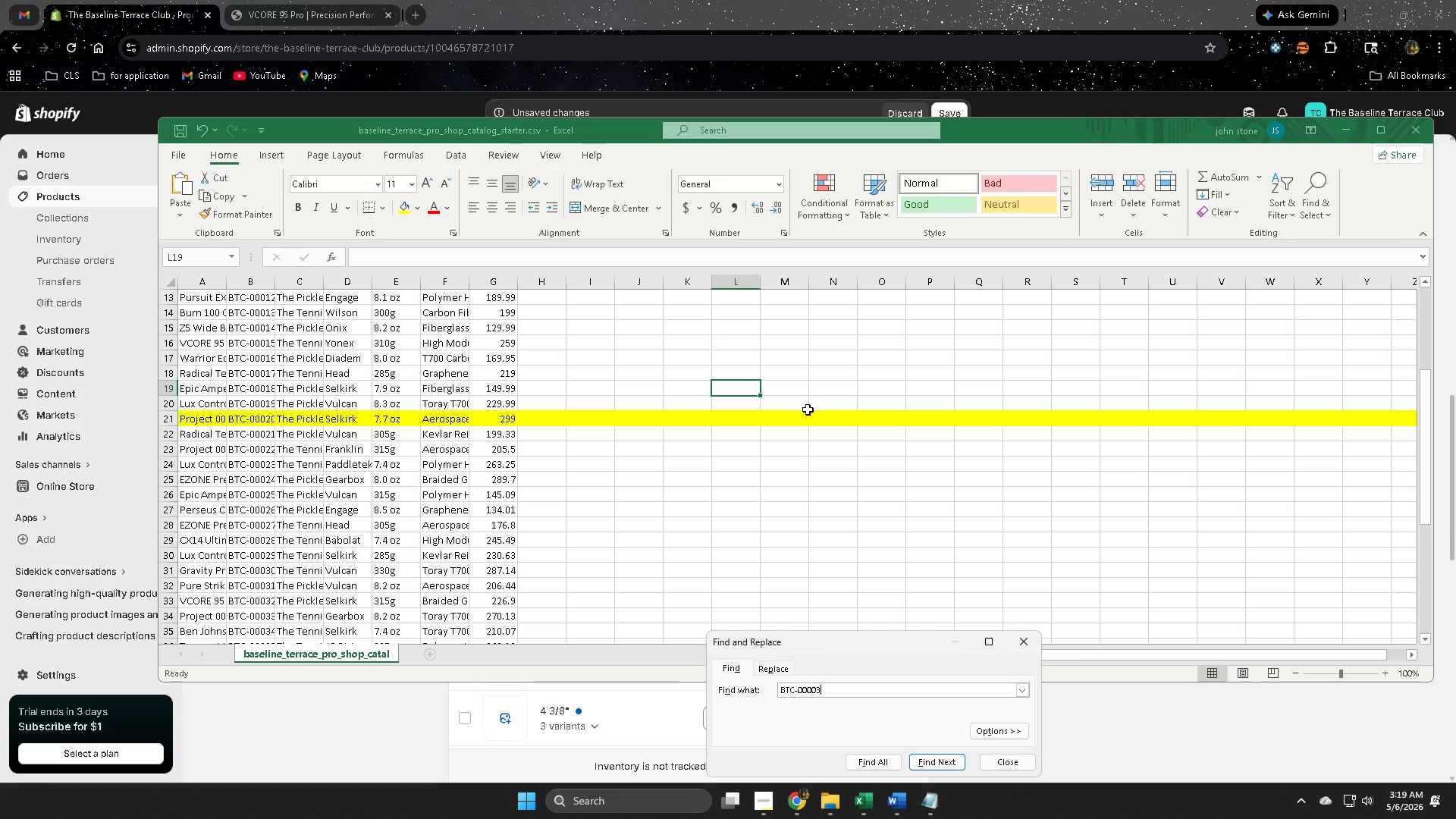 
key(Control+V)
 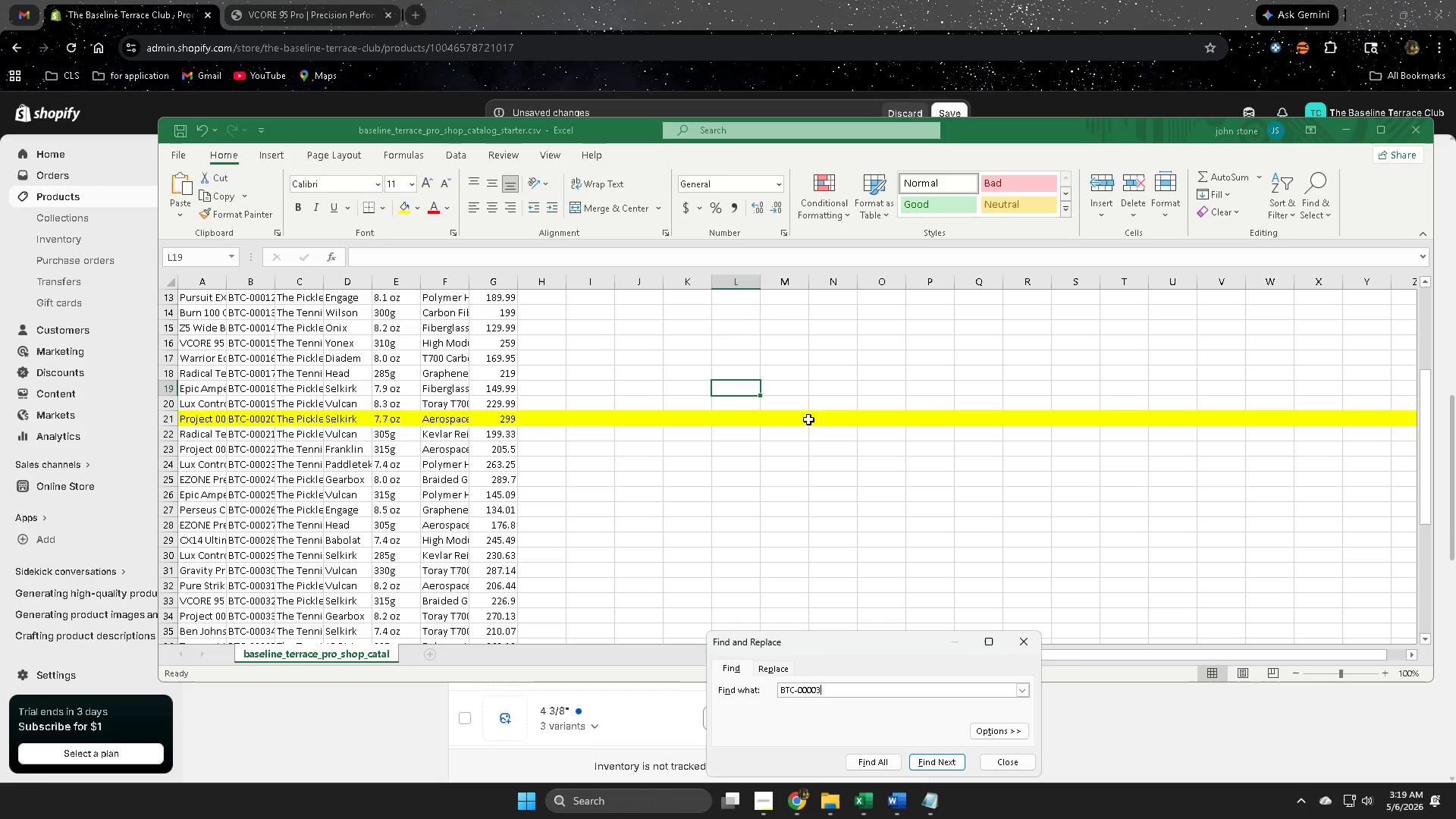 
key(Enter)
 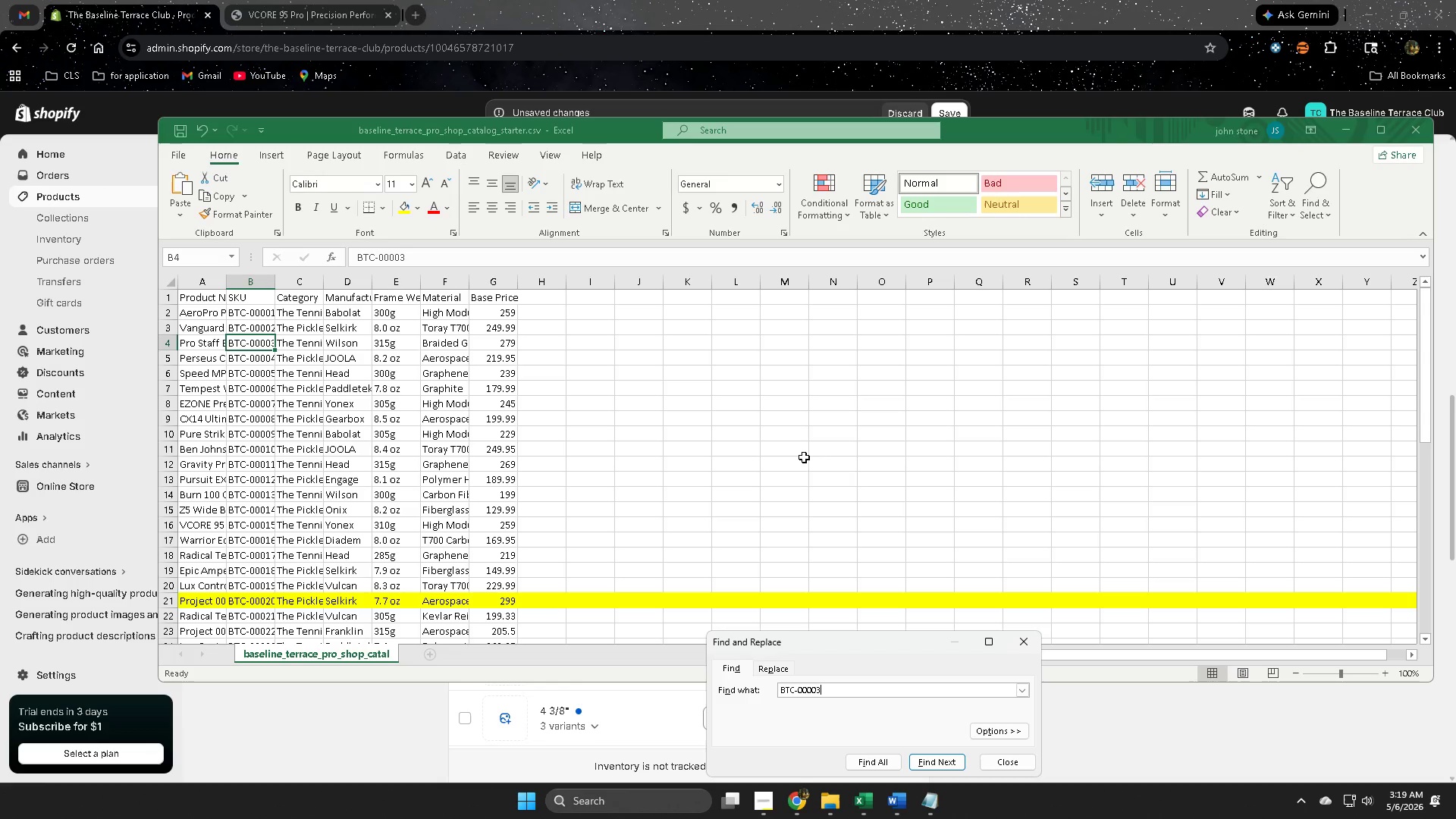 
wait(19.06)
 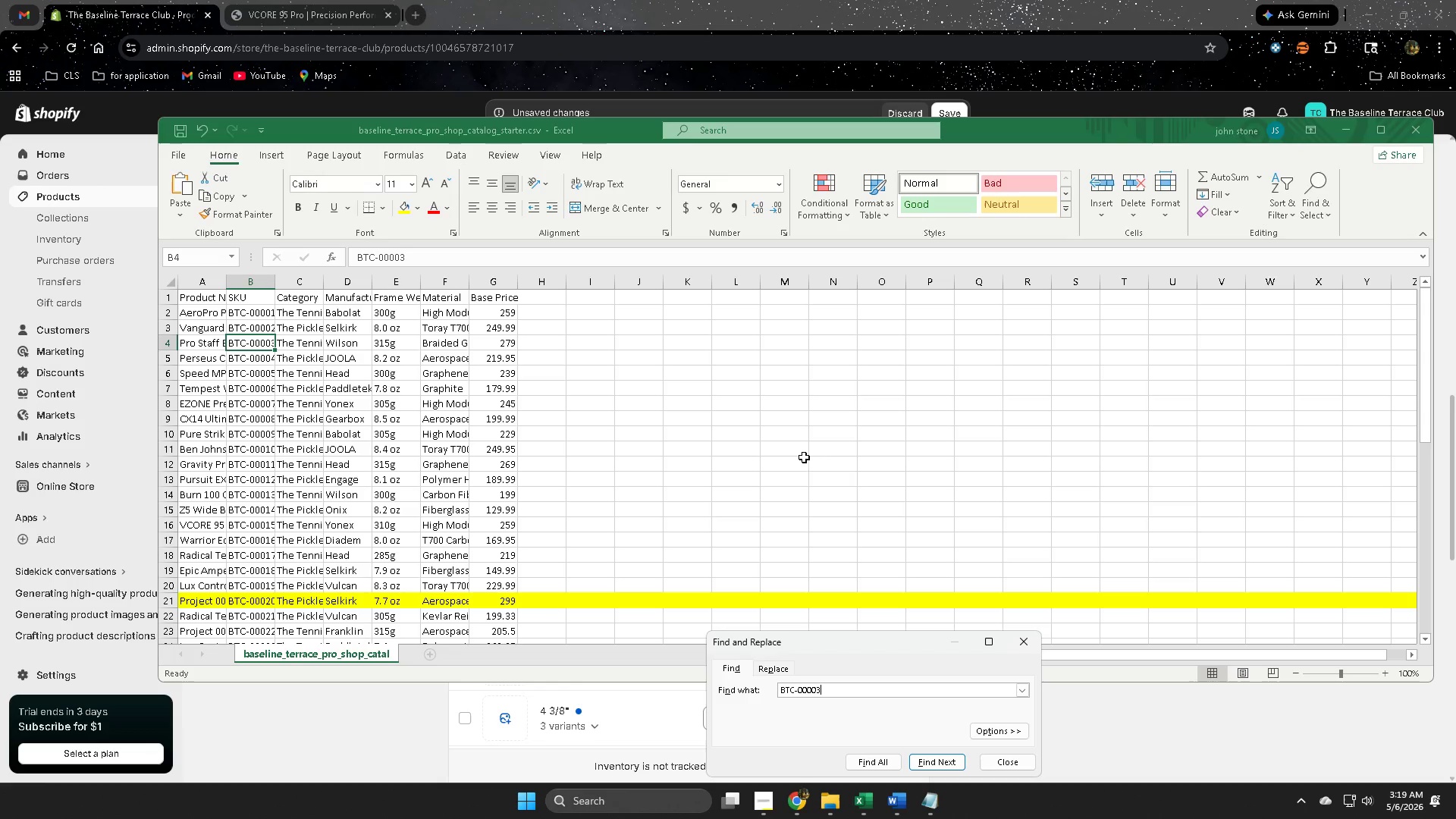 
left_click([650, 0])
 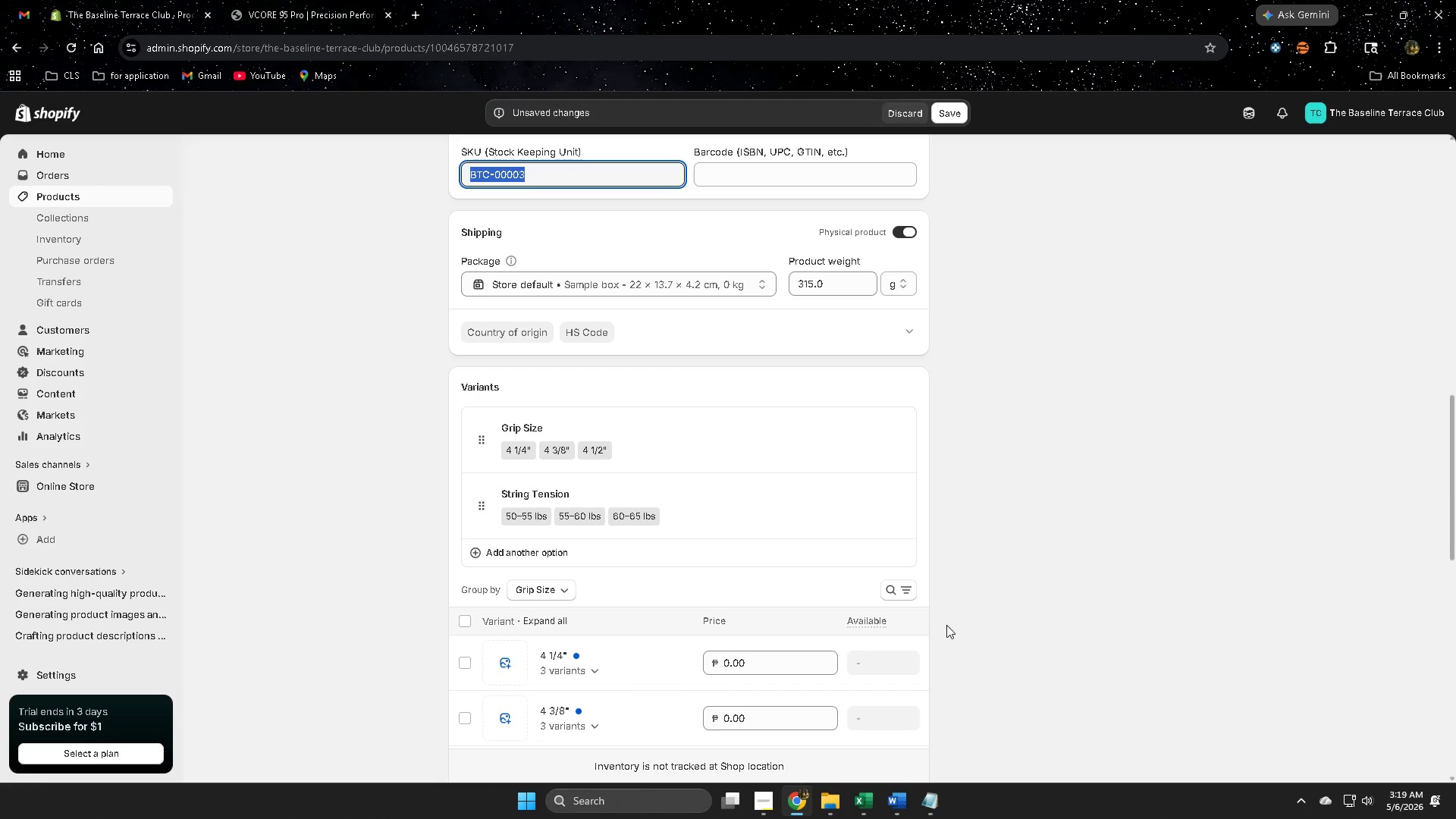 
scroll: coordinate [942, 648], scroll_direction: down, amount: 2.0
 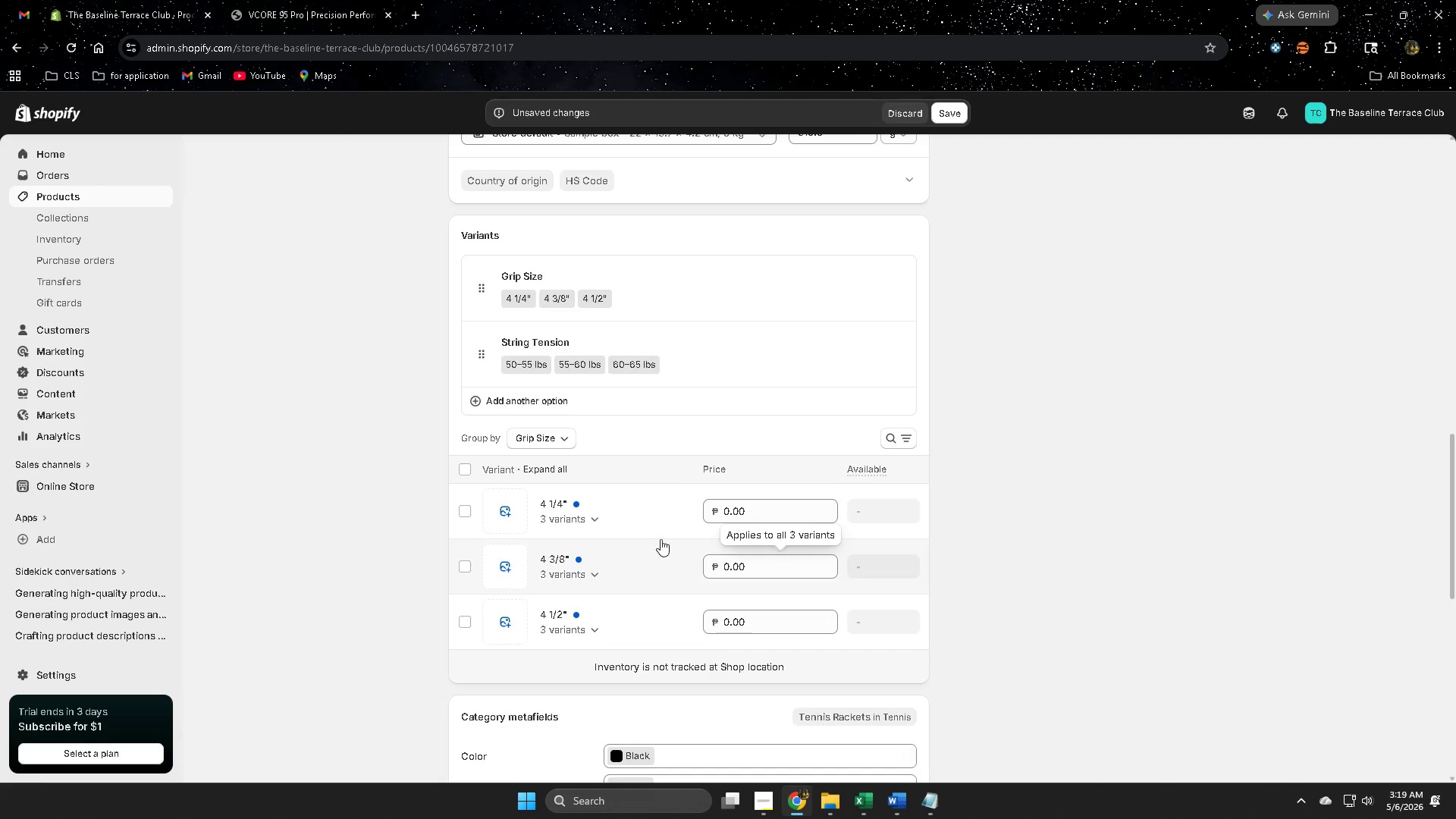 
left_click([592, 519])
 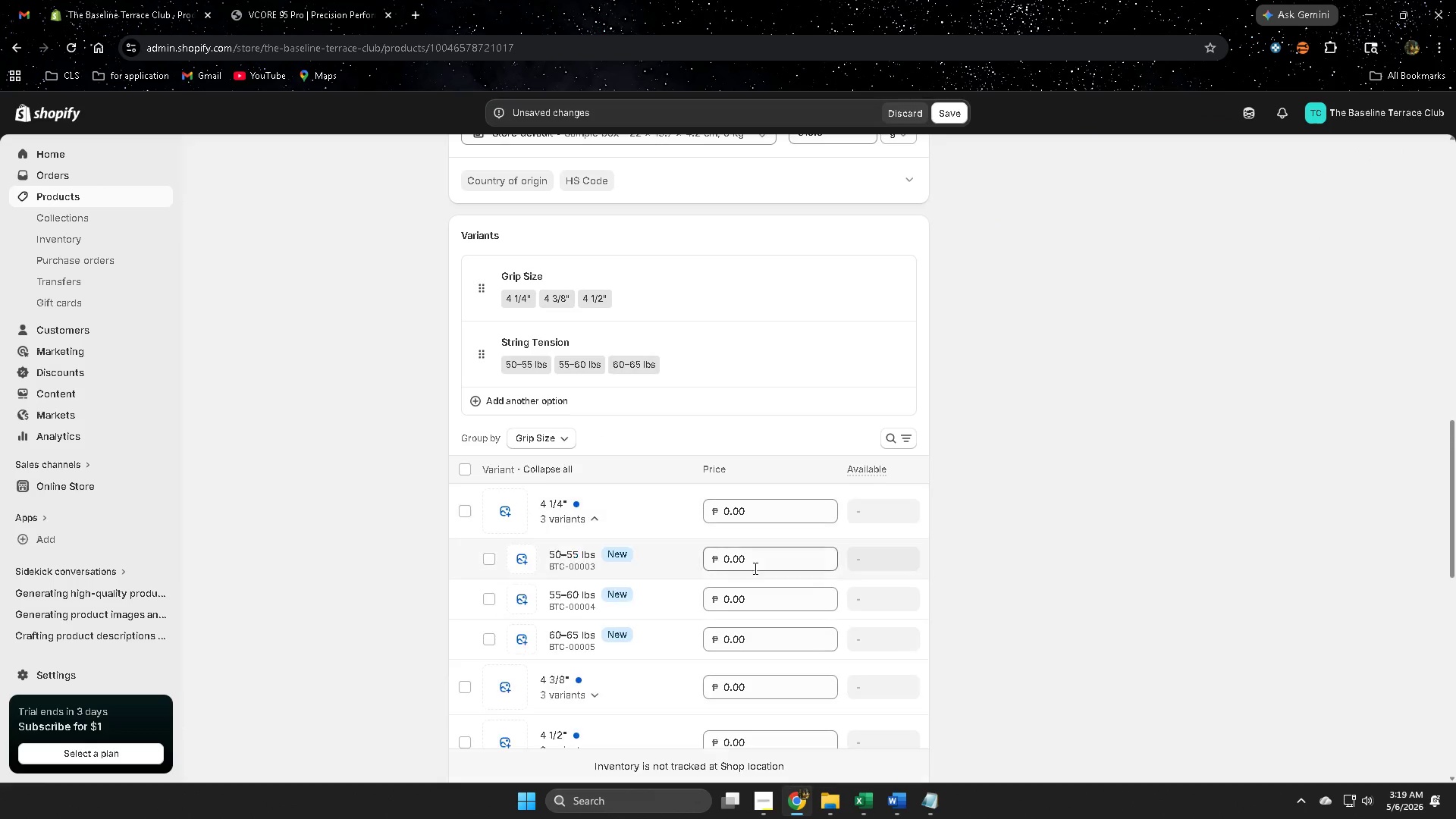 
scroll: coordinate [833, 574], scroll_direction: down, amount: 2.0
 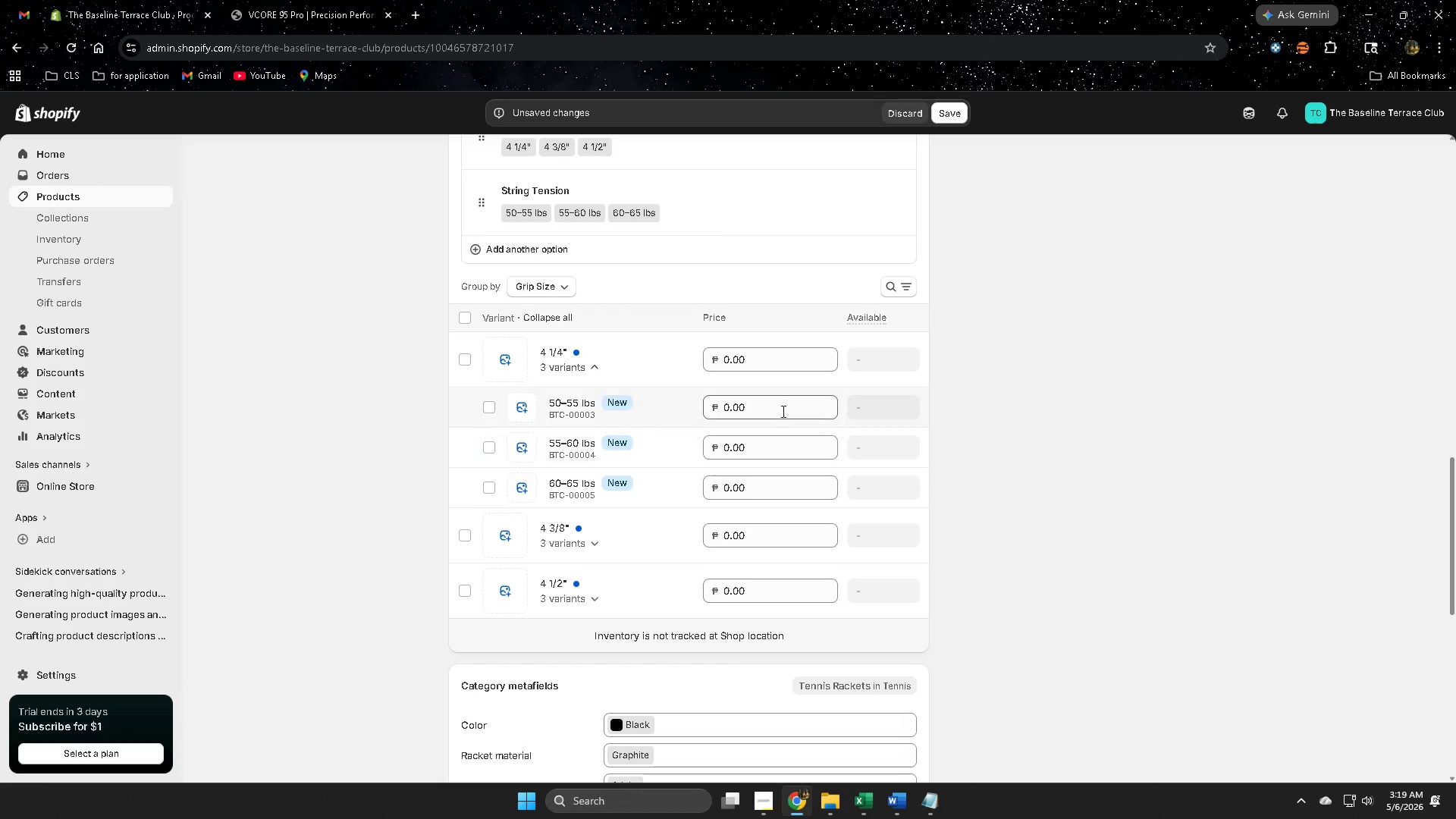 
double_click([782, 411])
 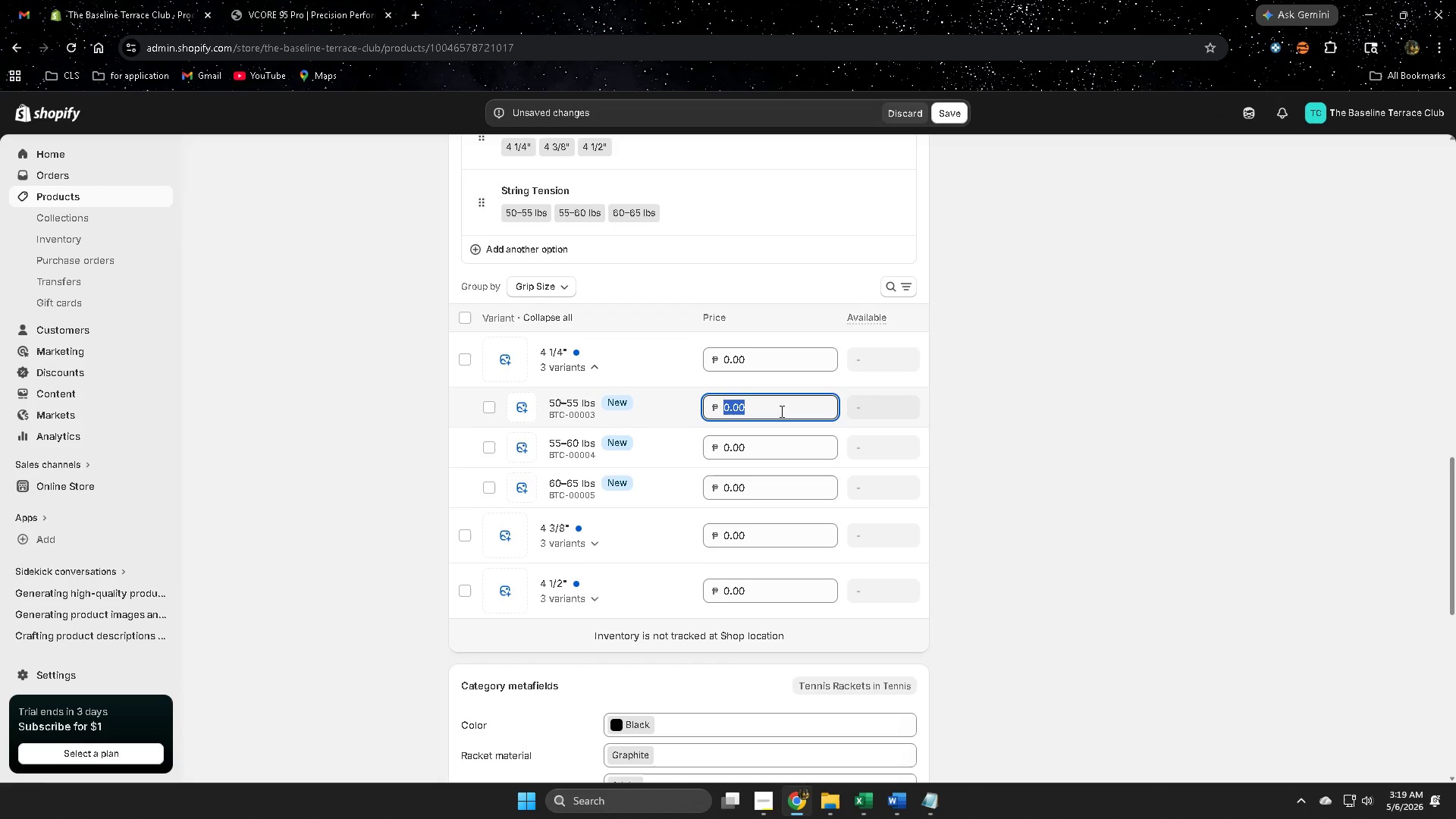 
key(Numpad2)
 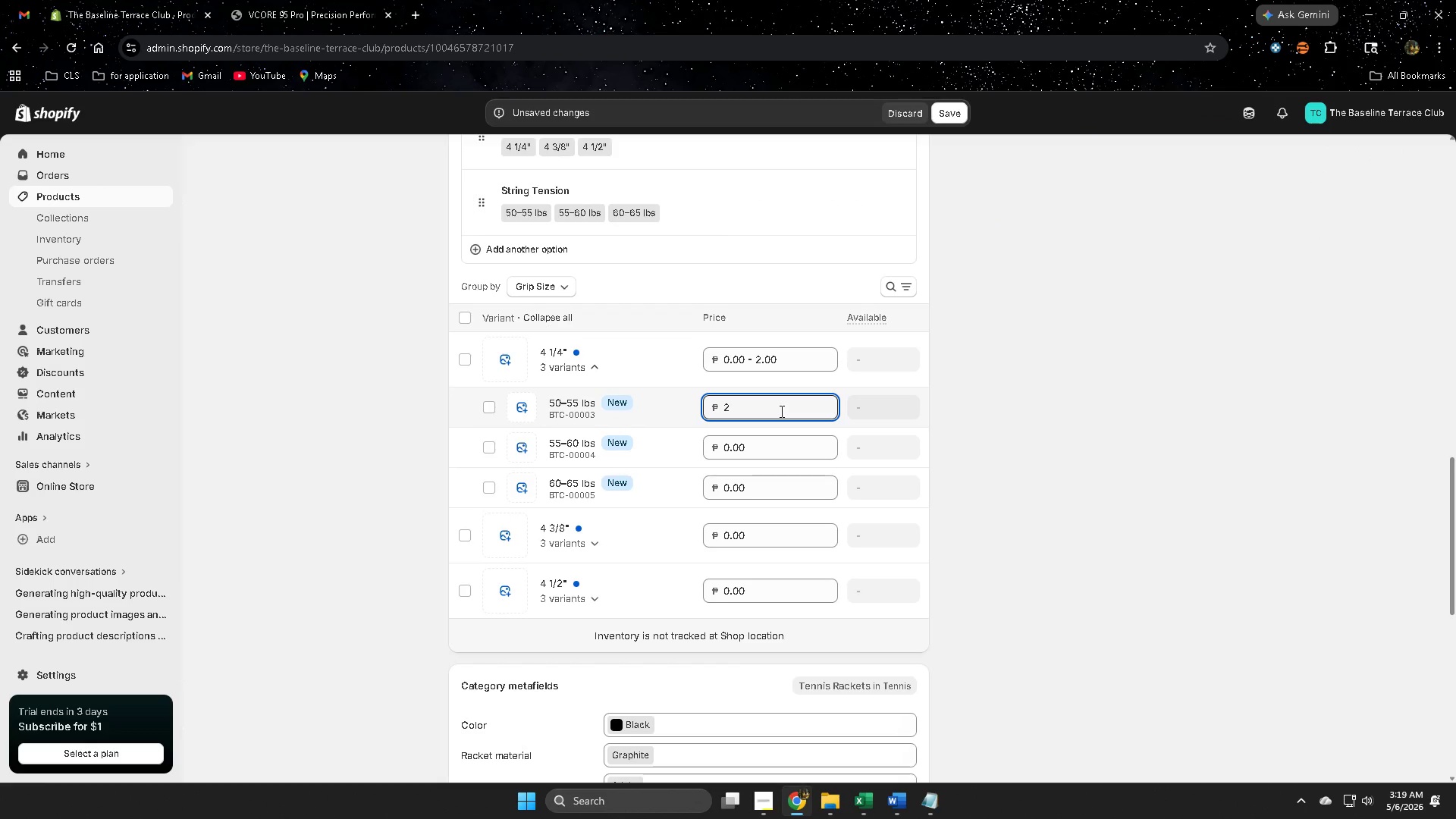 
key(Numpad7)
 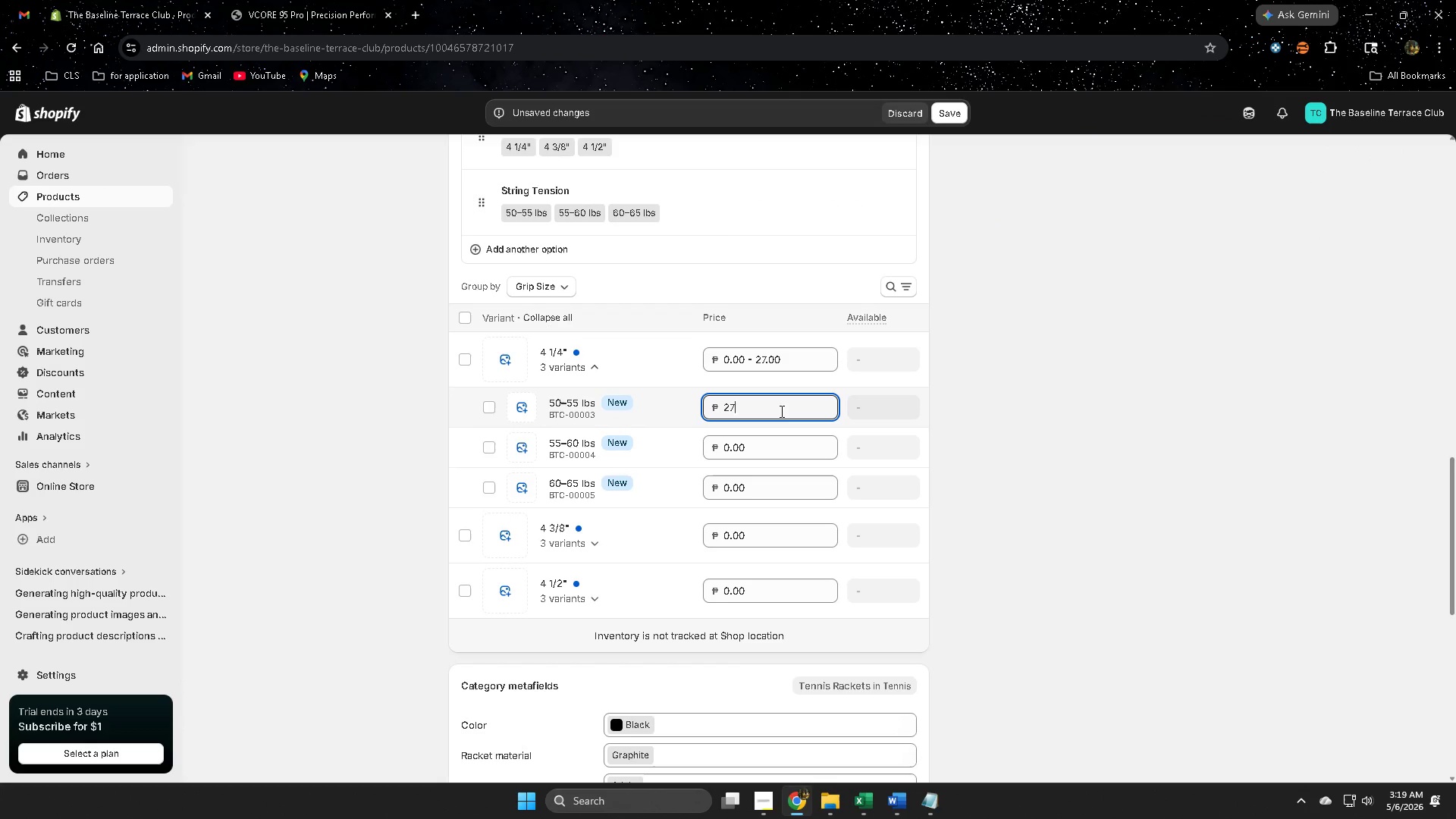 
key(Numpad9)
 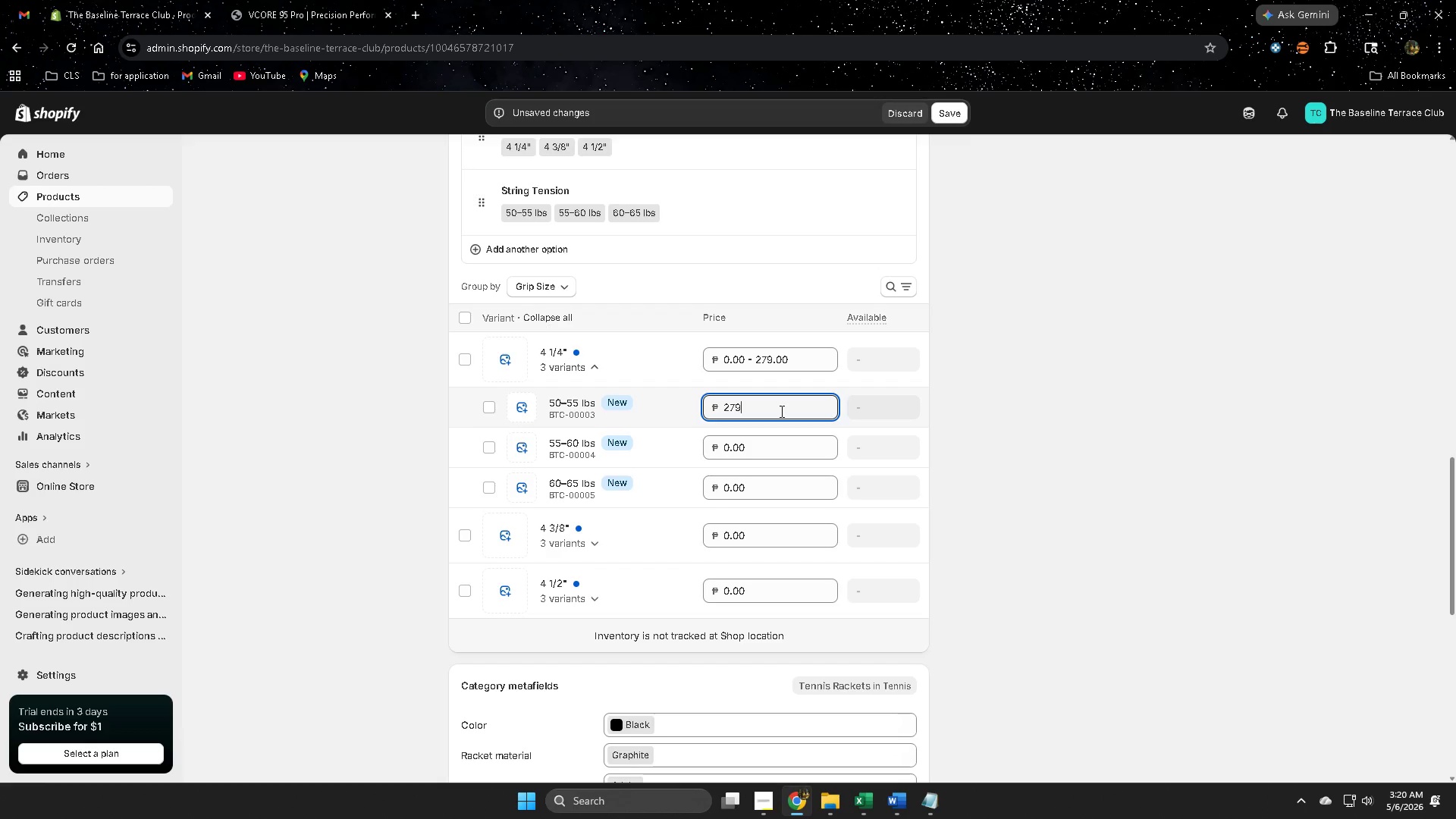 
wait(33.69)
 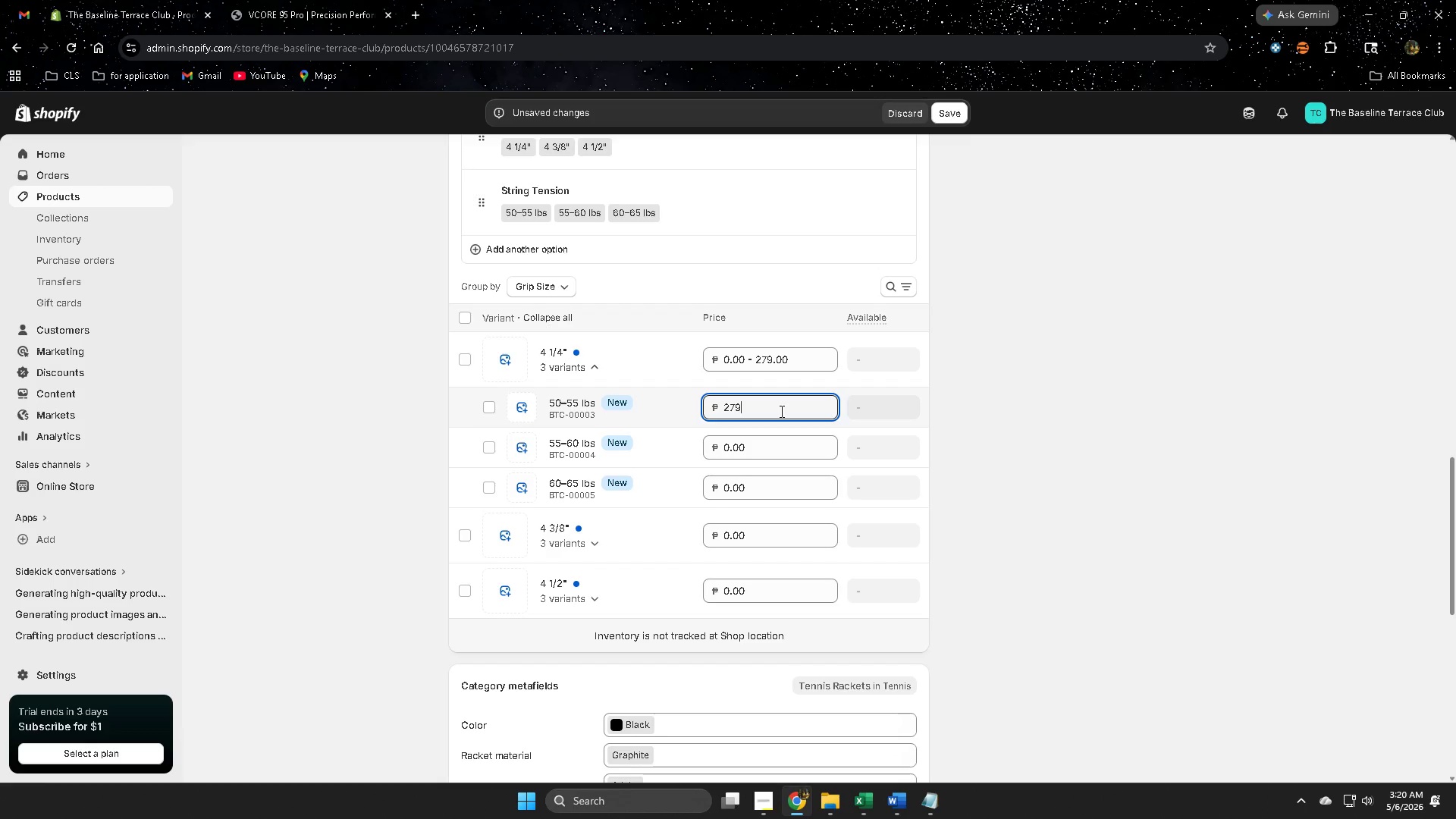 
left_click([803, 458])
 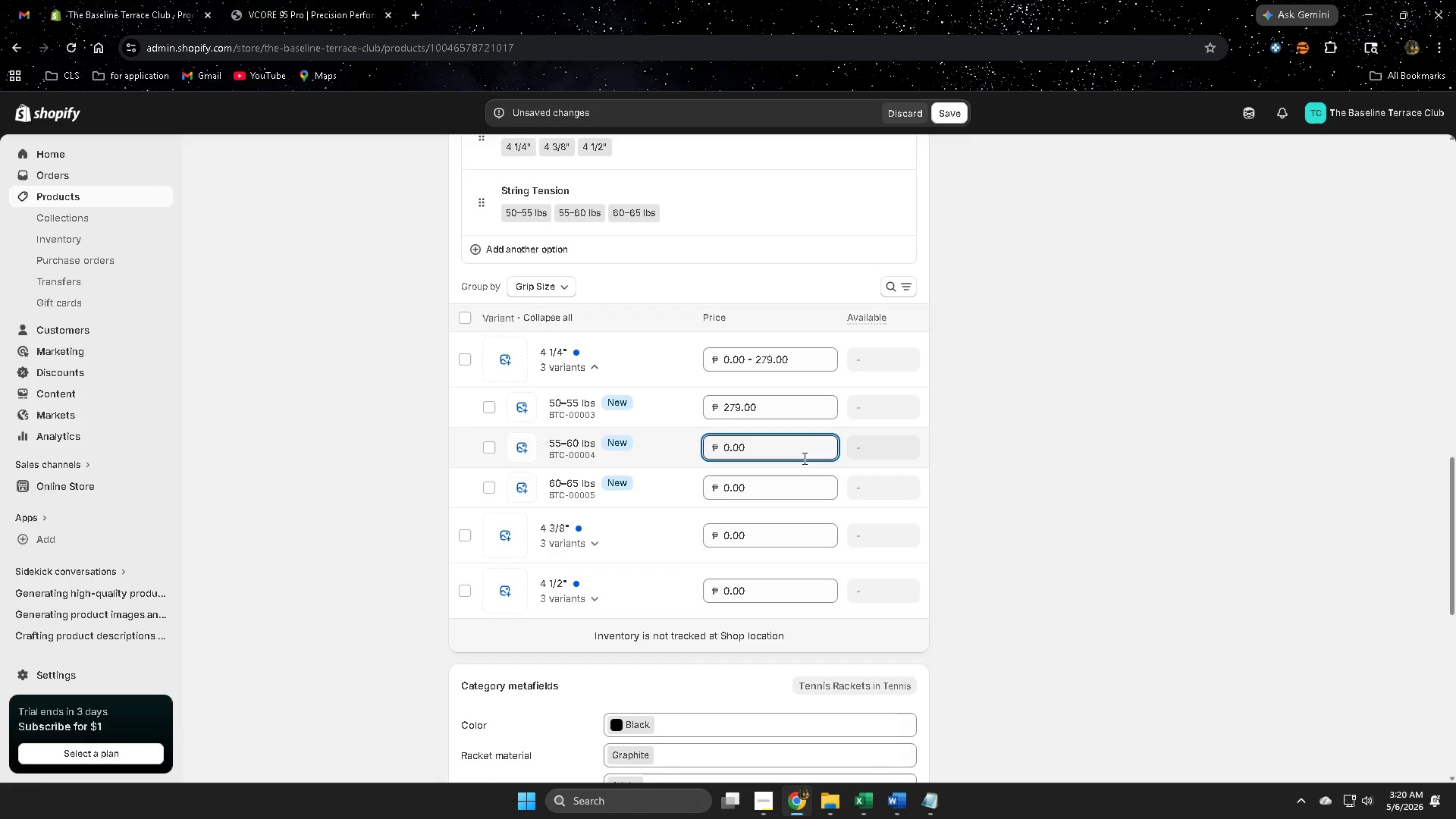 
wait(29.06)
 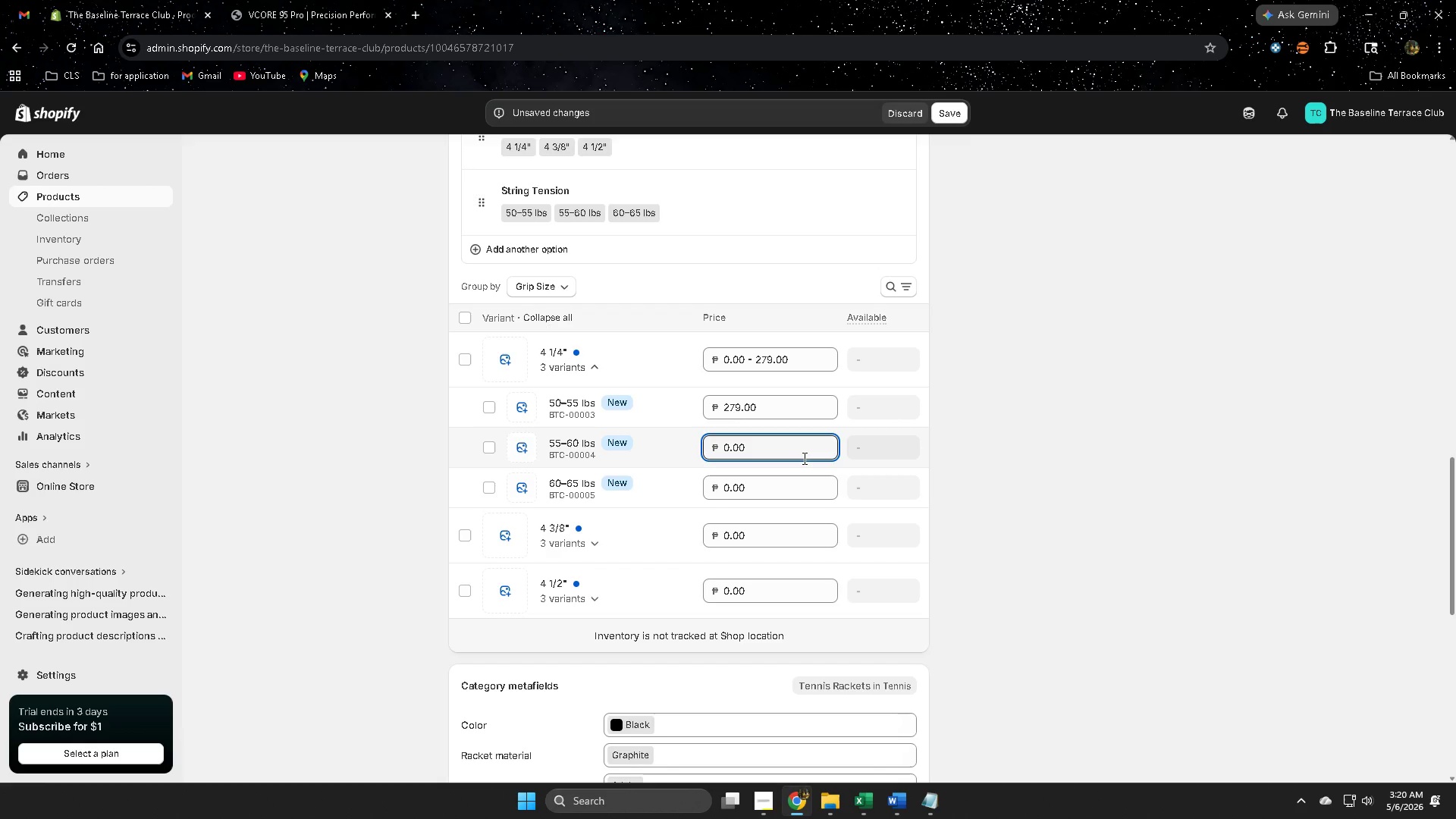 
double_click([781, 449])
 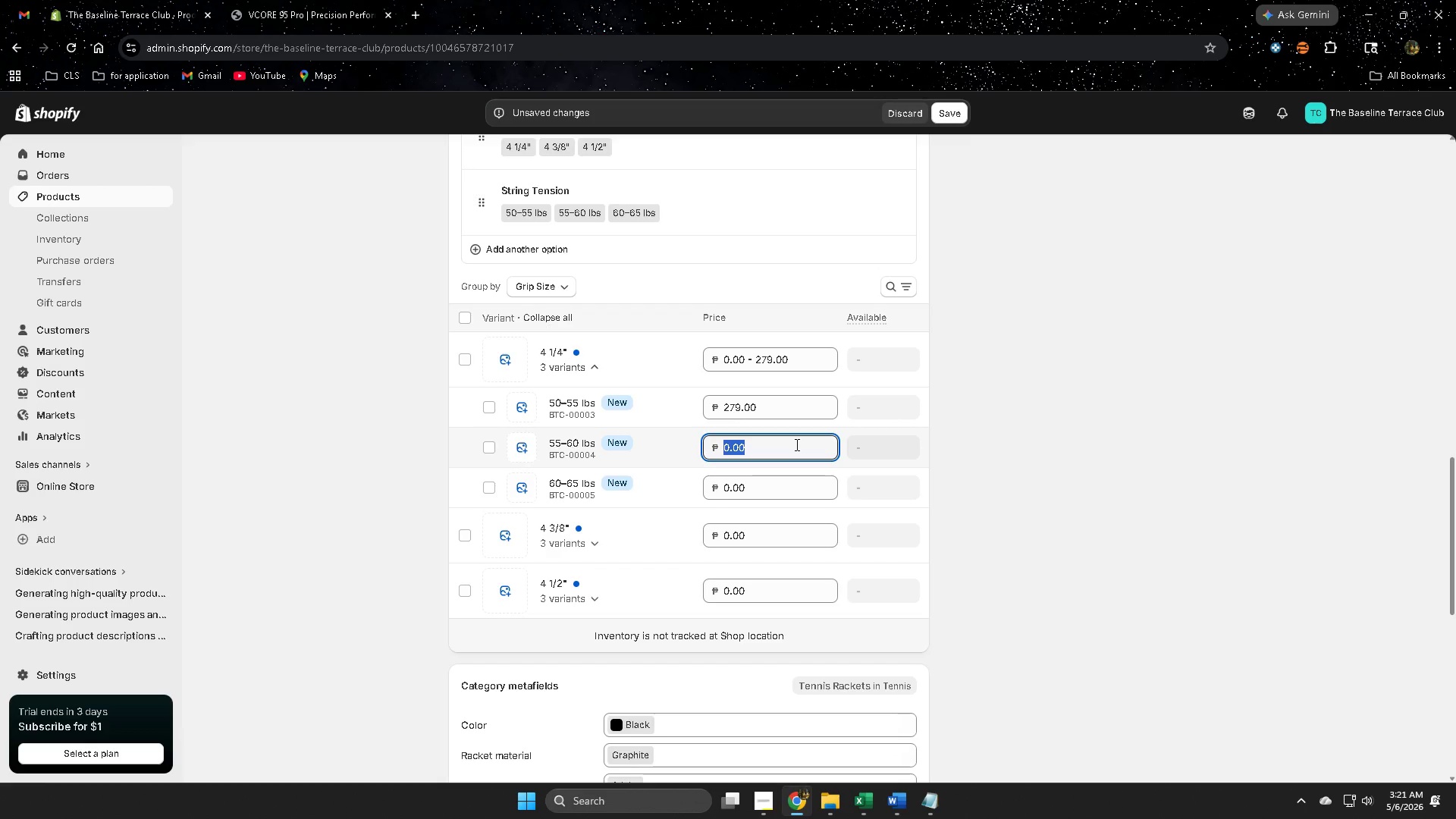 
wait(33.34)
 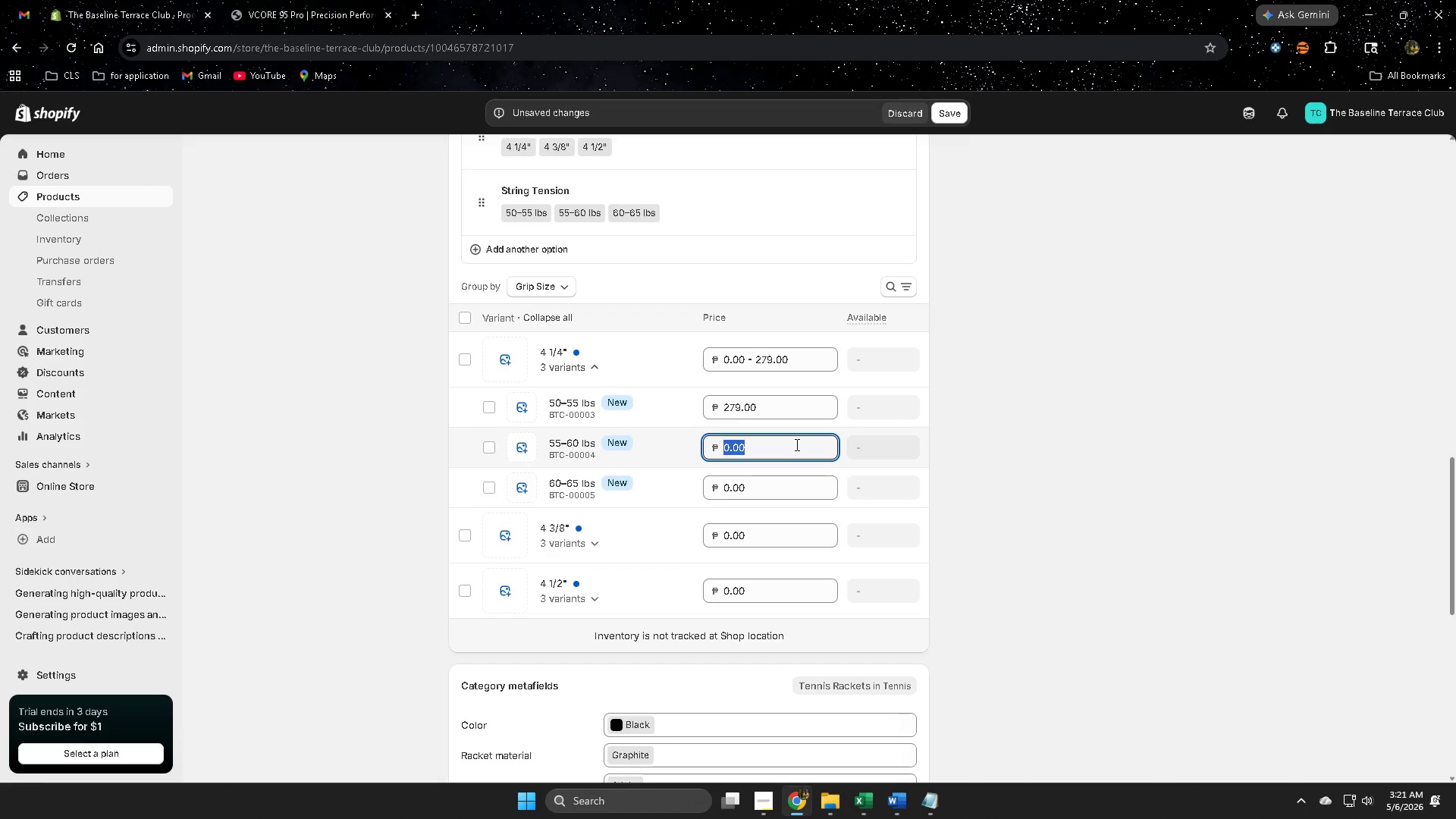 
key(Numpad2)
 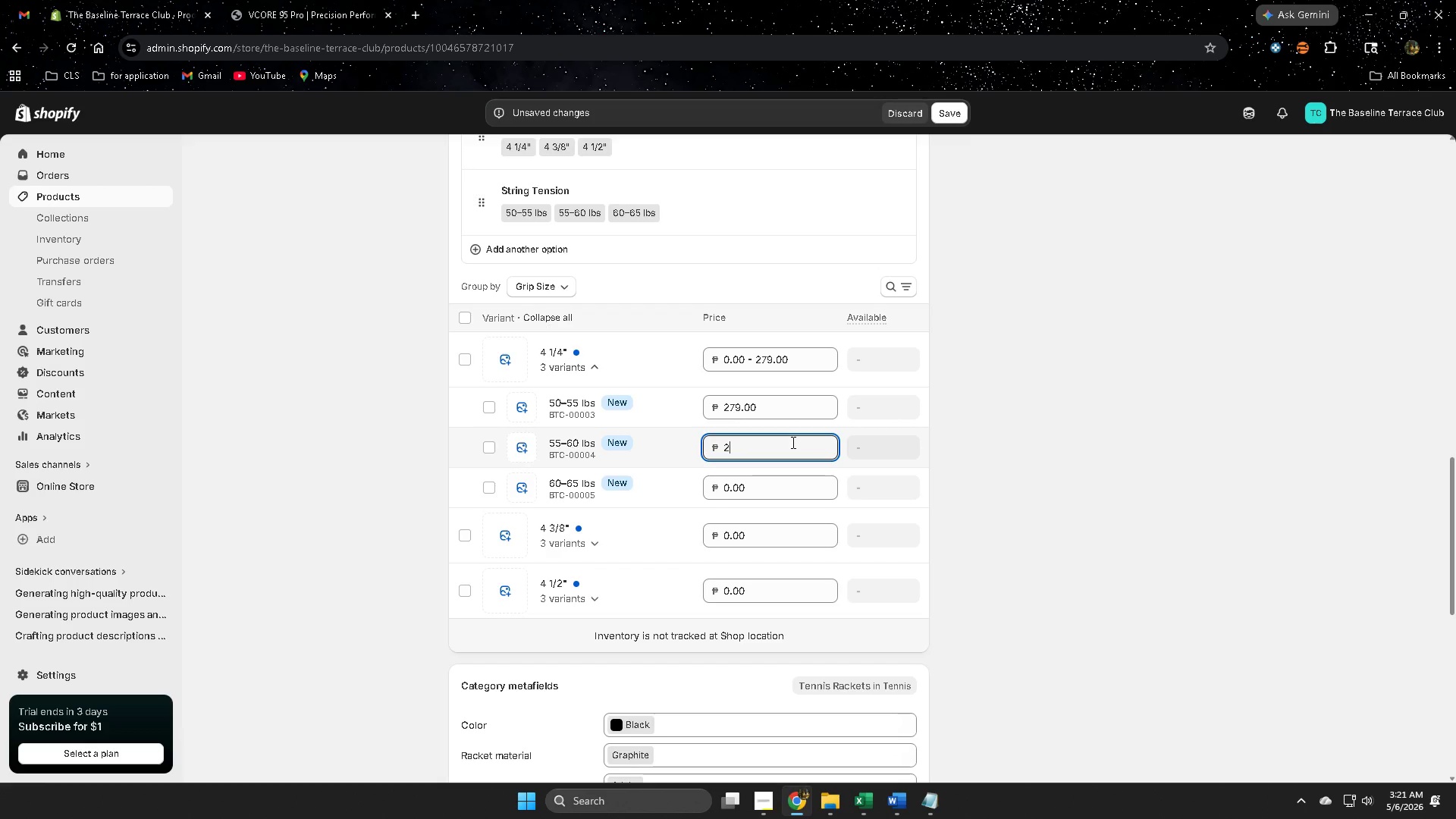 
key(Numpad8)
 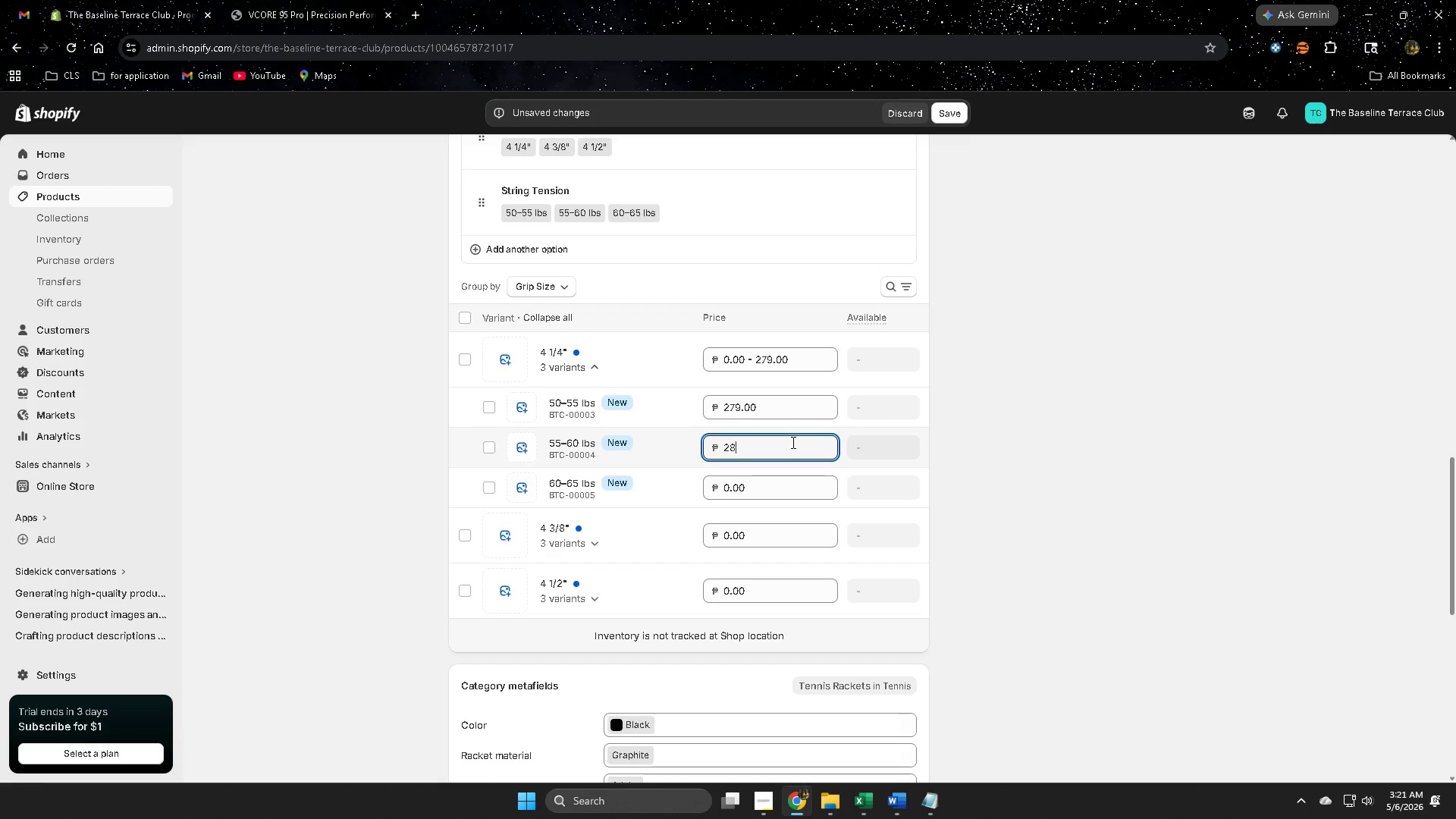 
key(Numpad4)
 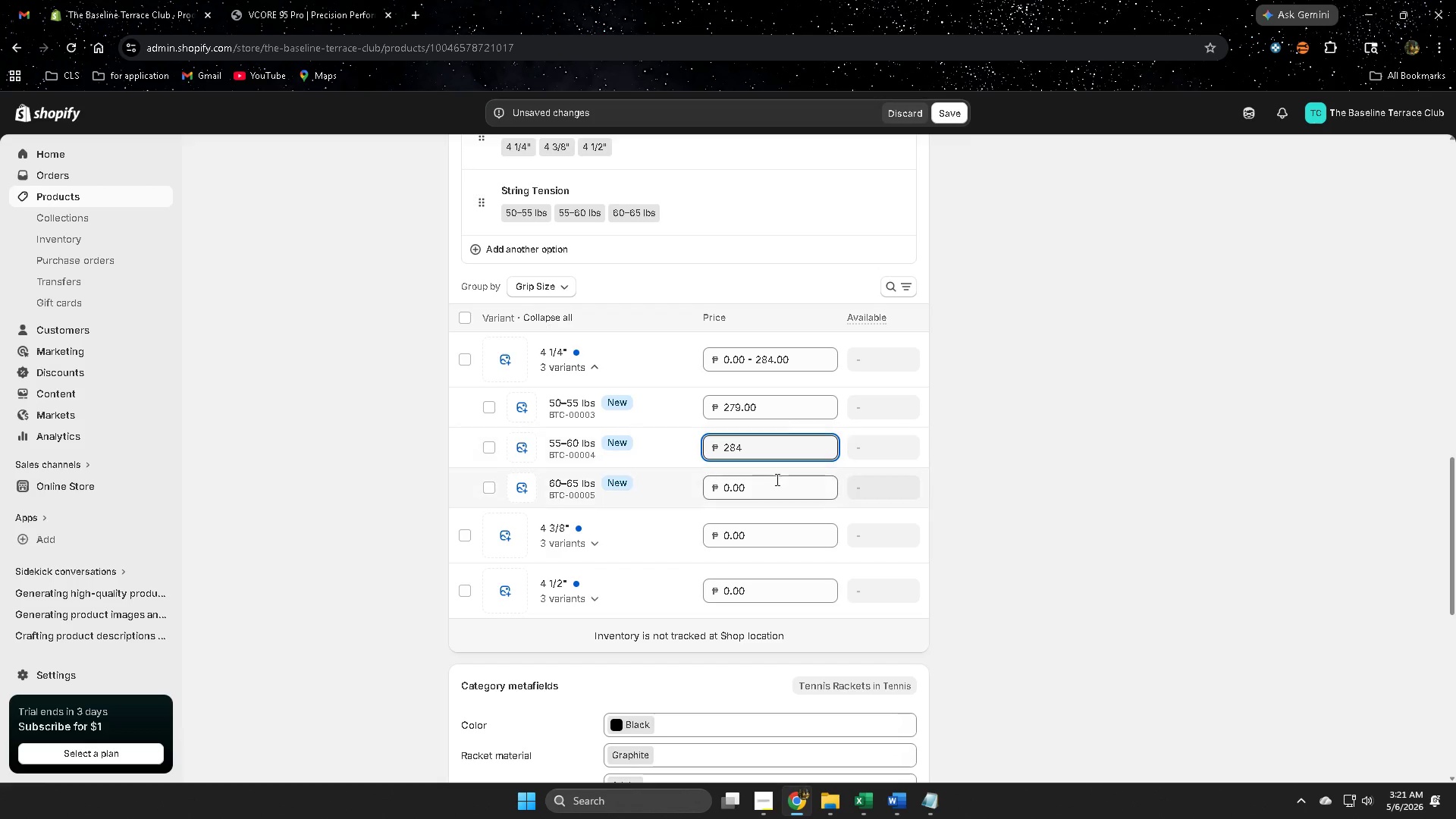 
double_click([774, 481])
 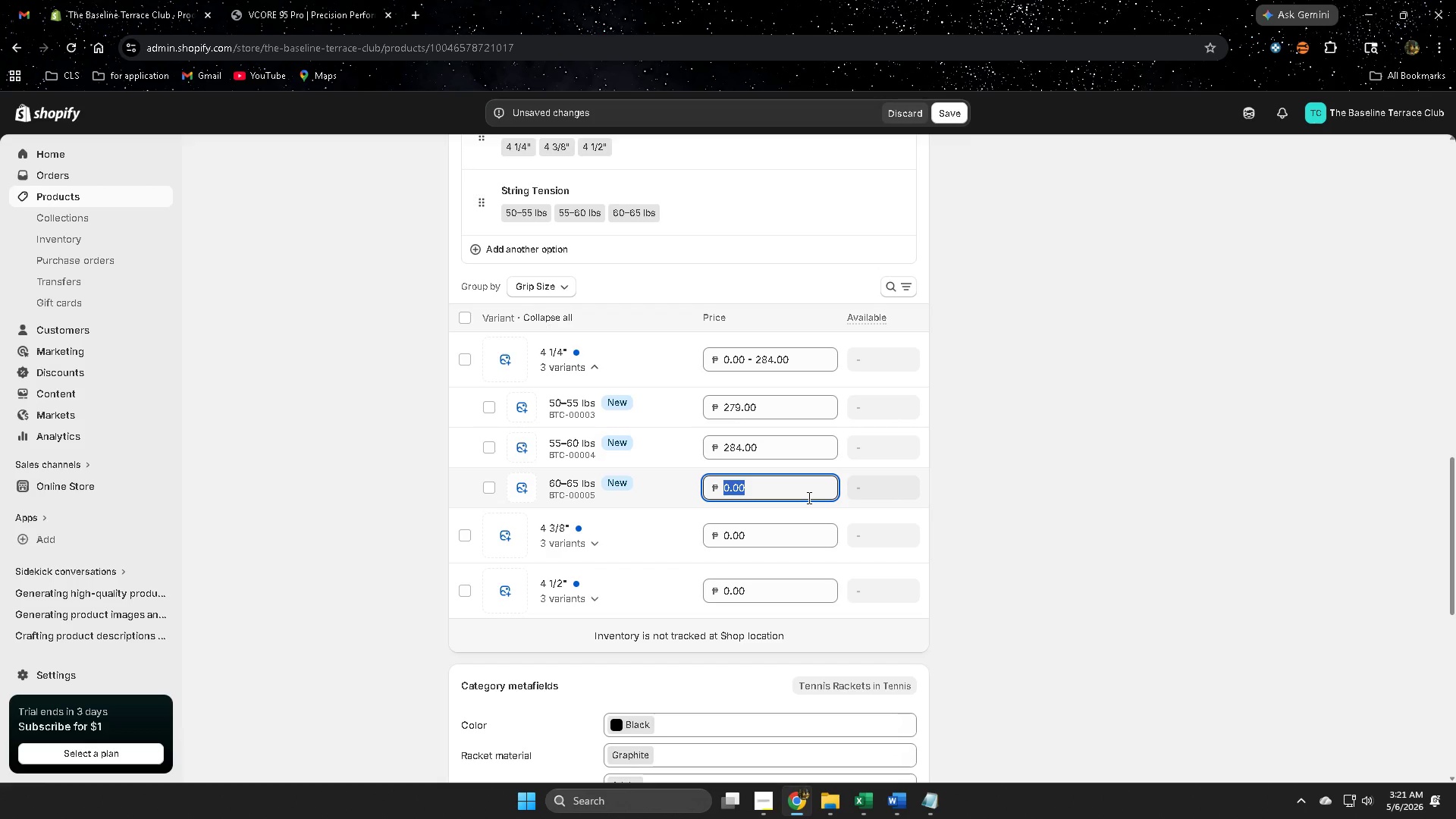 
wait(30.64)
 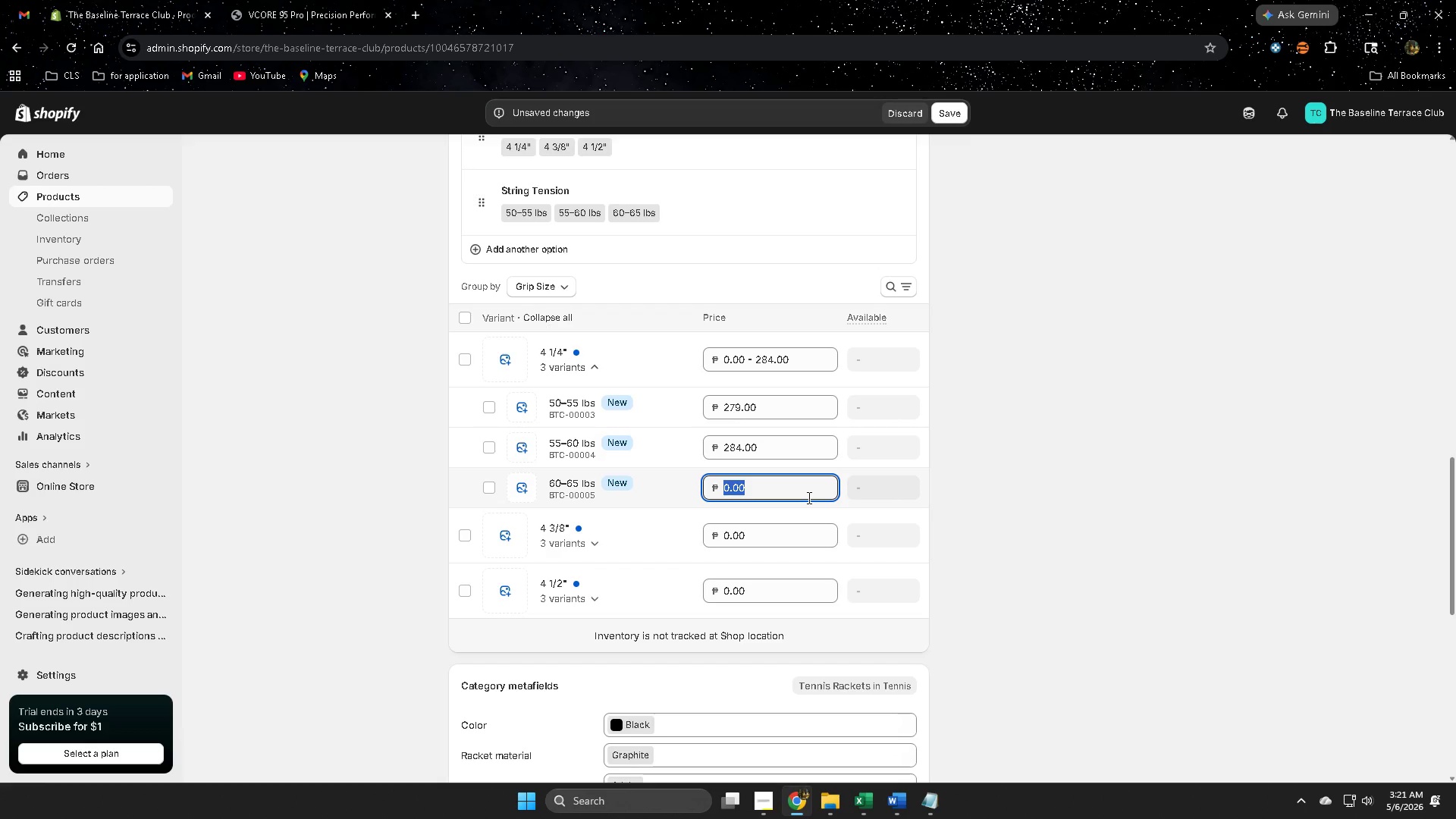 
key(Numpad2)
 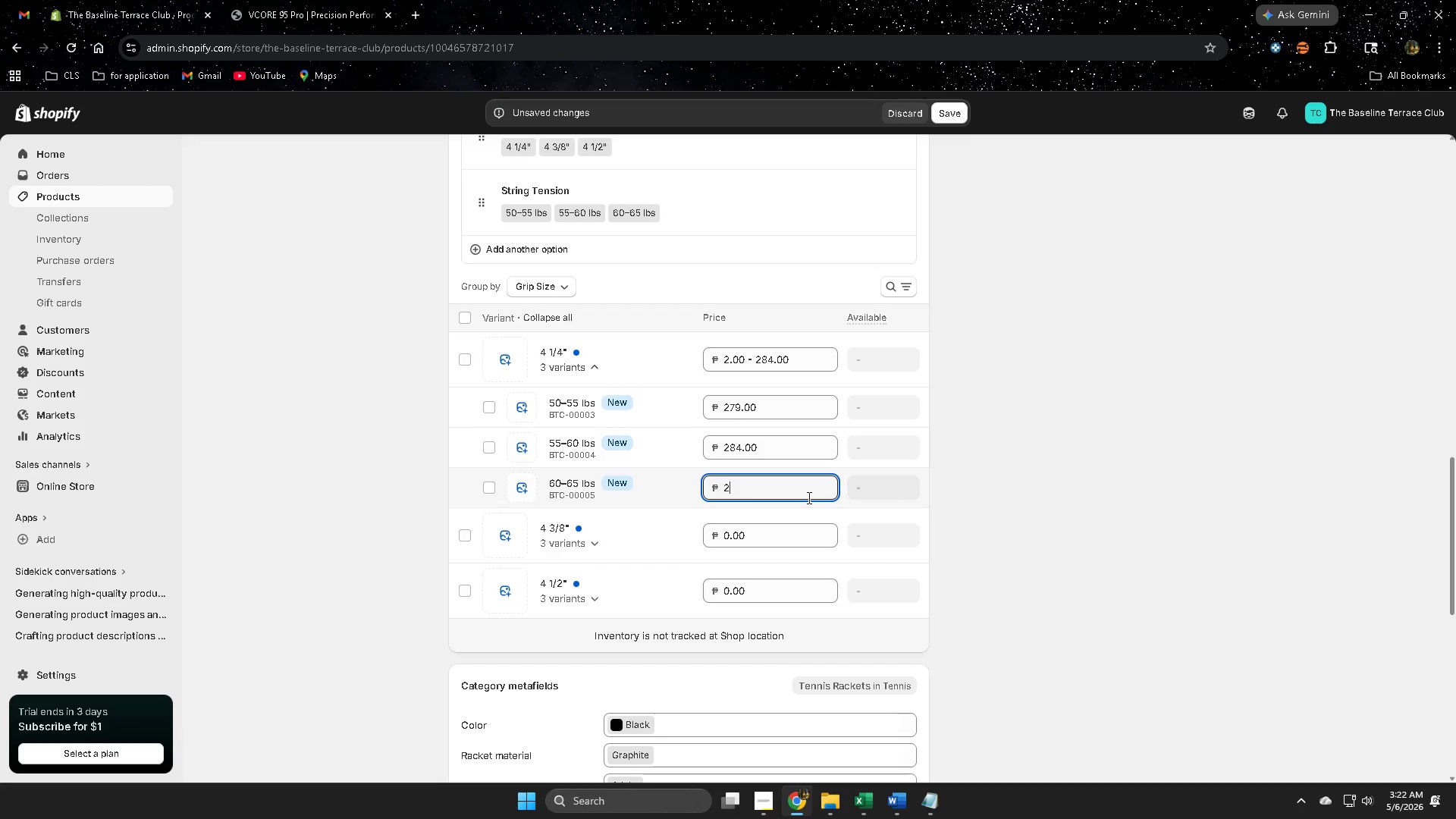 
key(Numpad8)
 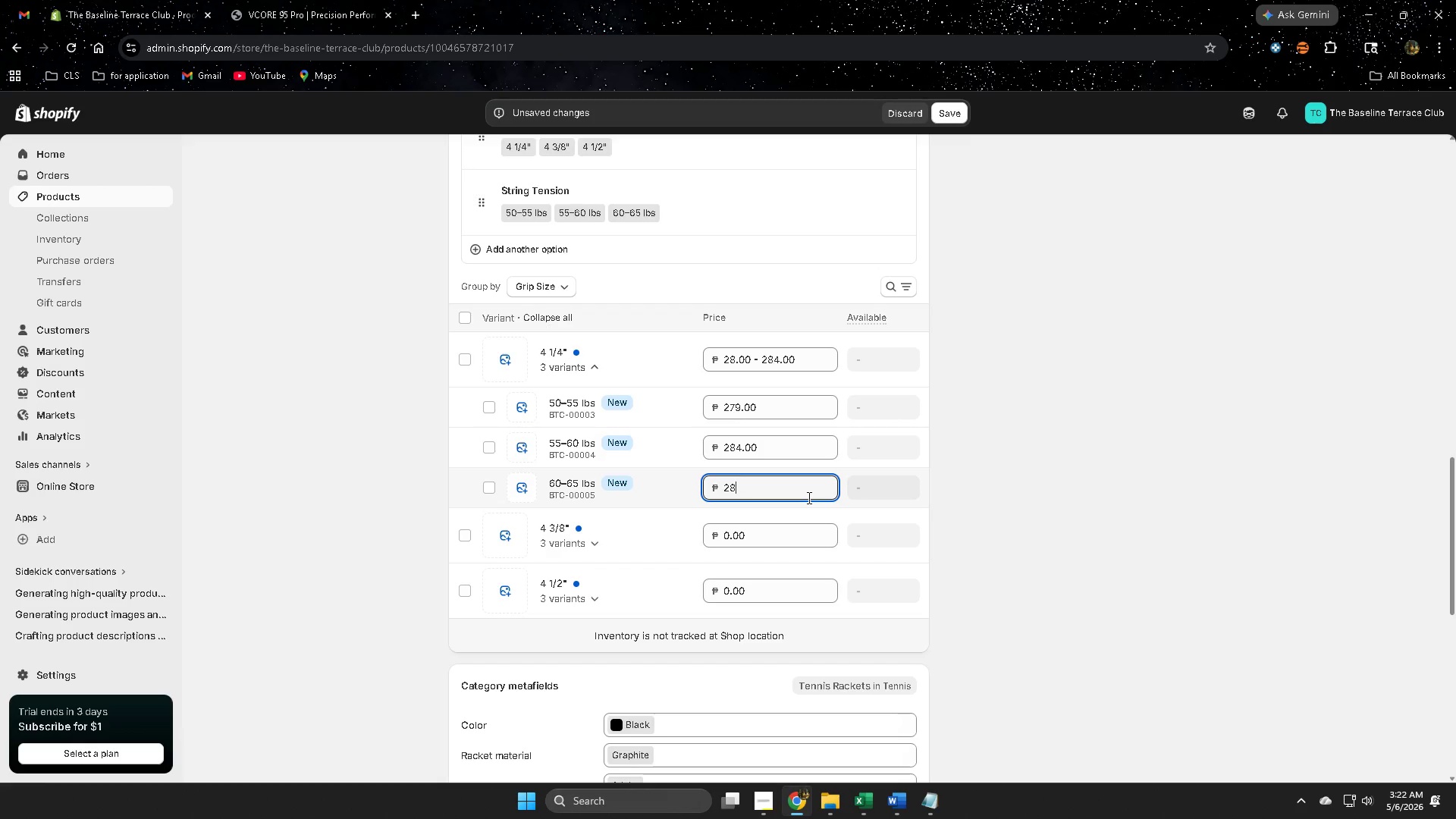 
key(Numpad9)
 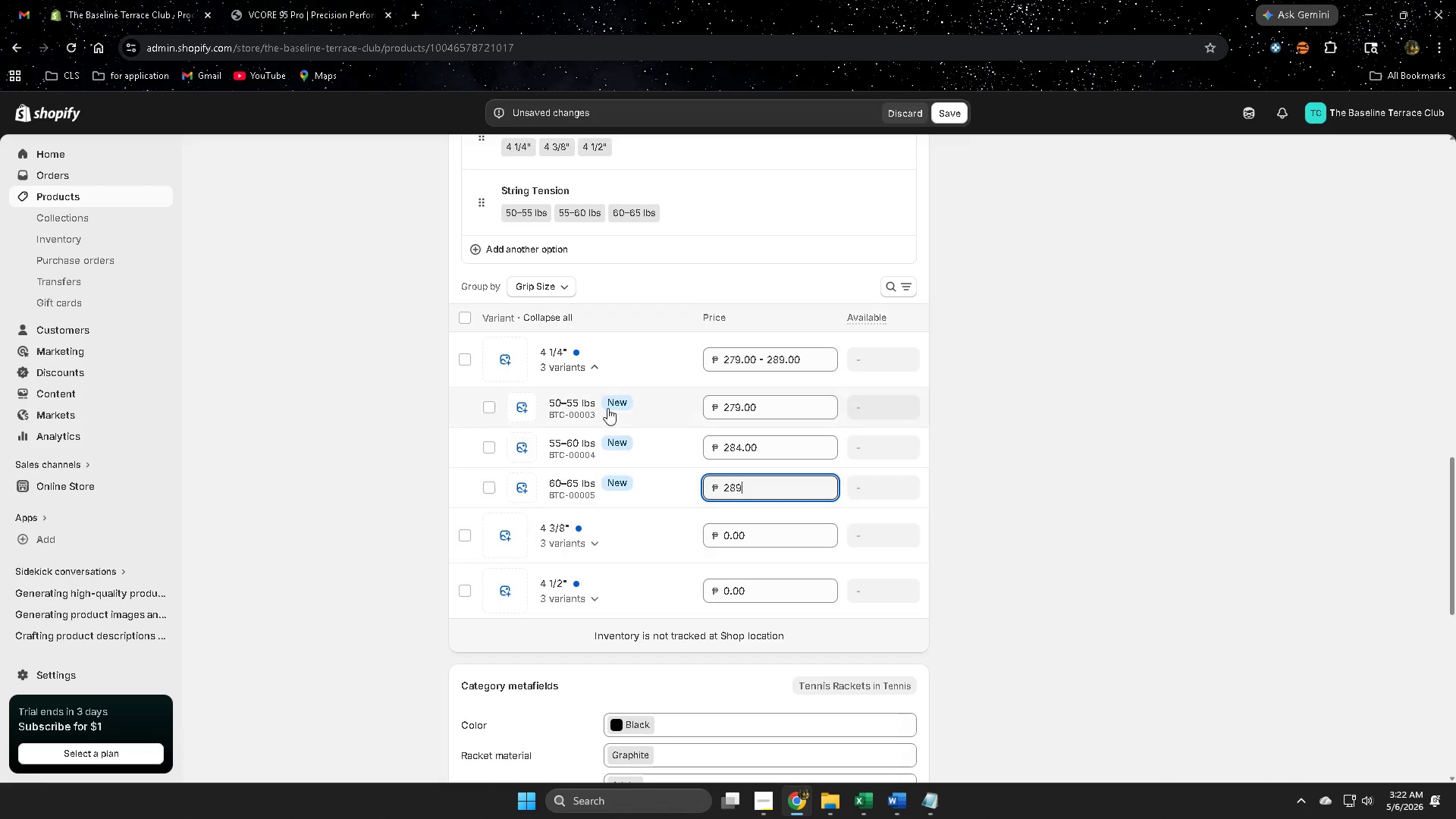 
left_click([597, 368])
 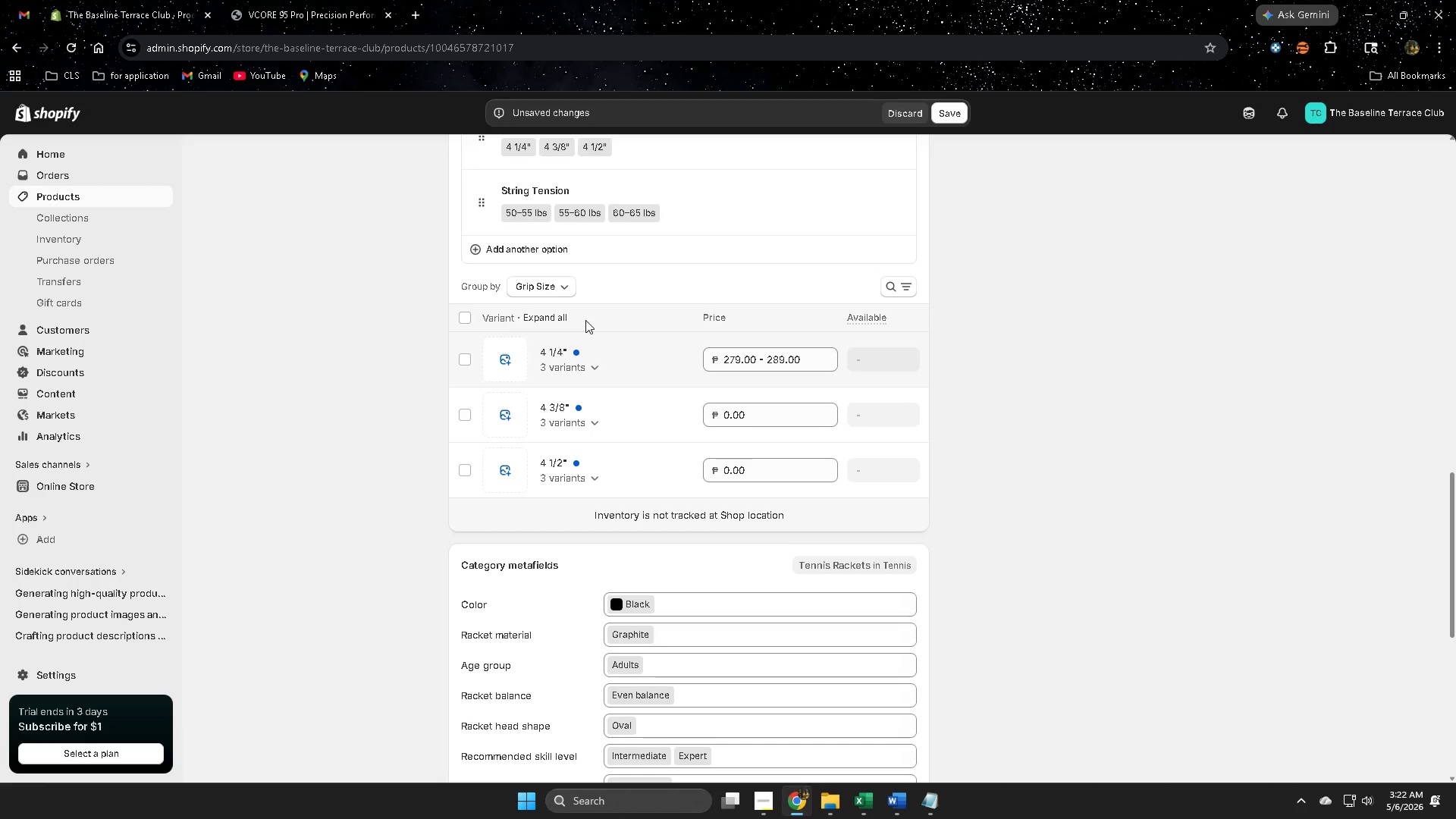 
left_click([592, 422])
 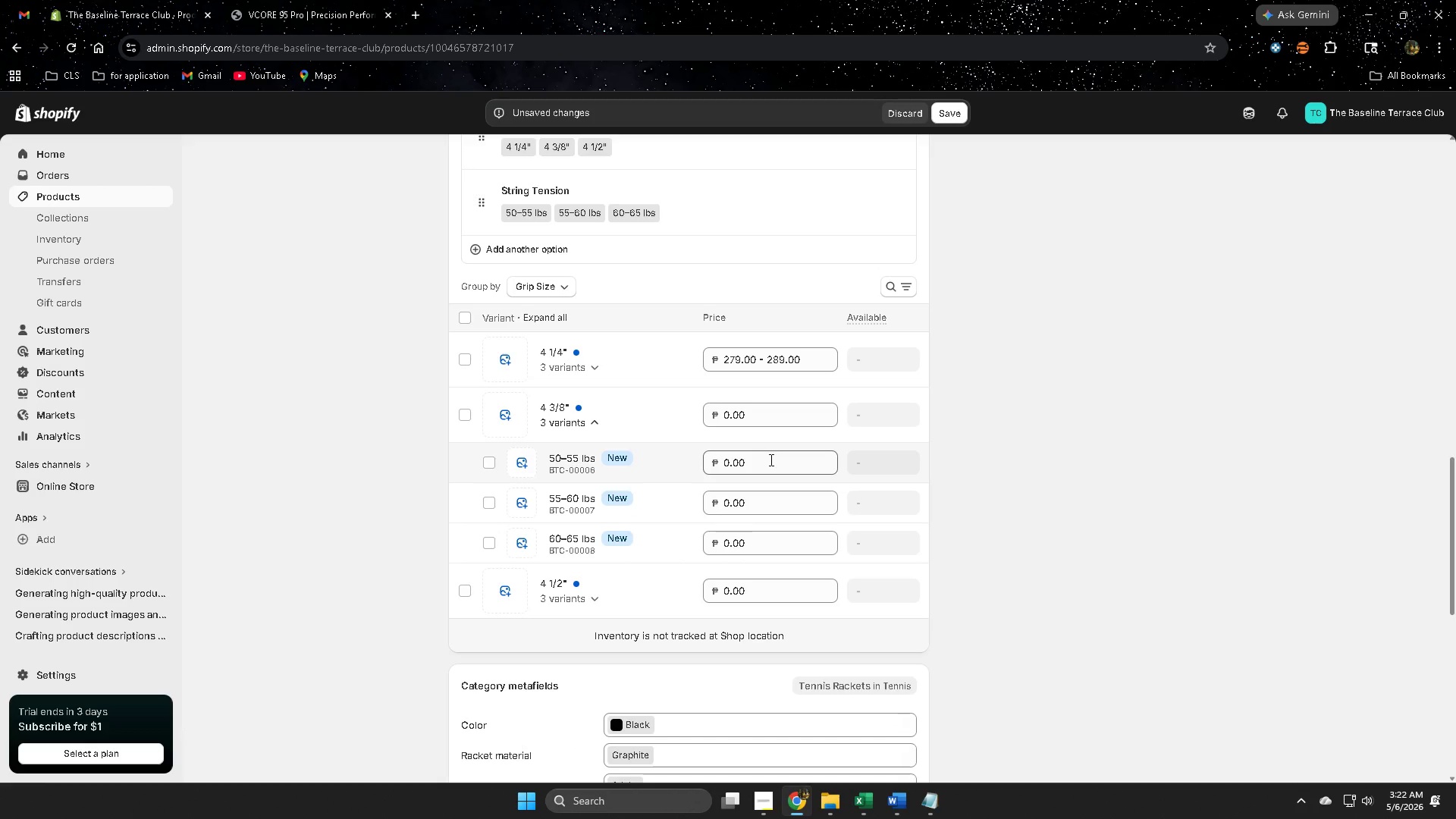 
double_click([769, 460])
 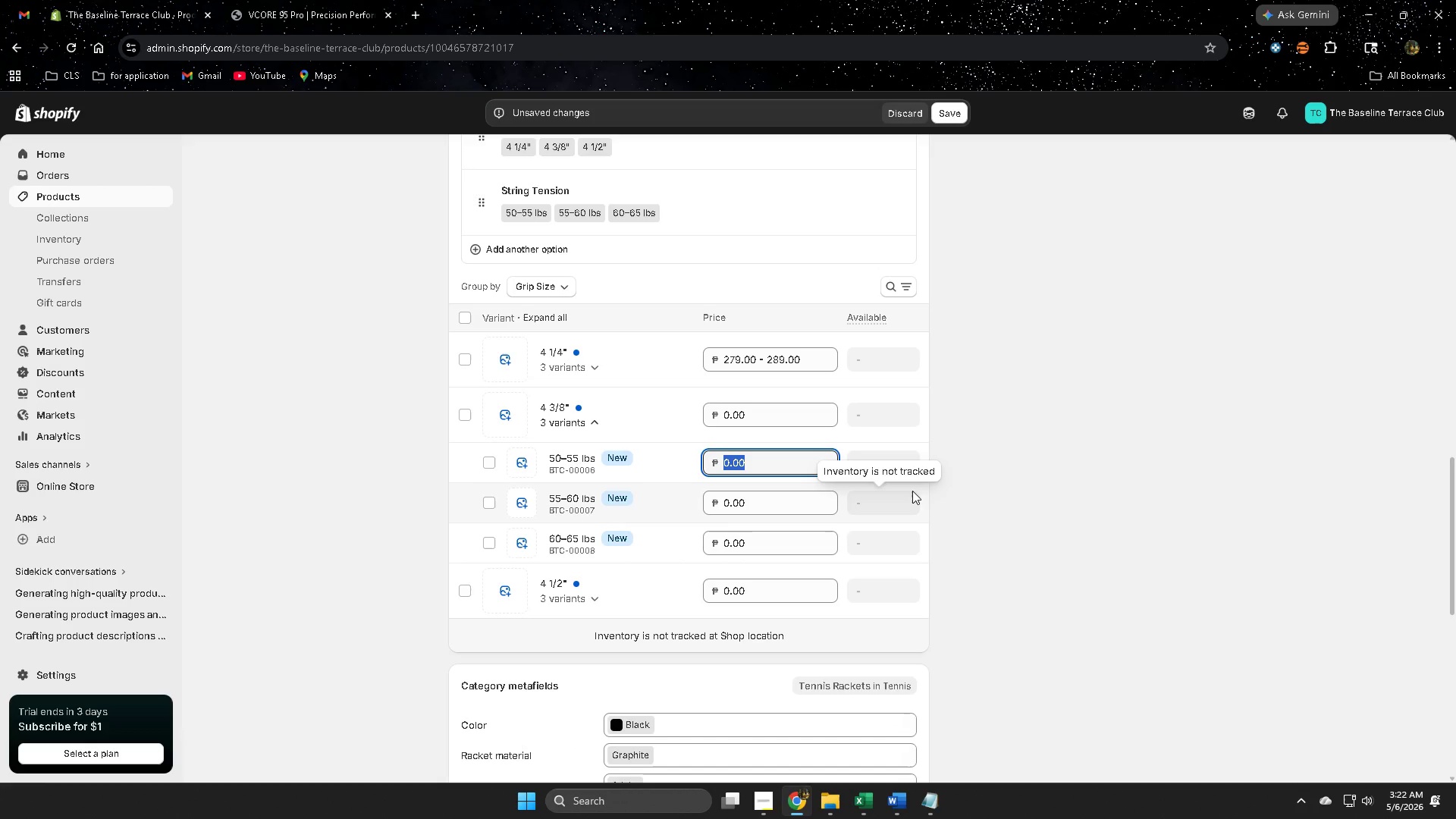 
key(Numpad2)
 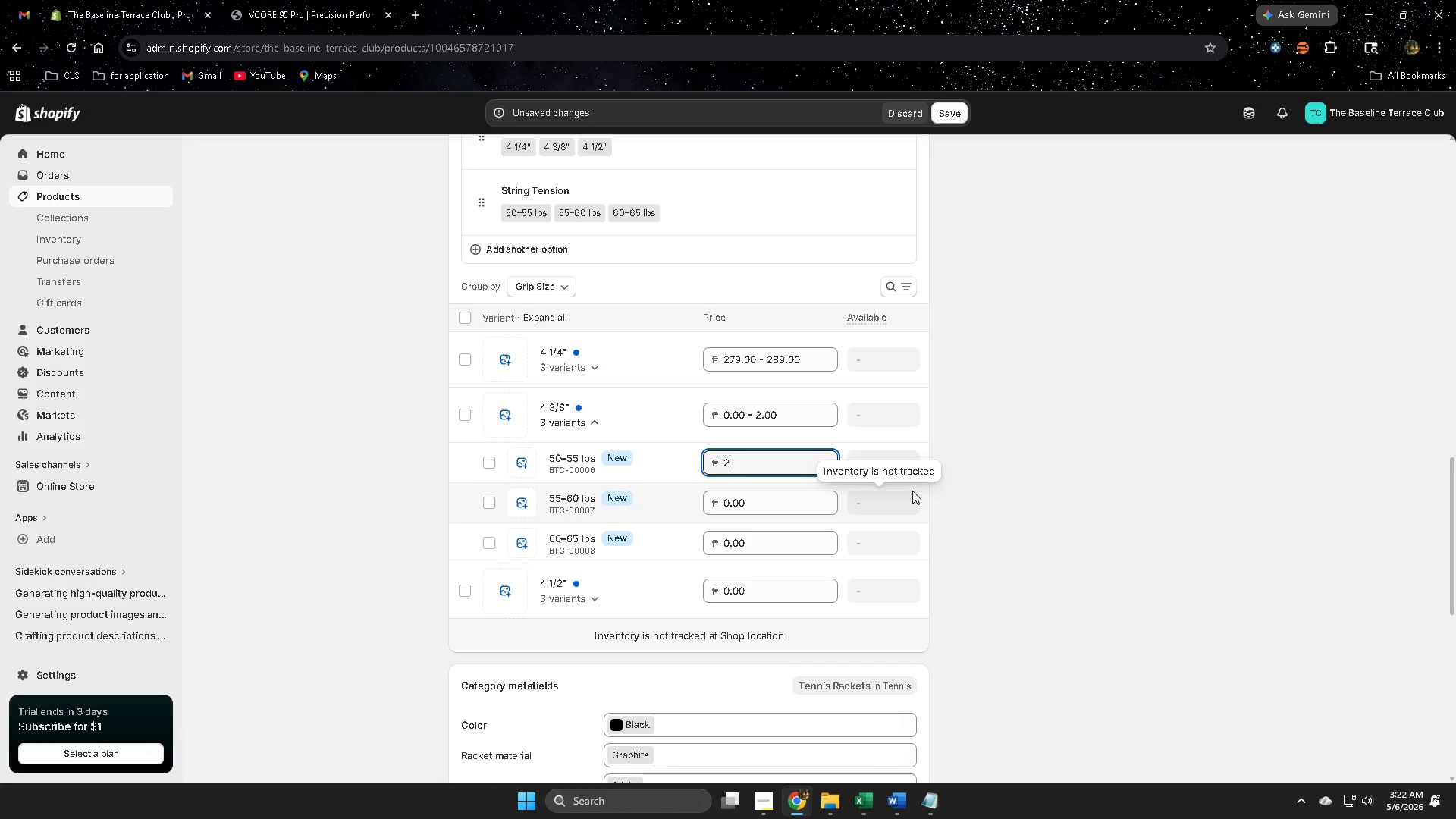 
key(Numpad9)
 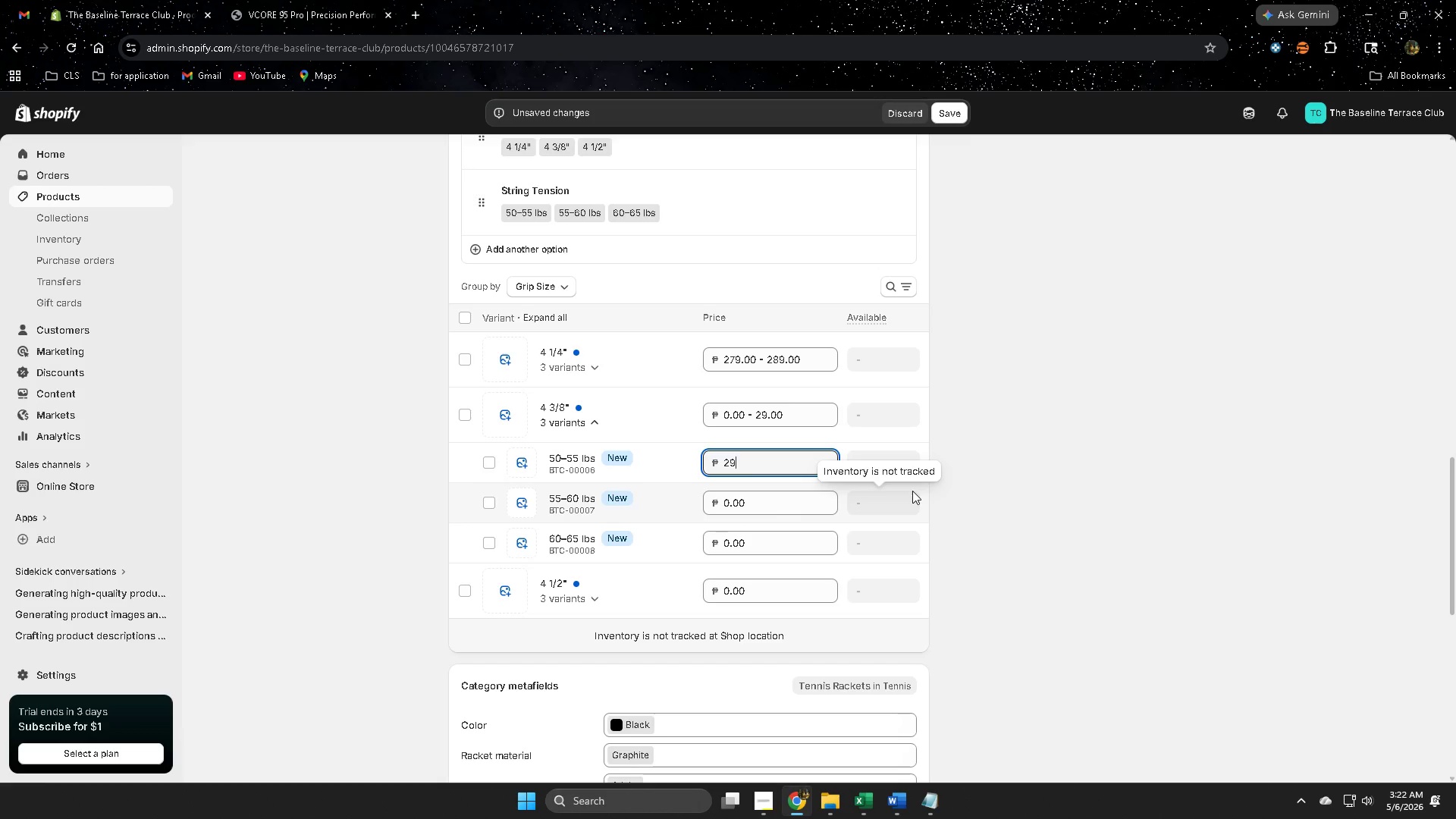 
key(Numpad9)
 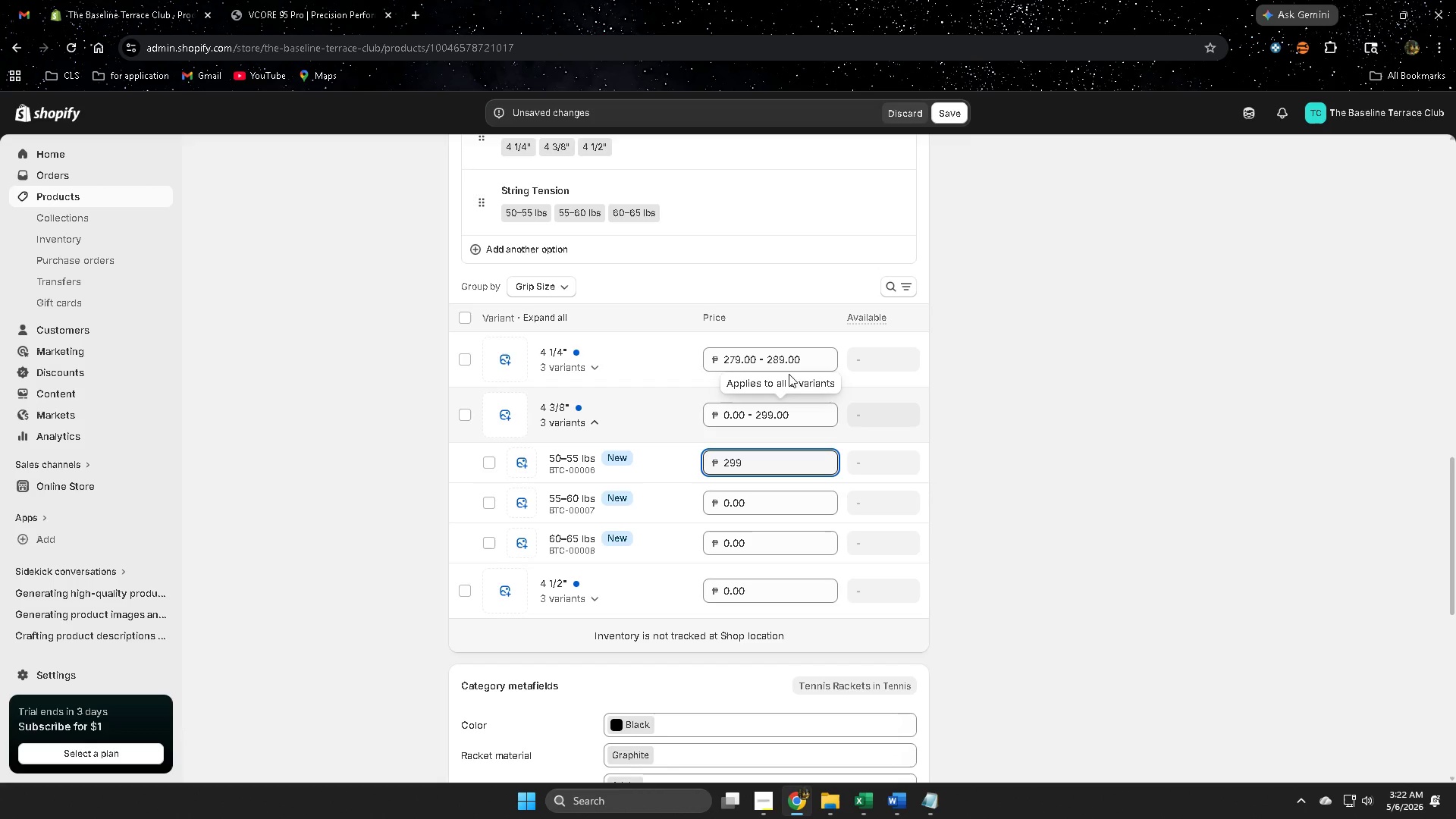 
wait(22.61)
 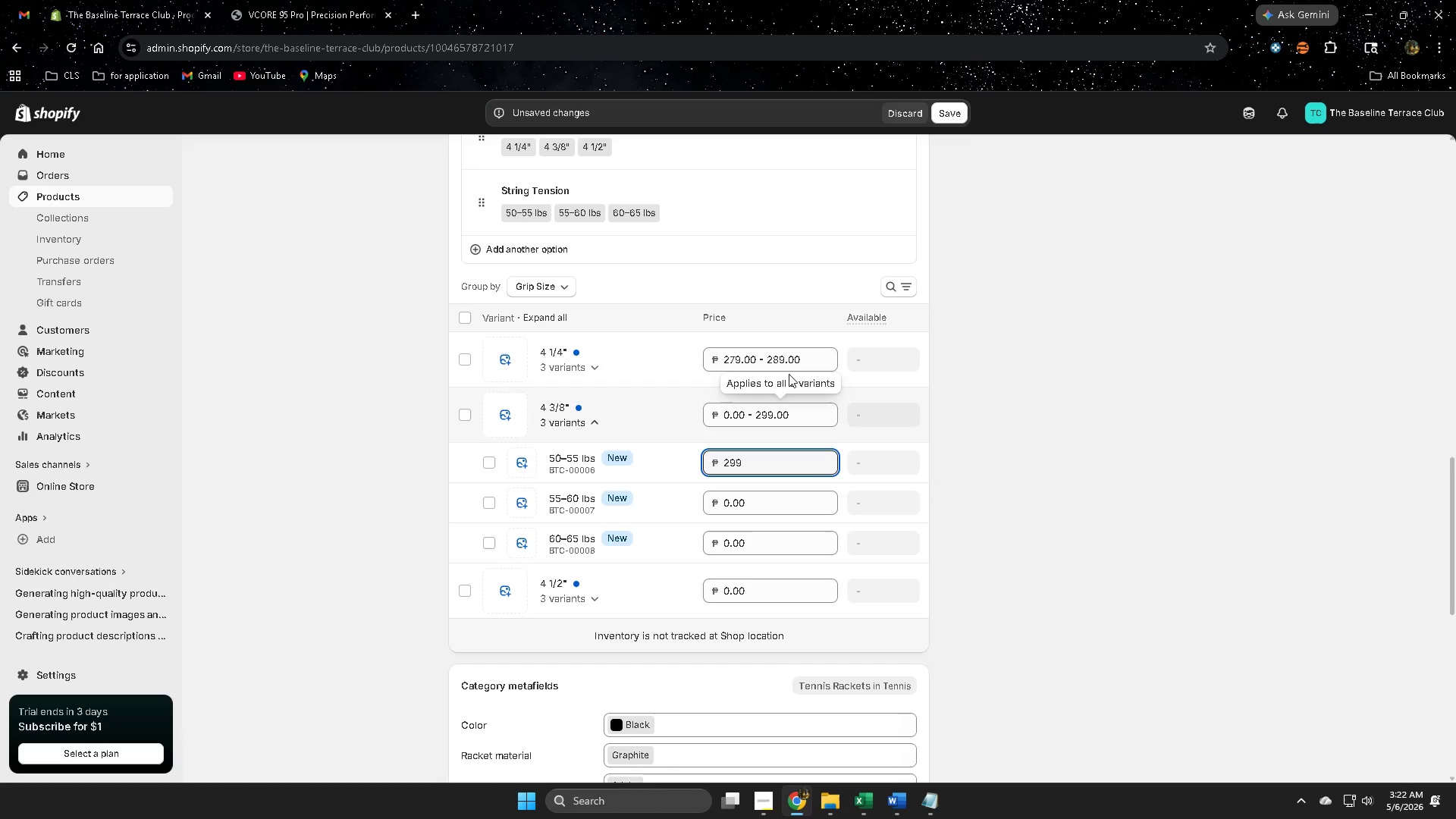 
key(ArrowRight)
 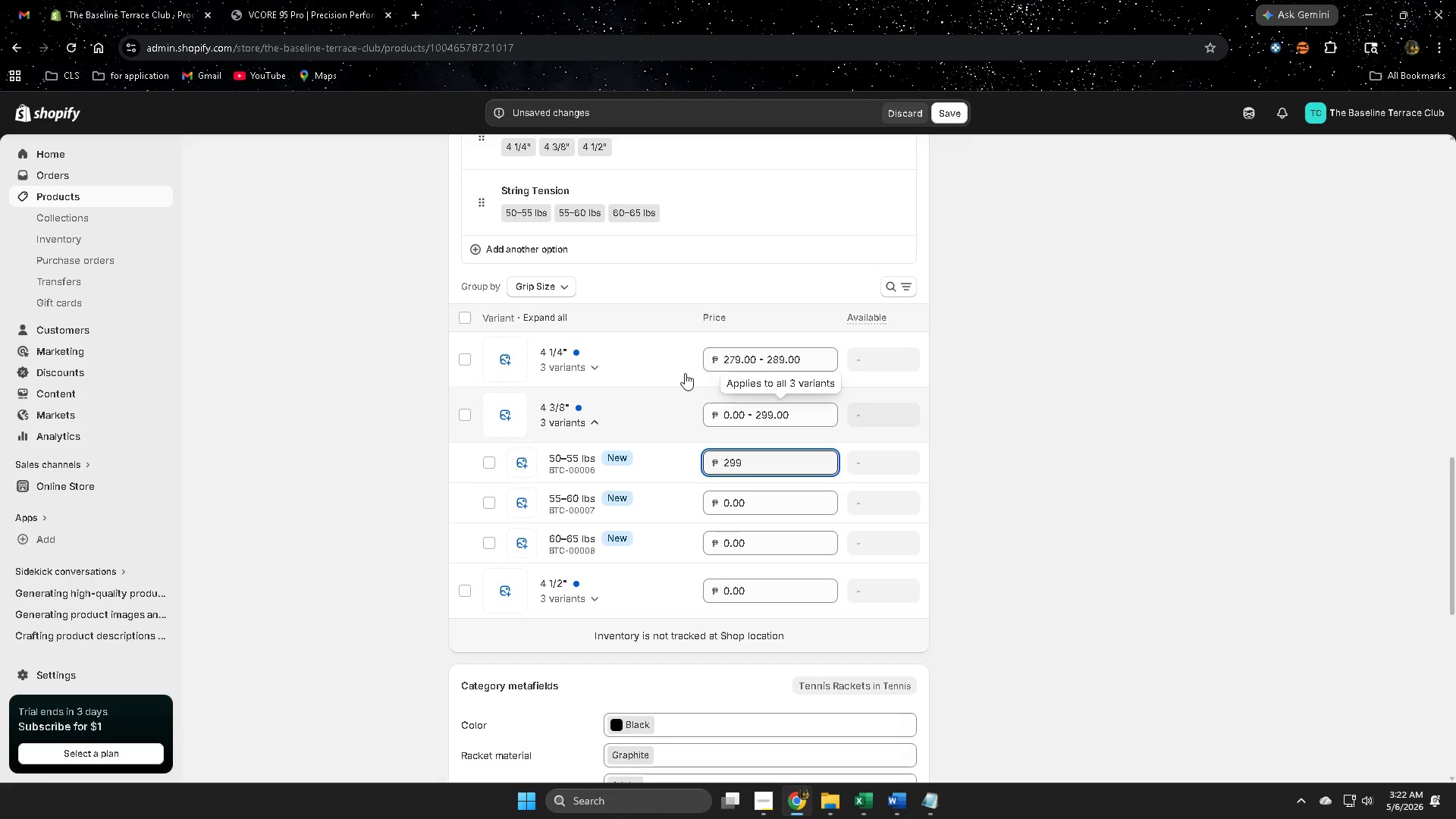 
left_click([598, 365])
 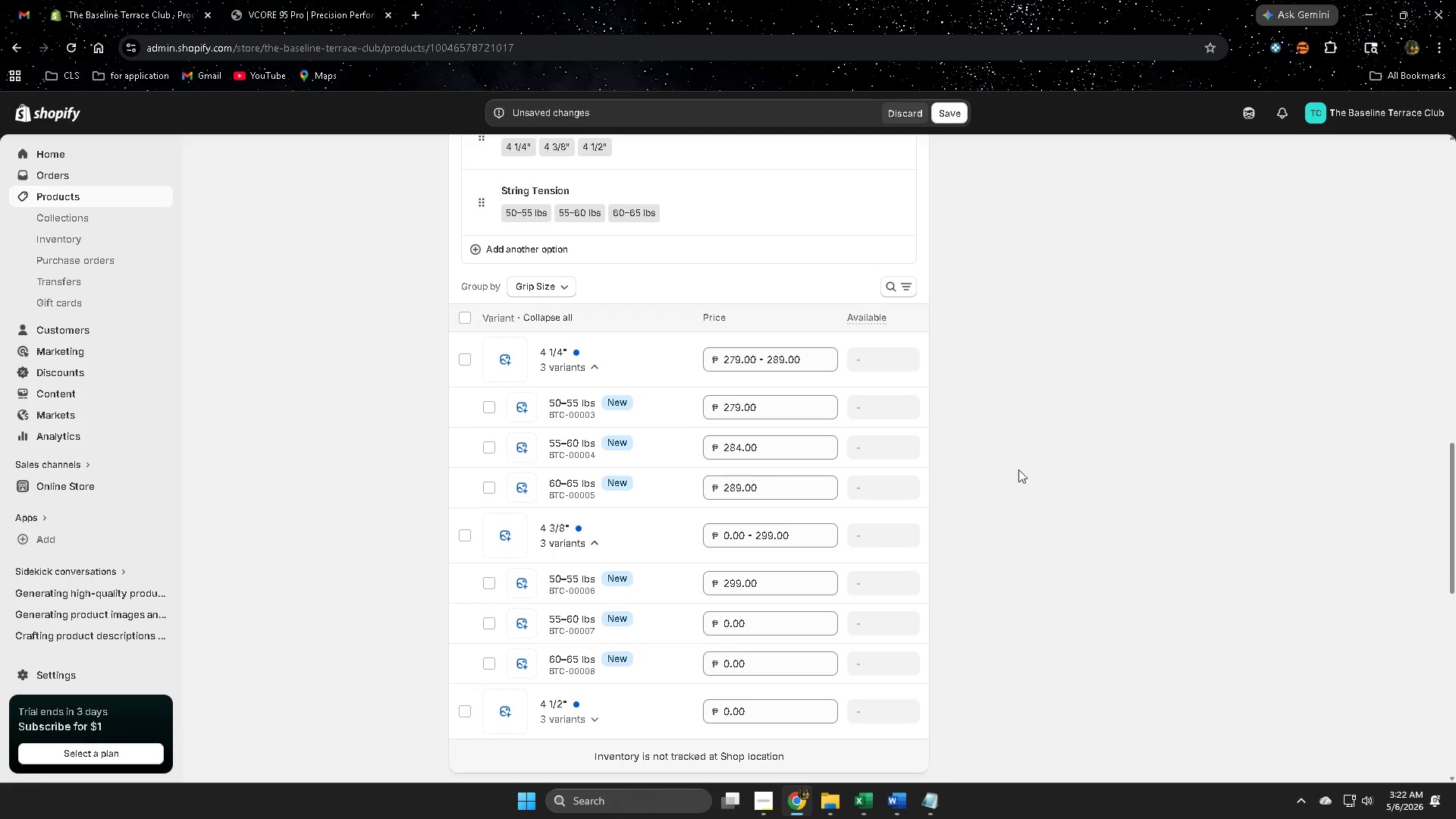 
scroll: coordinate [1021, 482], scroll_direction: down, amount: 1.0
 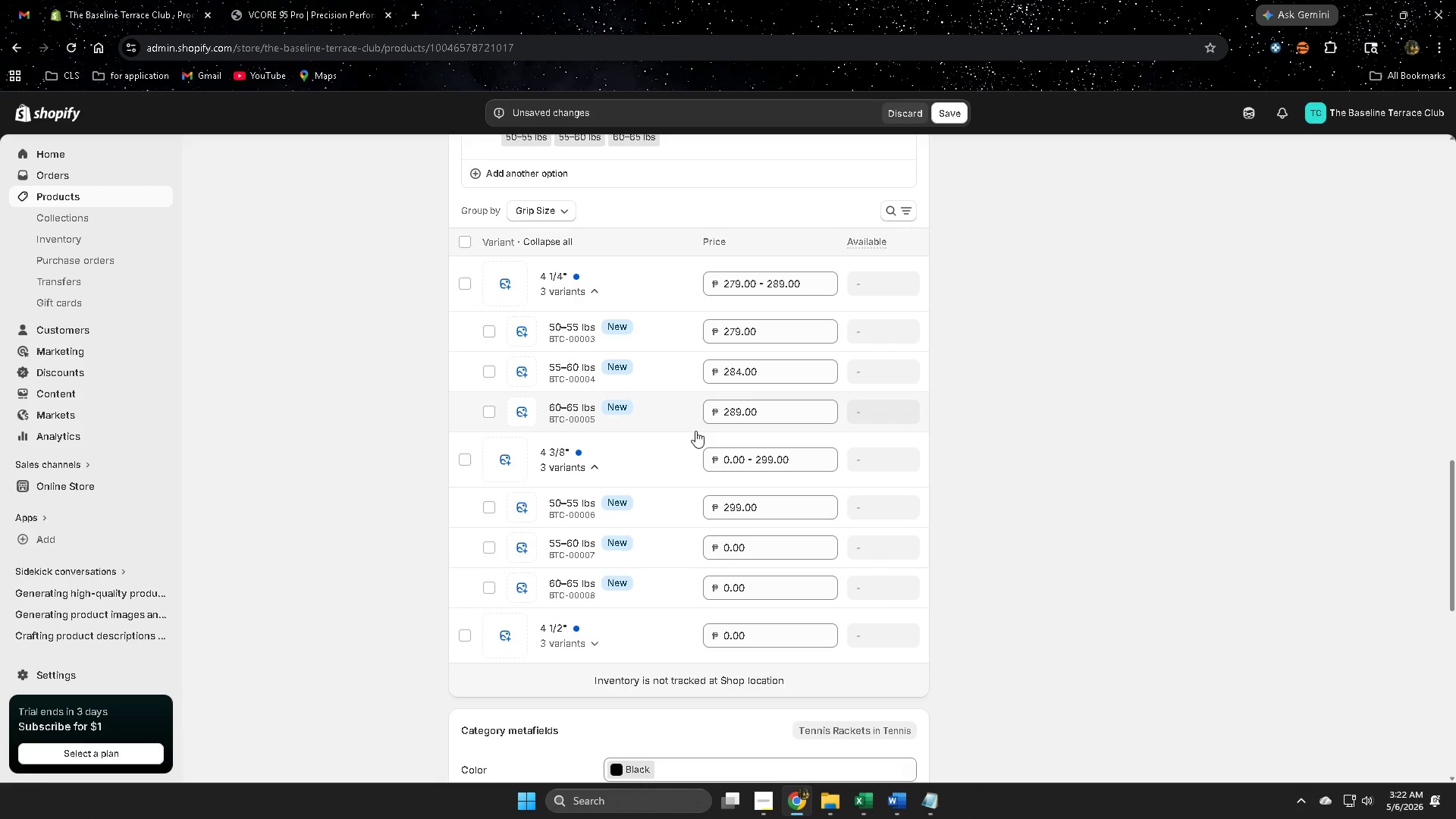 
wait(8.19)
 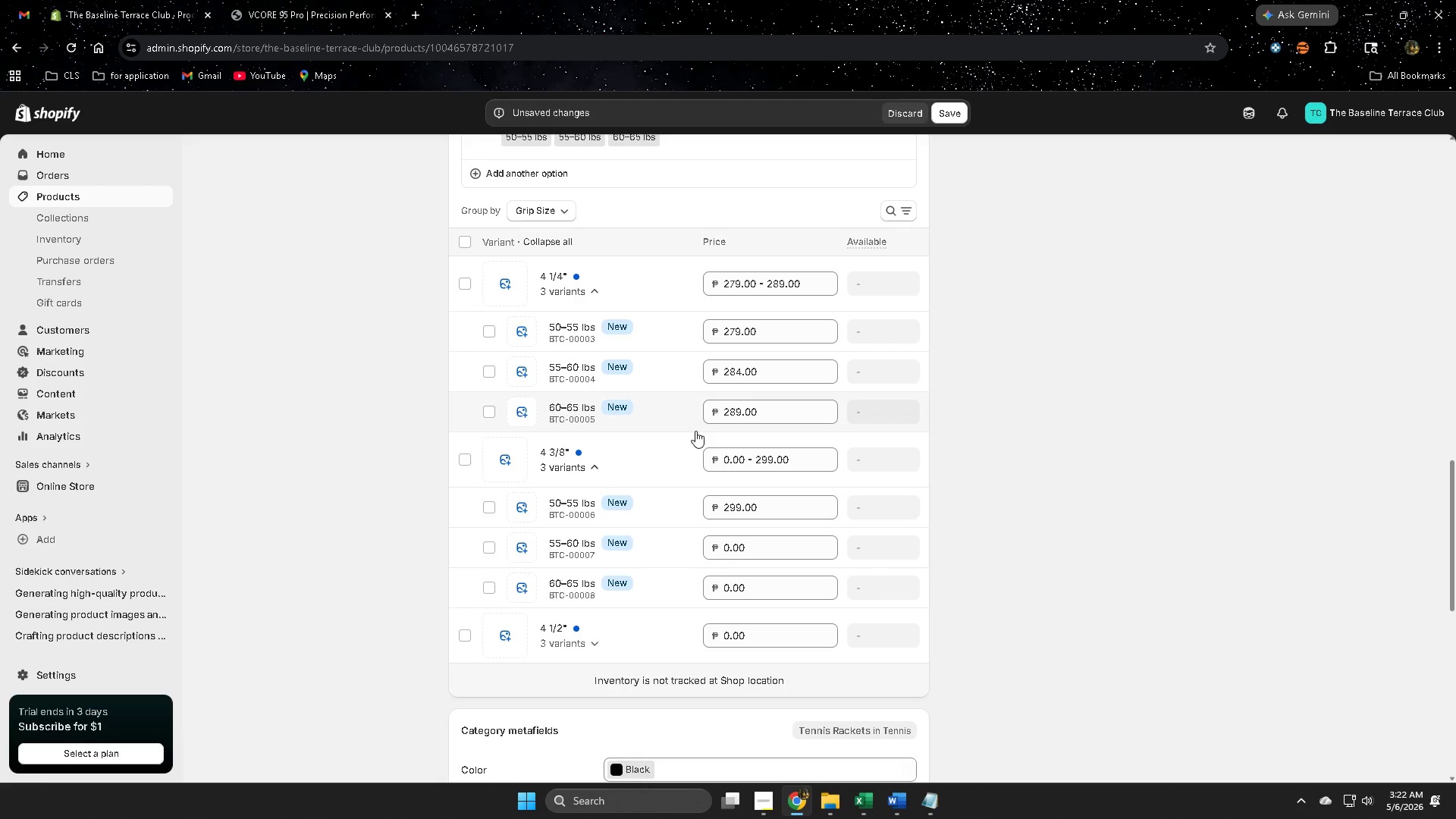 
double_click([594, 286])
 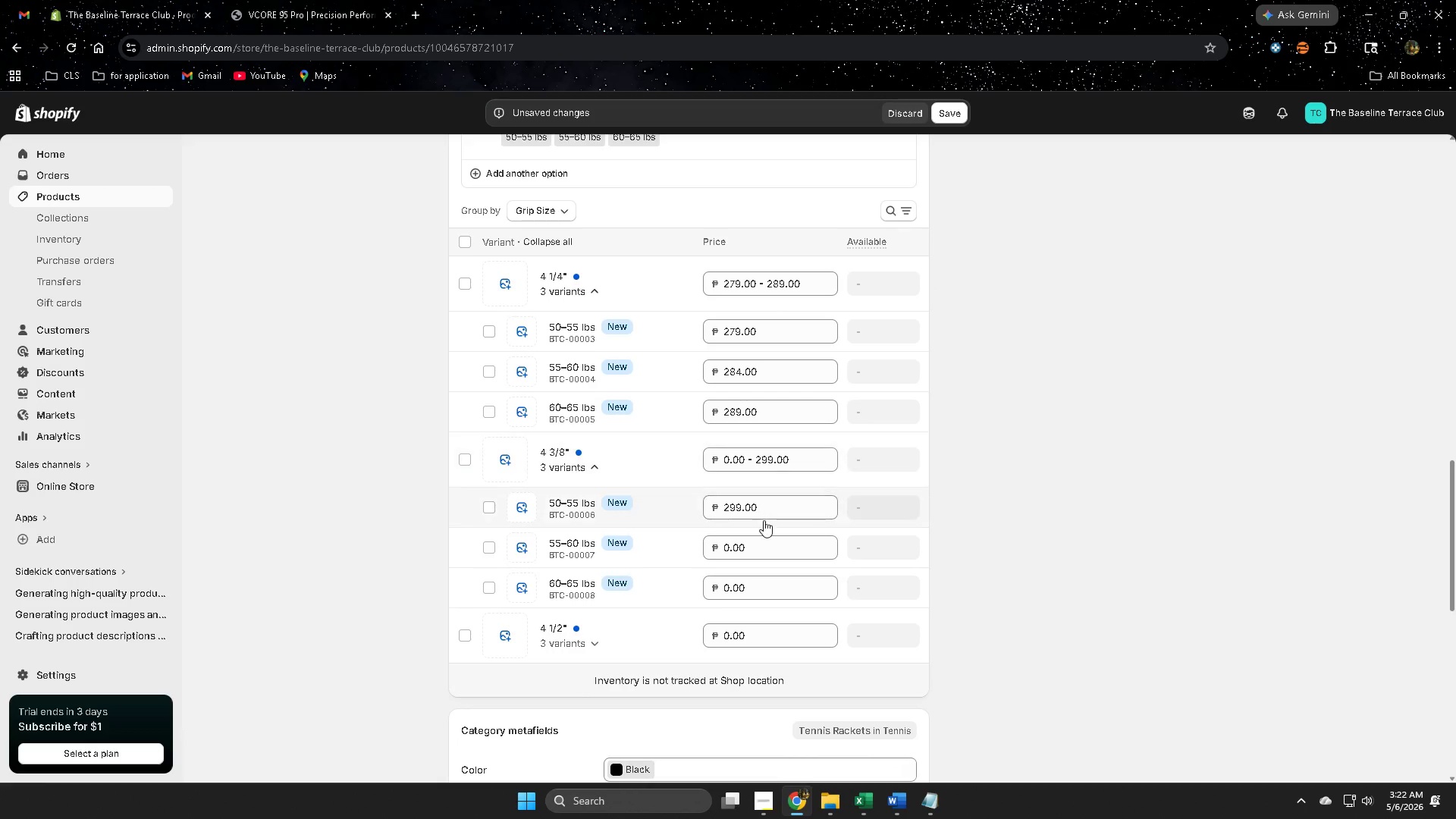 
wait(9.44)
 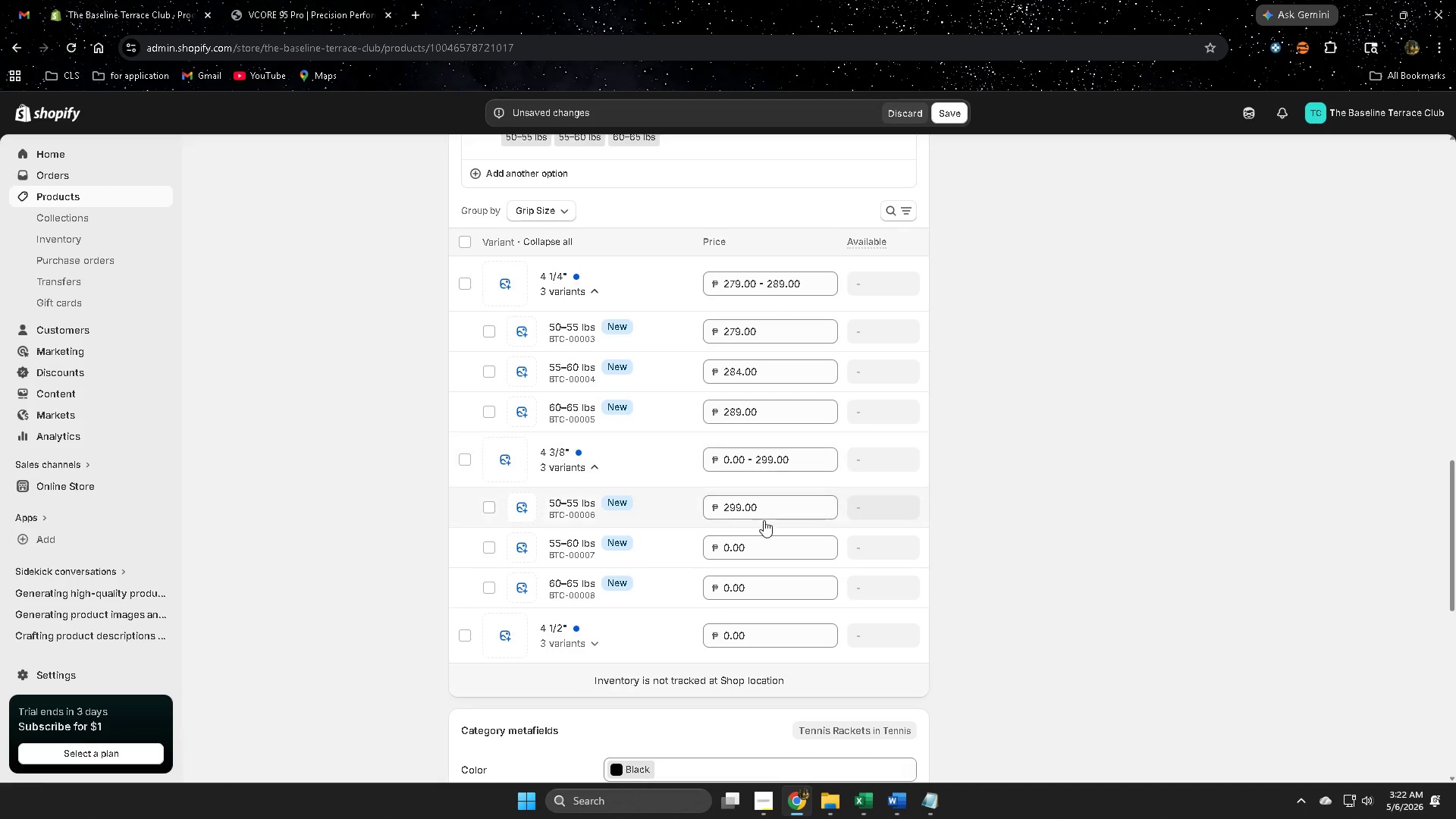 
double_click([761, 432])
 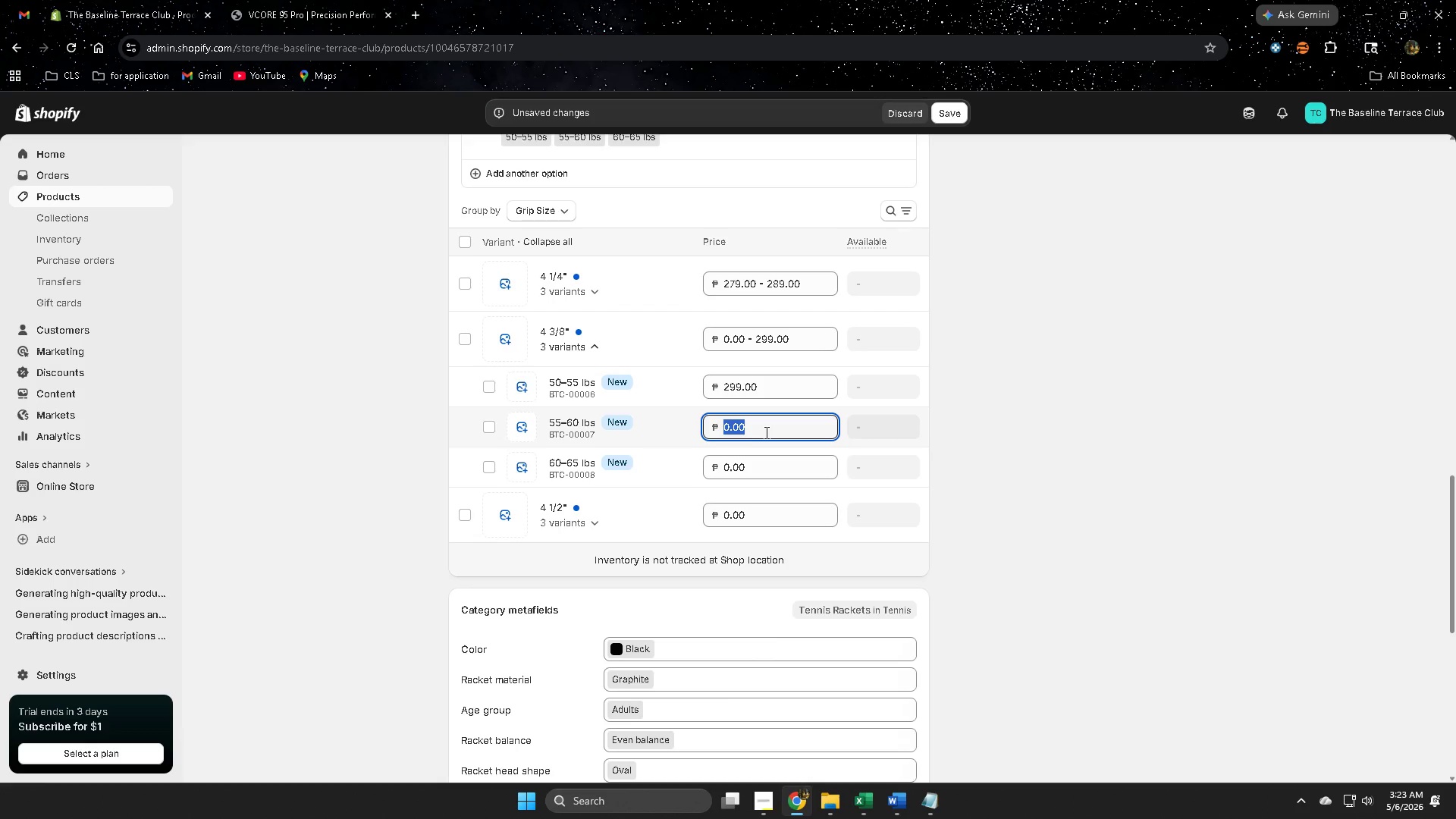 
wait(6.64)
 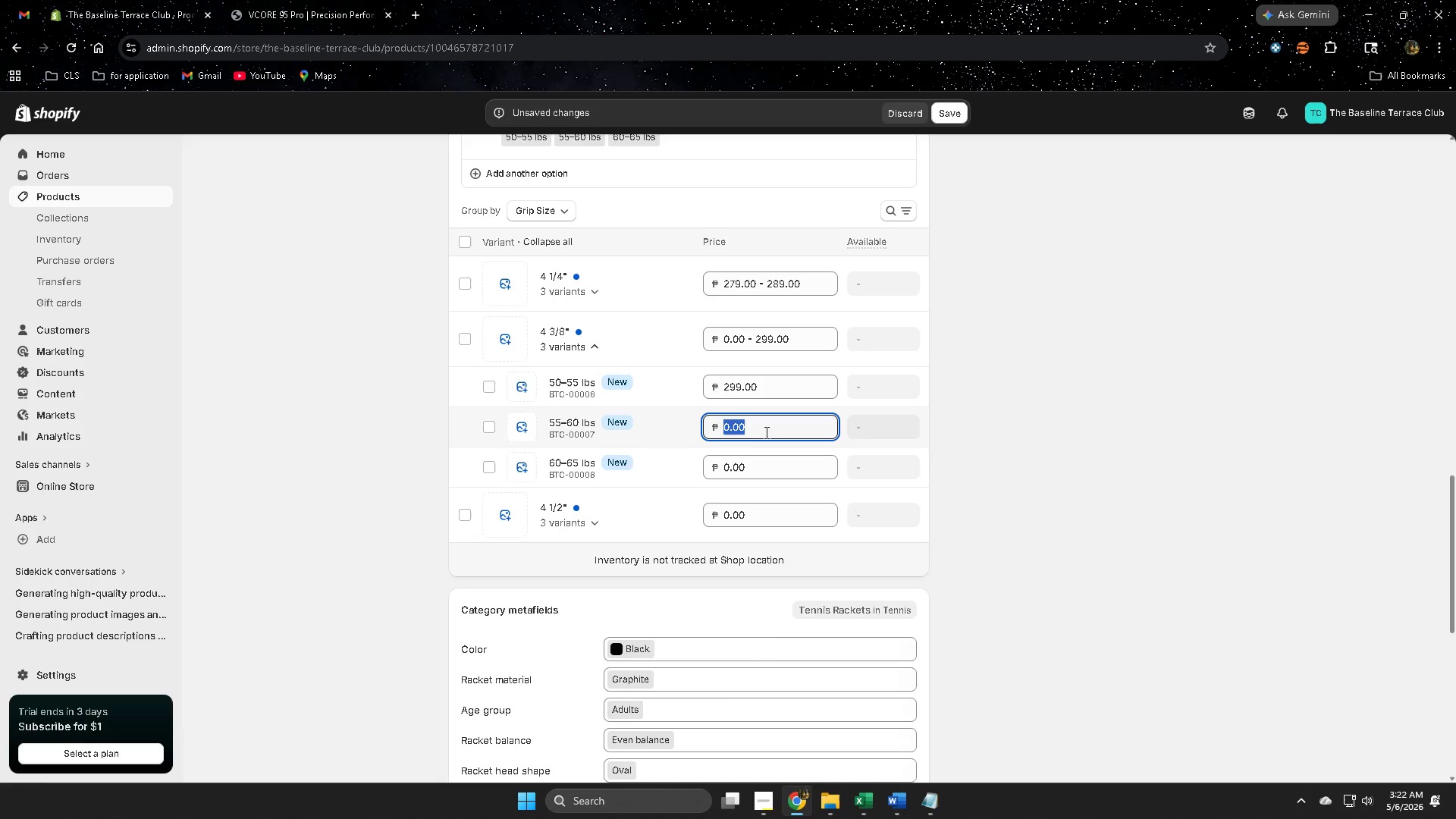 
key(Numpad3)
 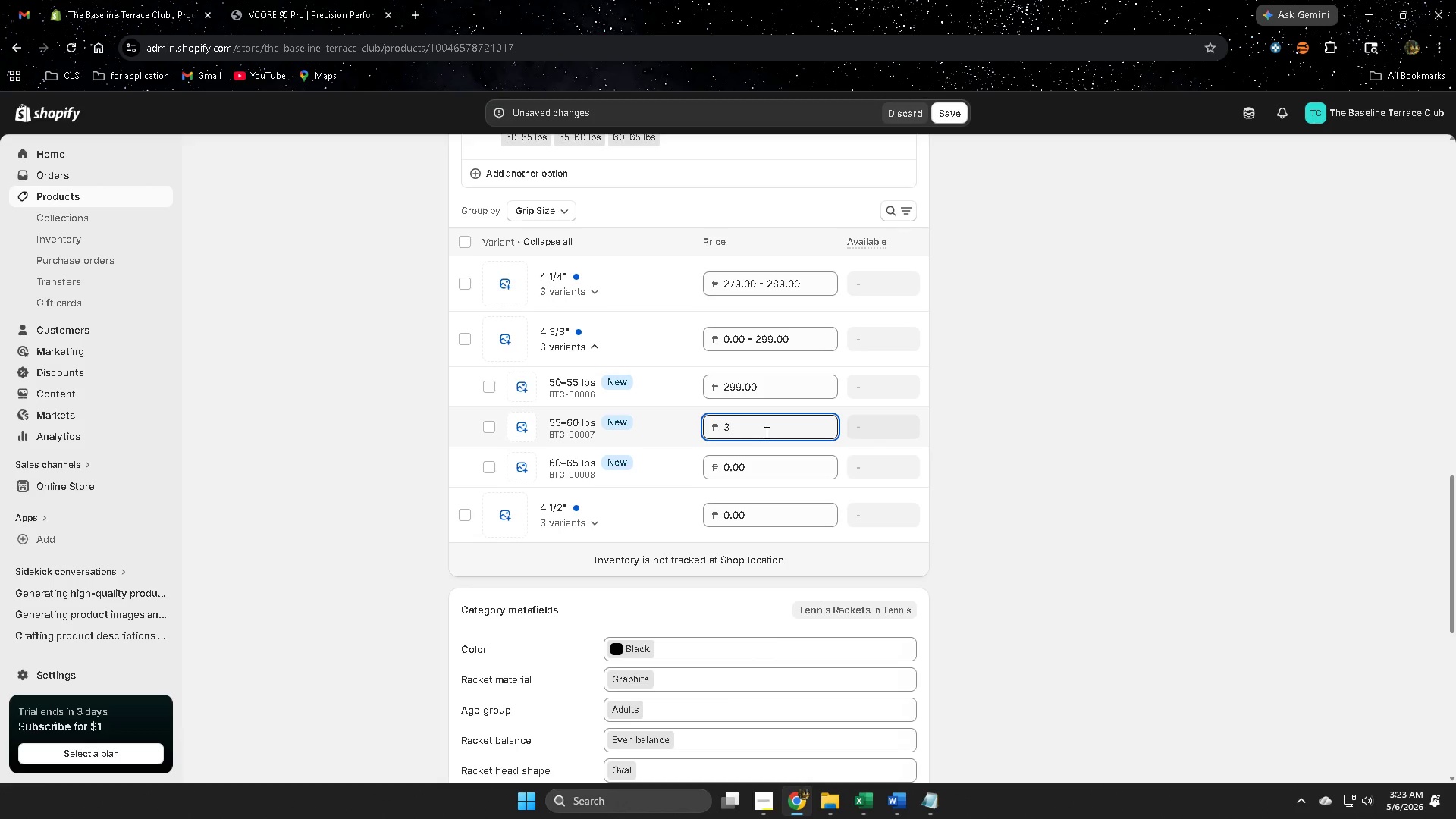 
key(Numpad0)
 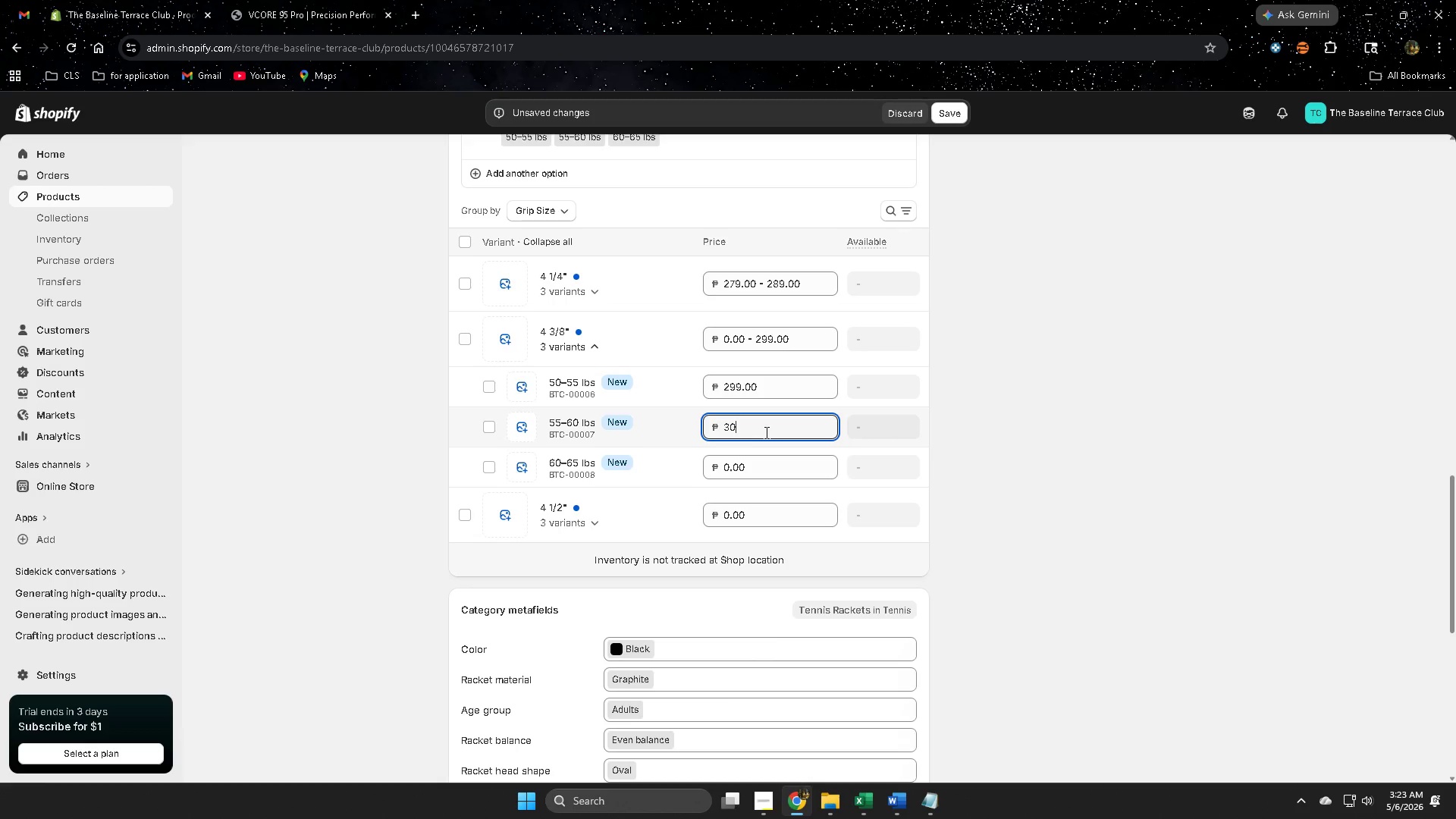 
key(Numpad4)
 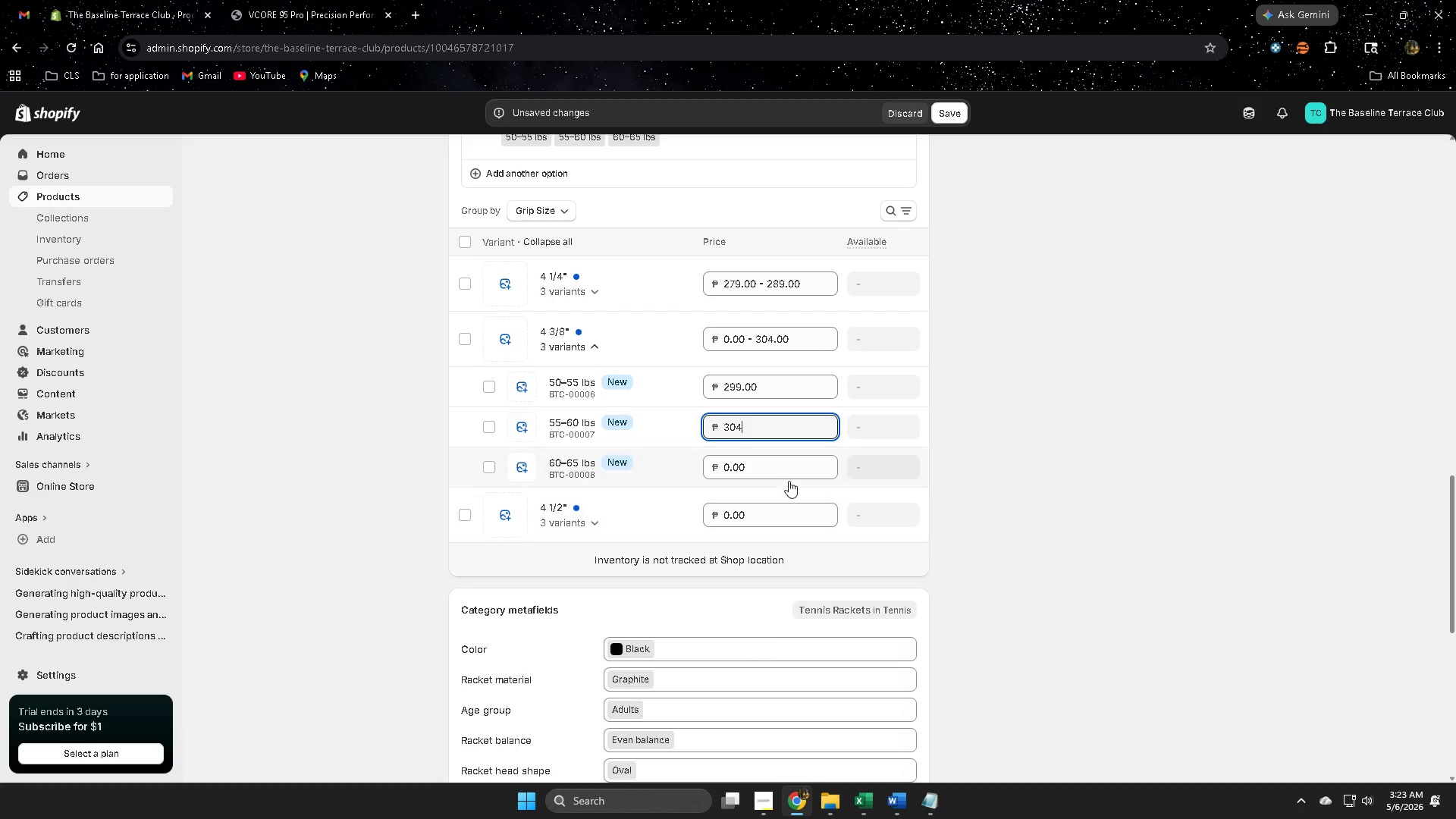 
double_click([783, 471])
 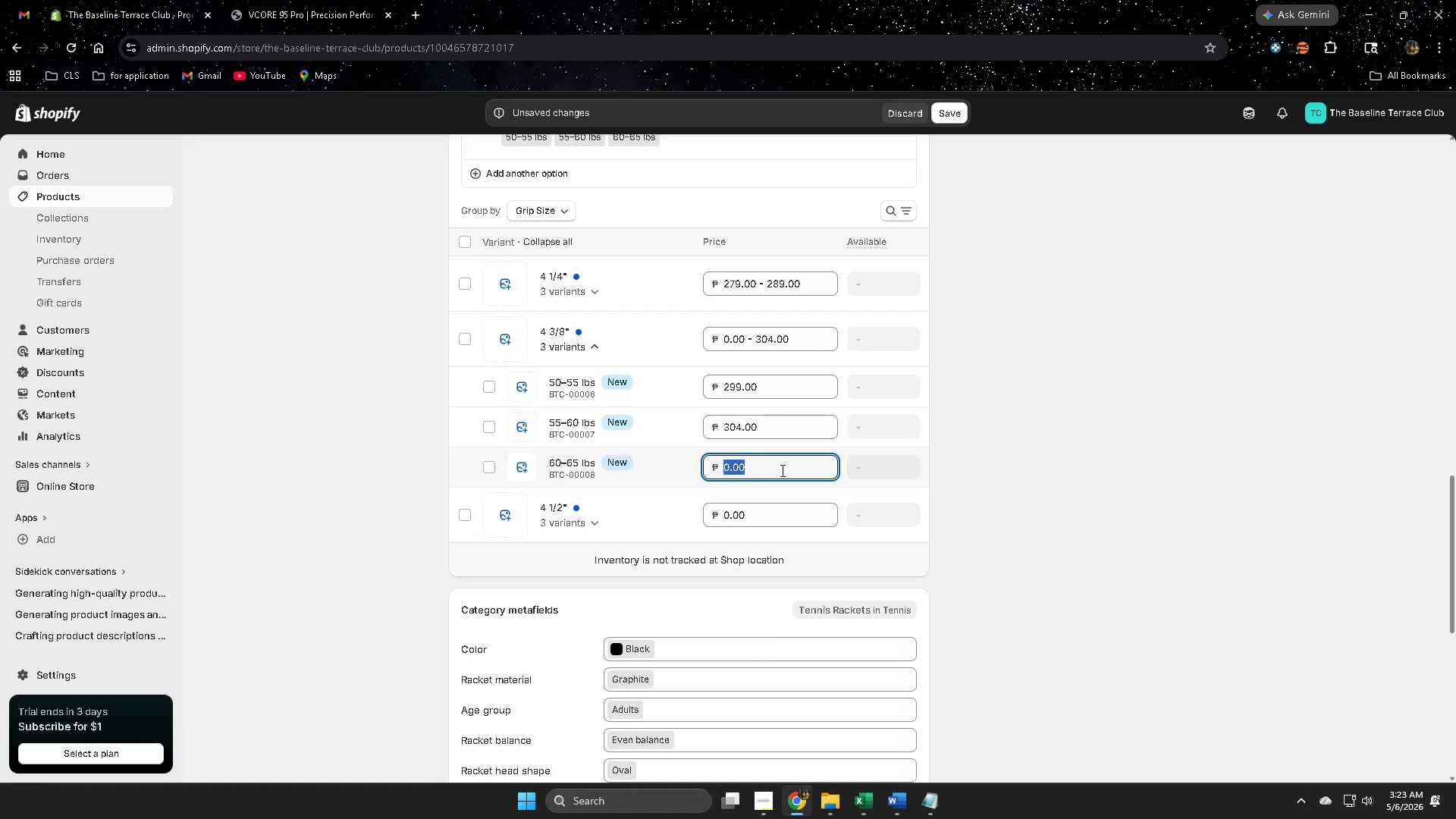 
key(Numpad3)
 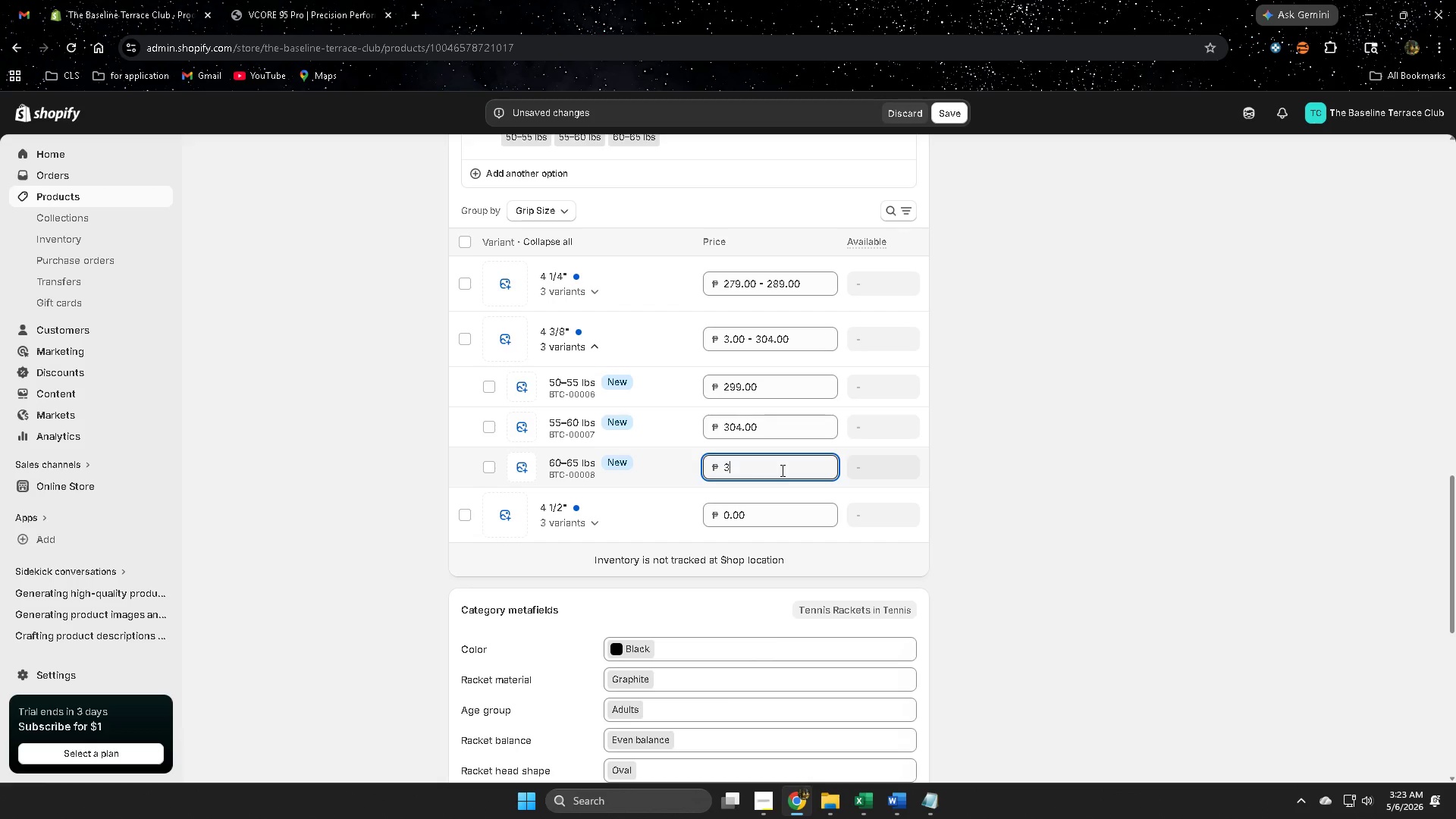 
key(Numpad0)
 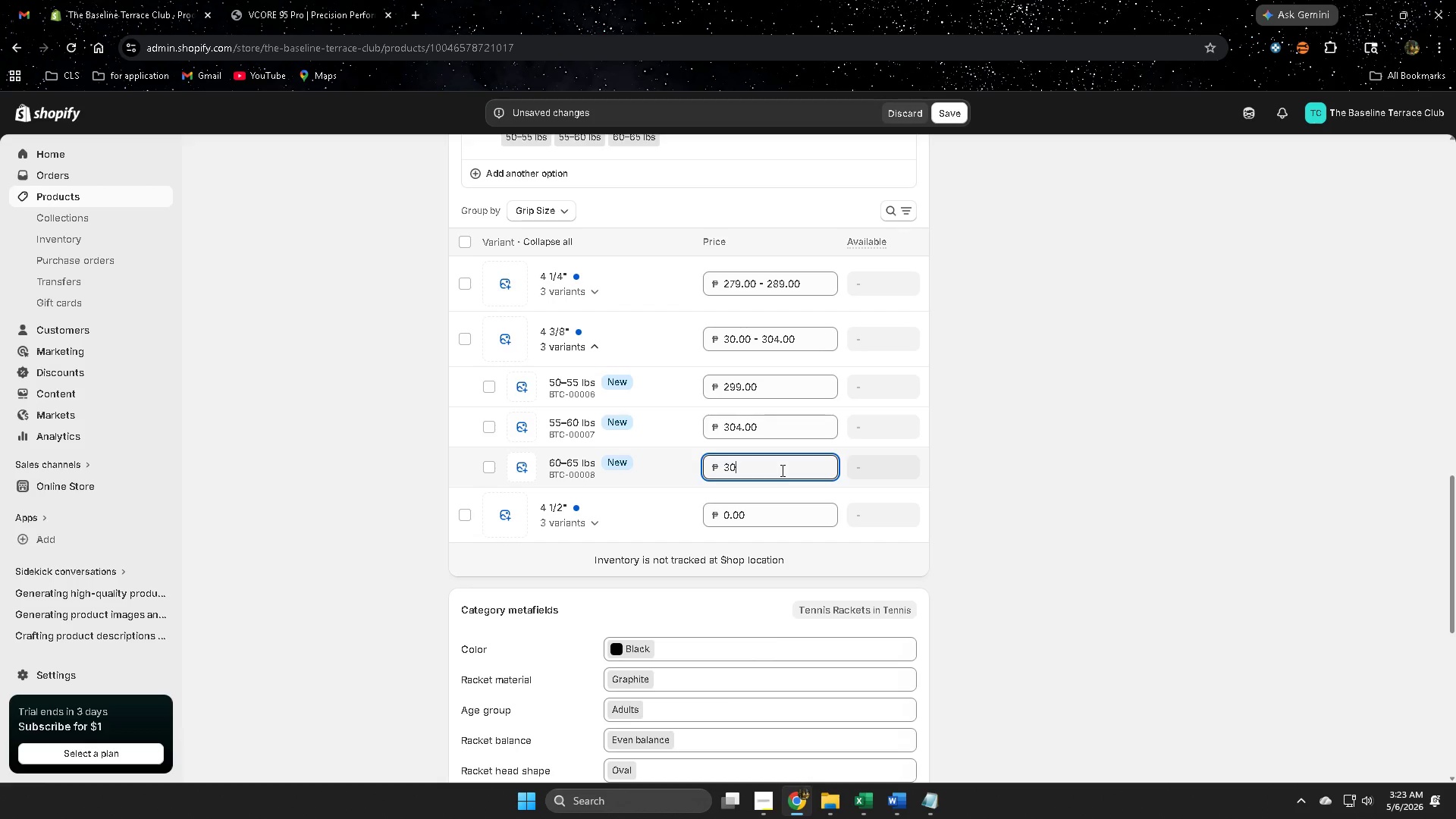 
key(Numpad5)
 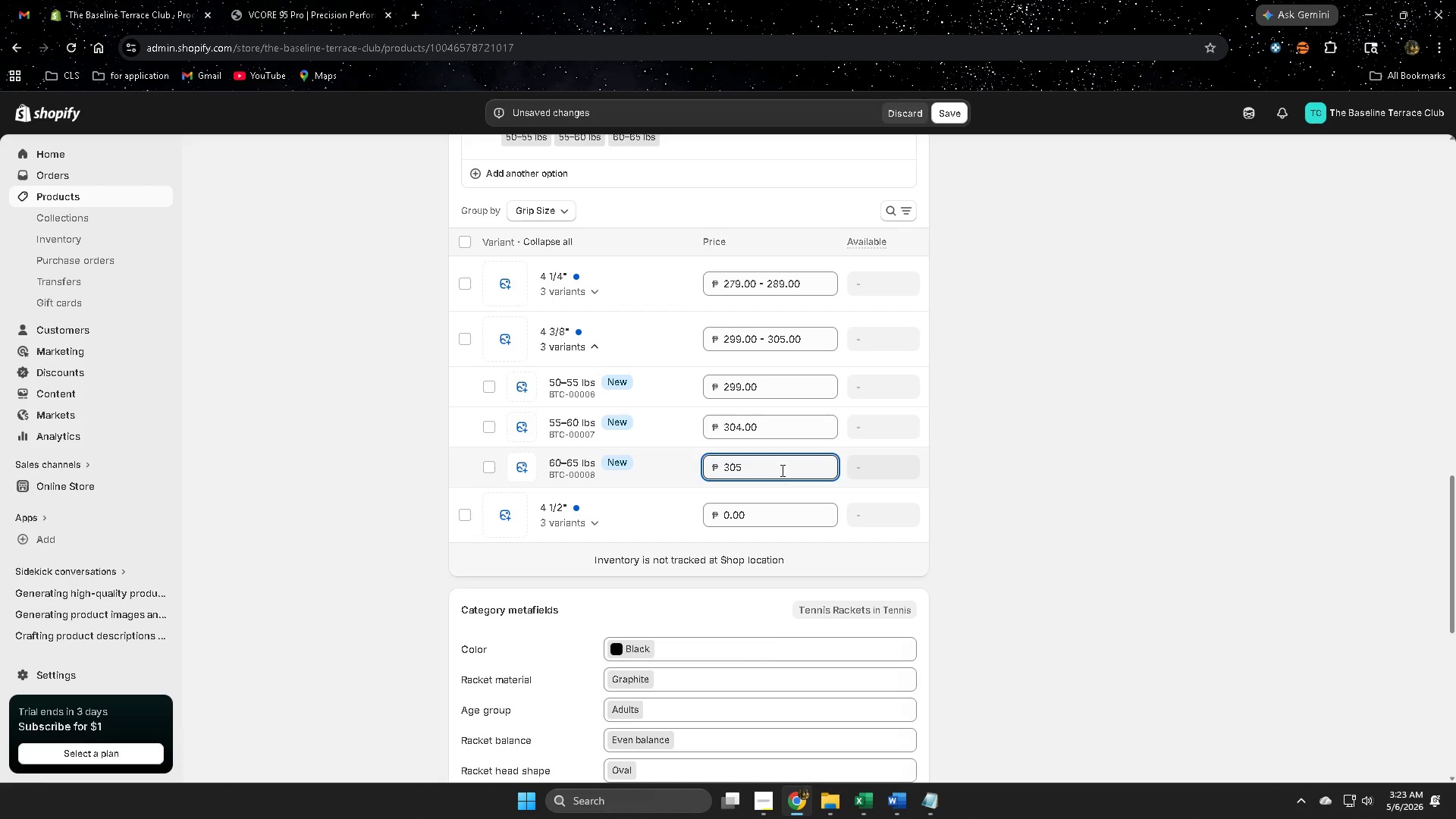 
key(Backspace)
 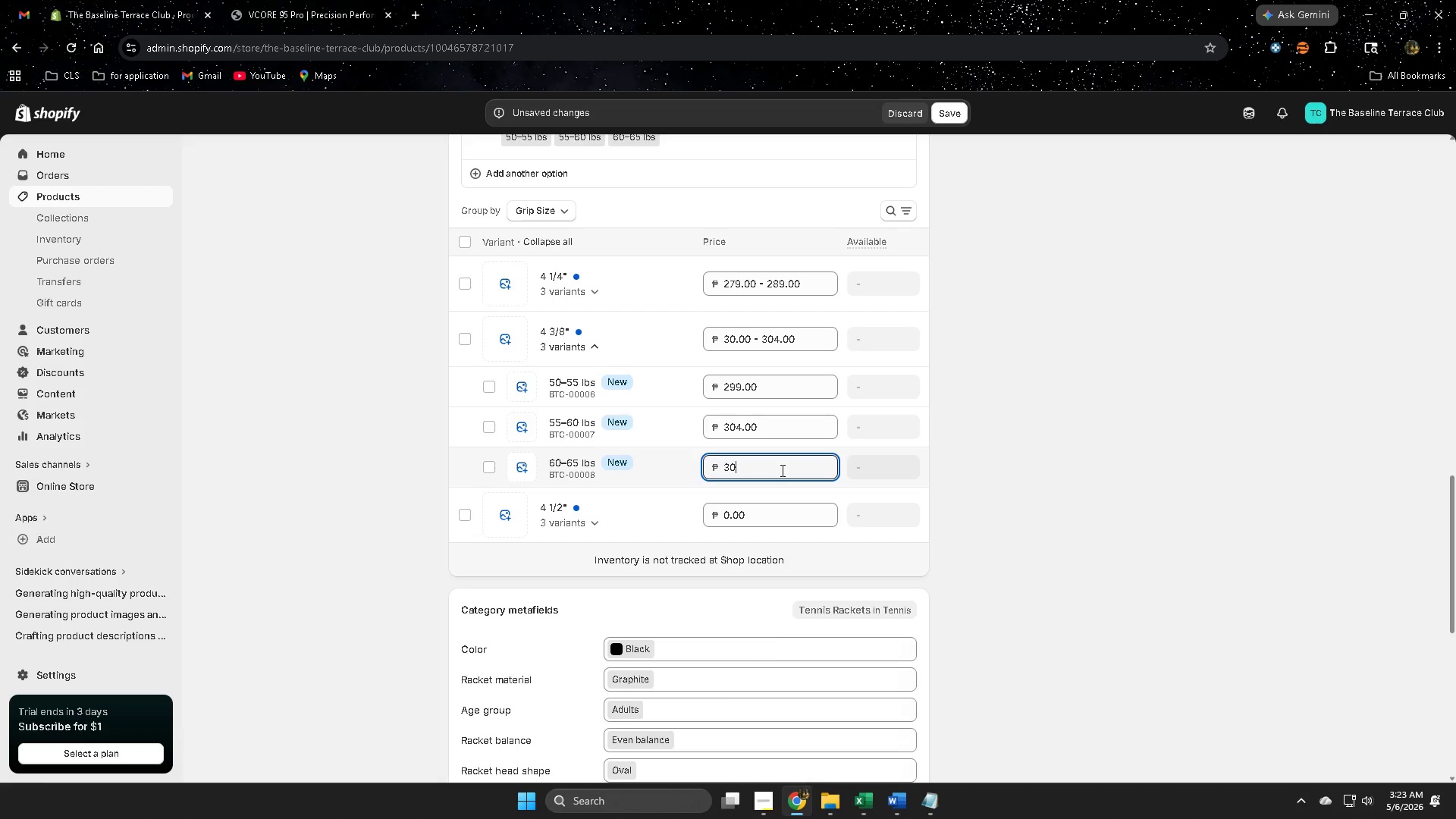 
key(Numpad9)
 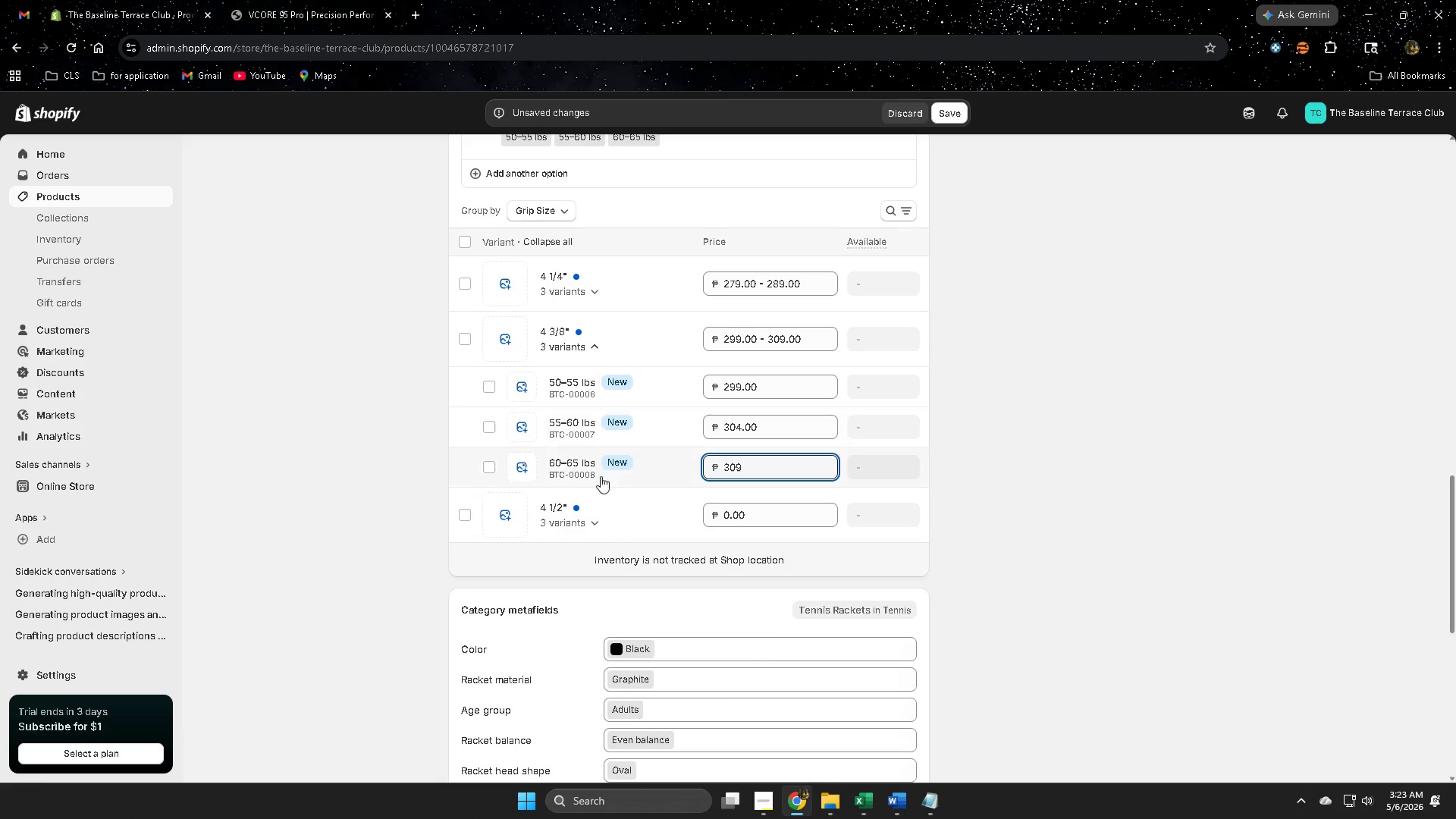 
left_click([595, 344])
 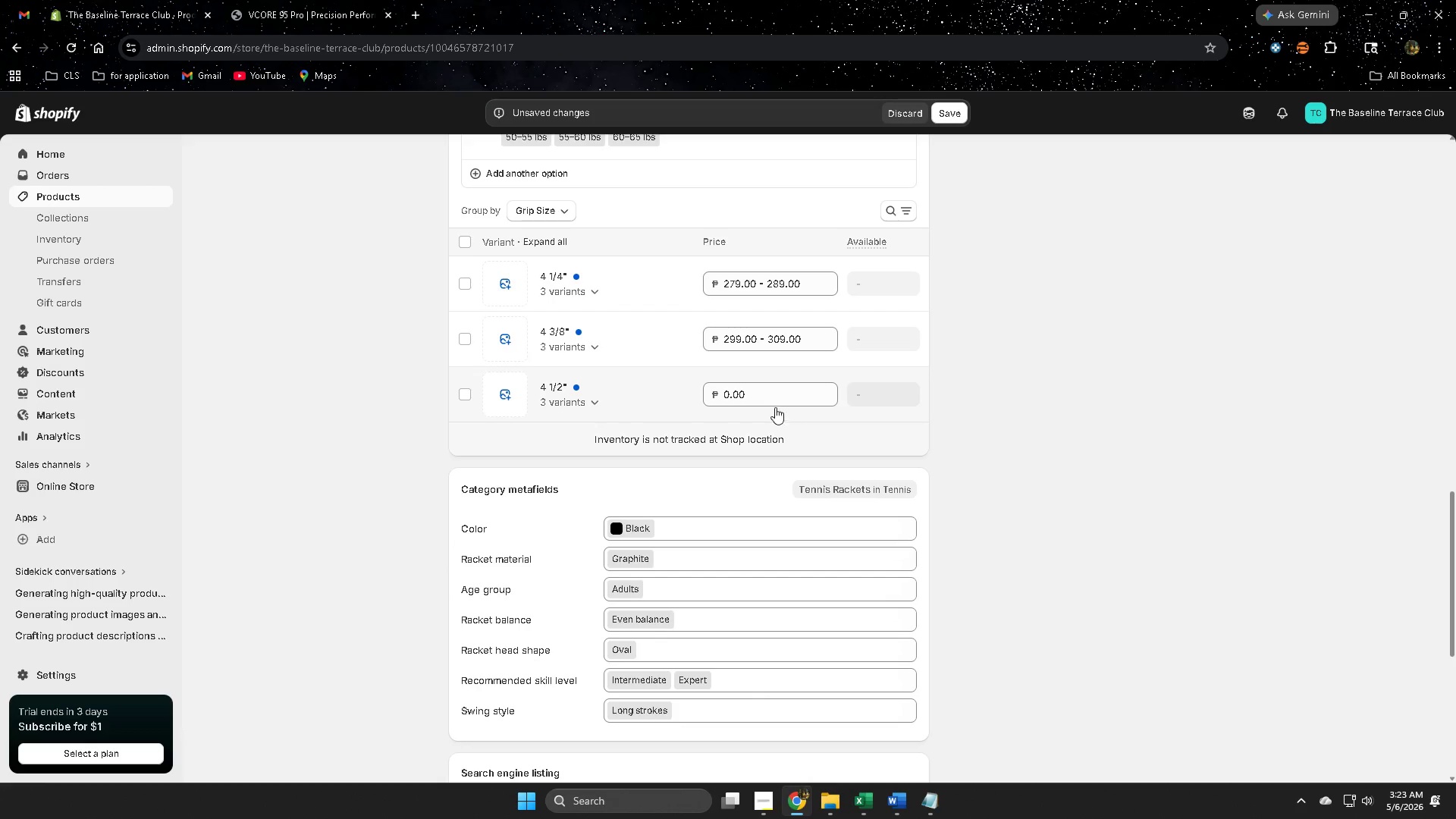 
double_click([774, 397])
 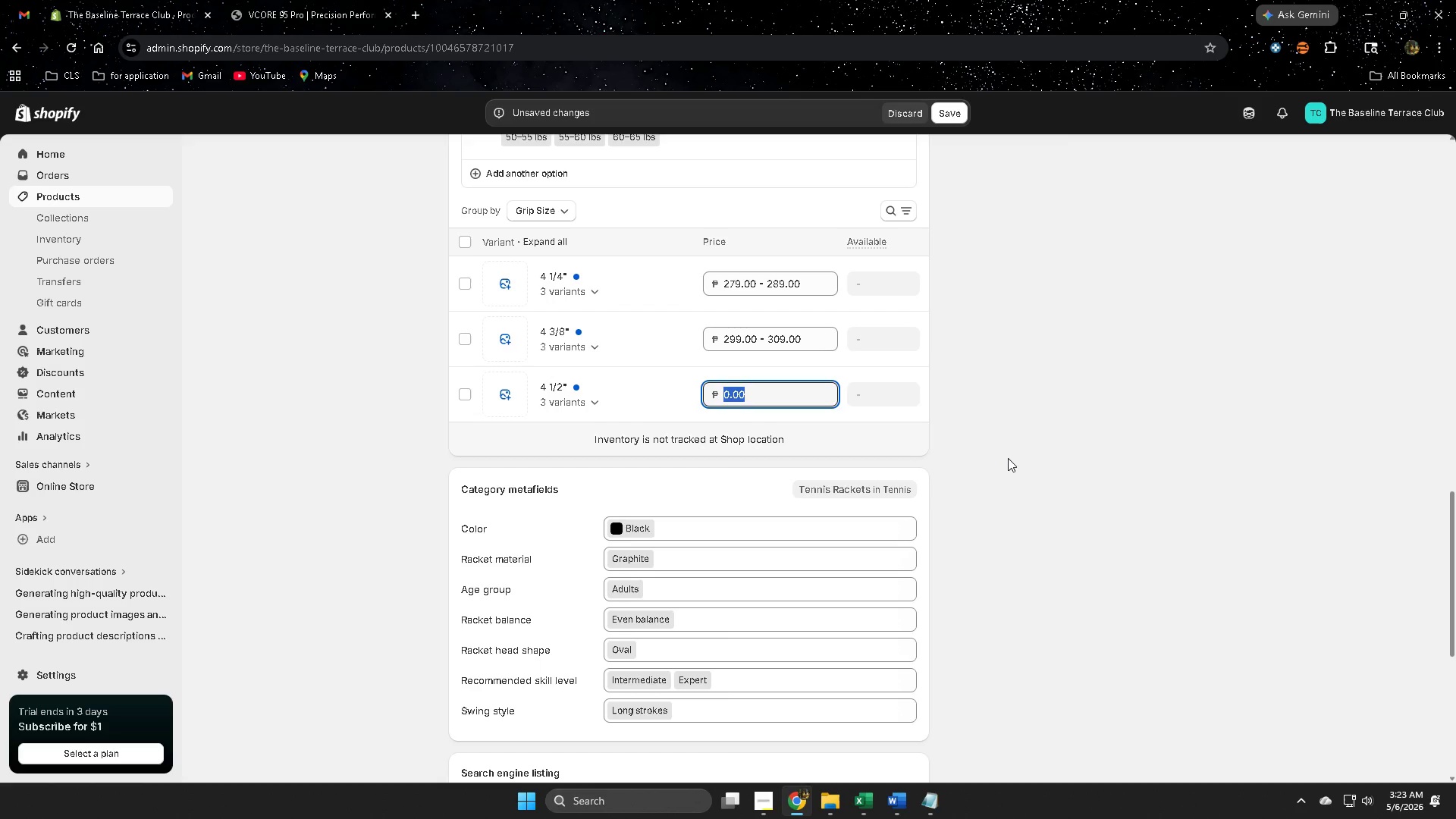 
wait(31.61)
 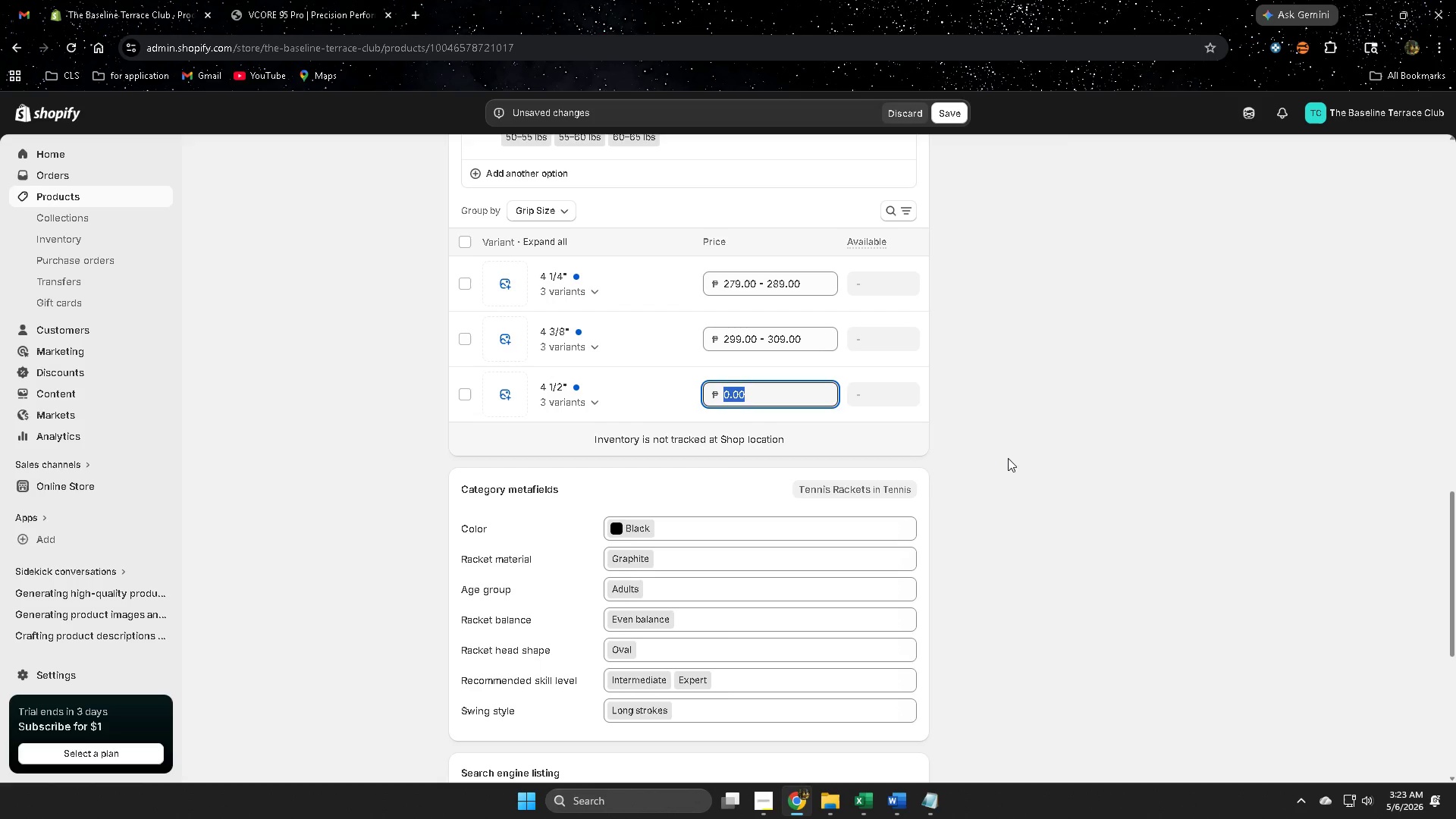 
left_click([600, 347])
 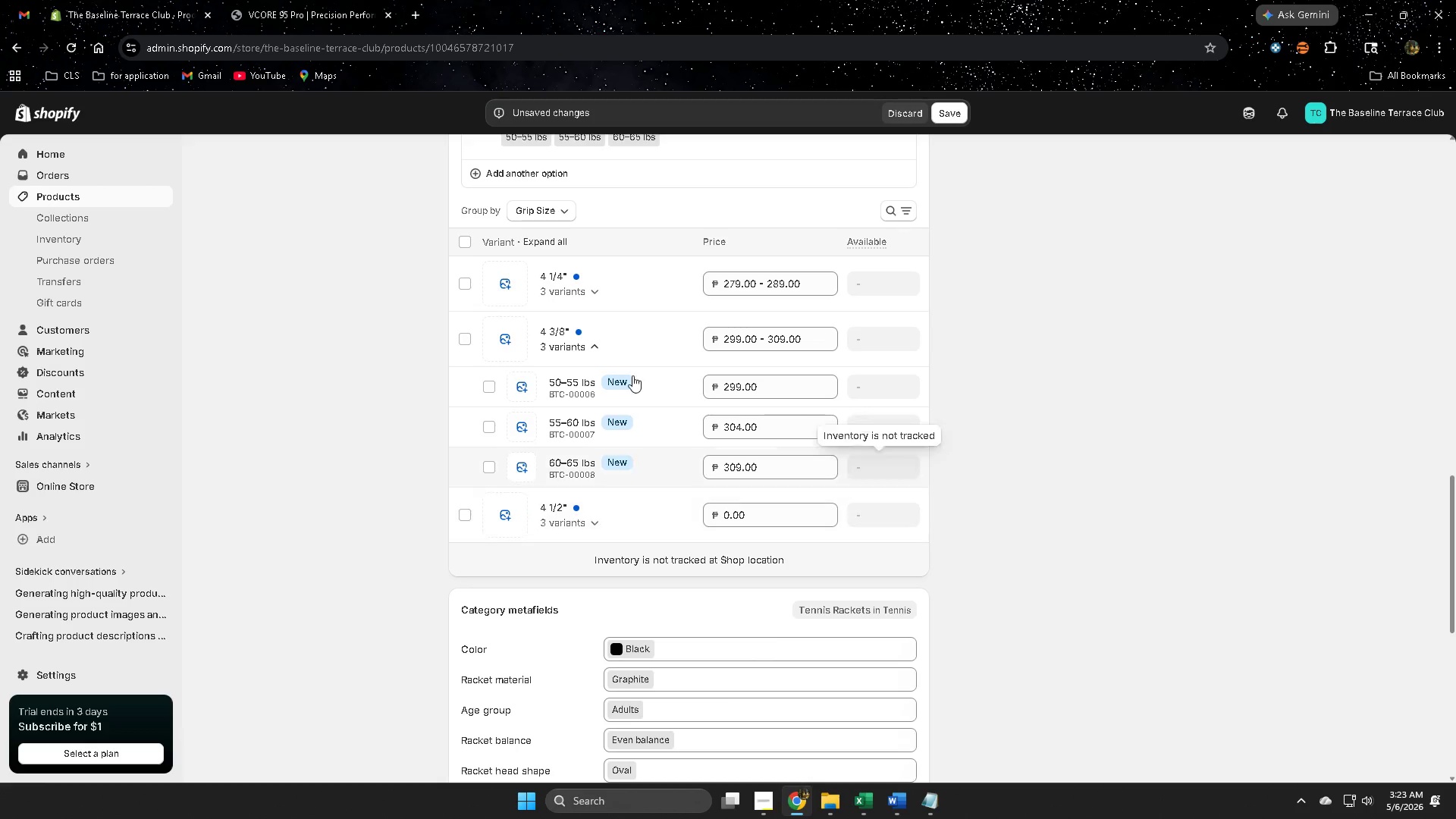 
left_click([593, 346])
 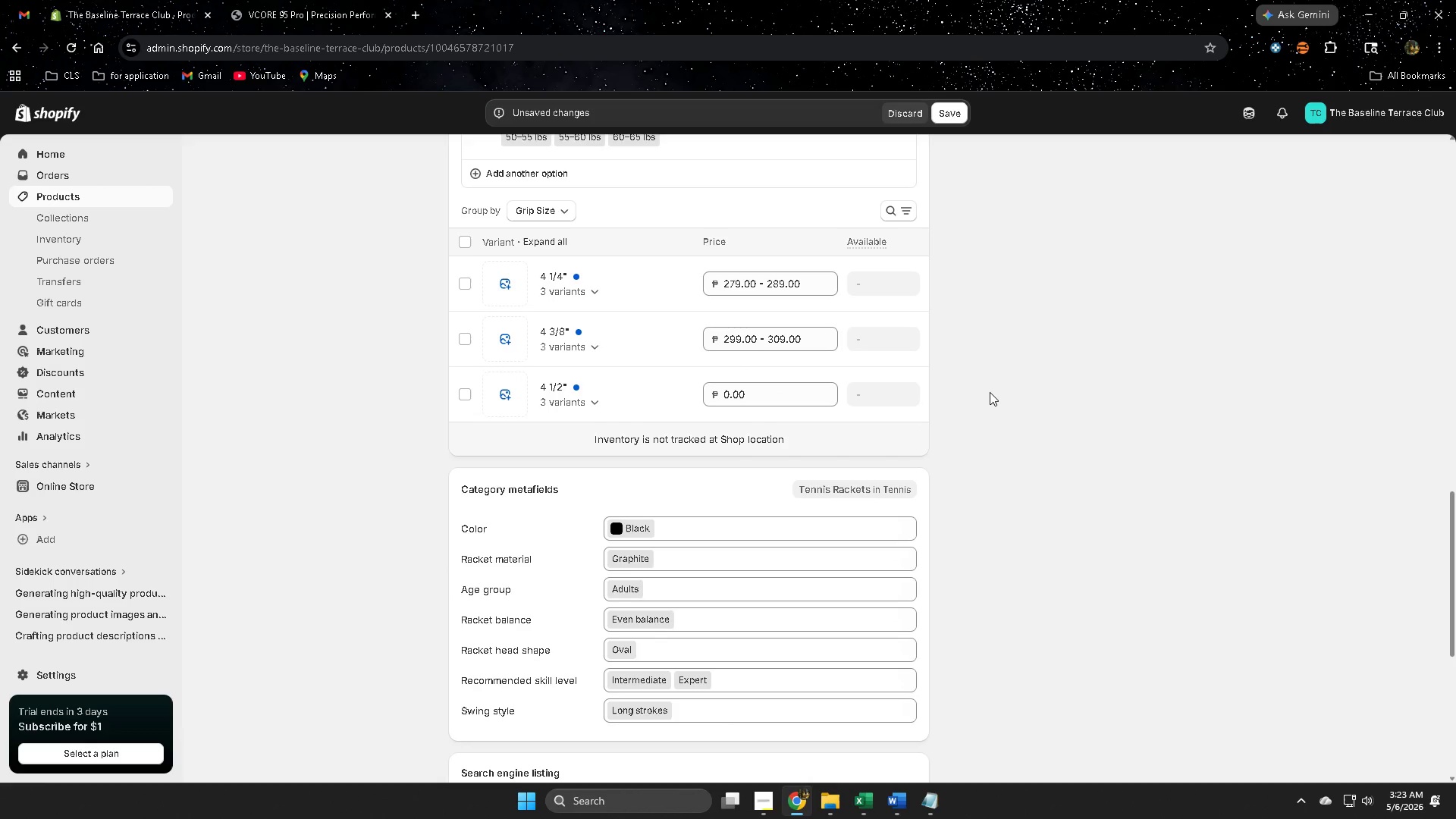 
wait(6.64)
 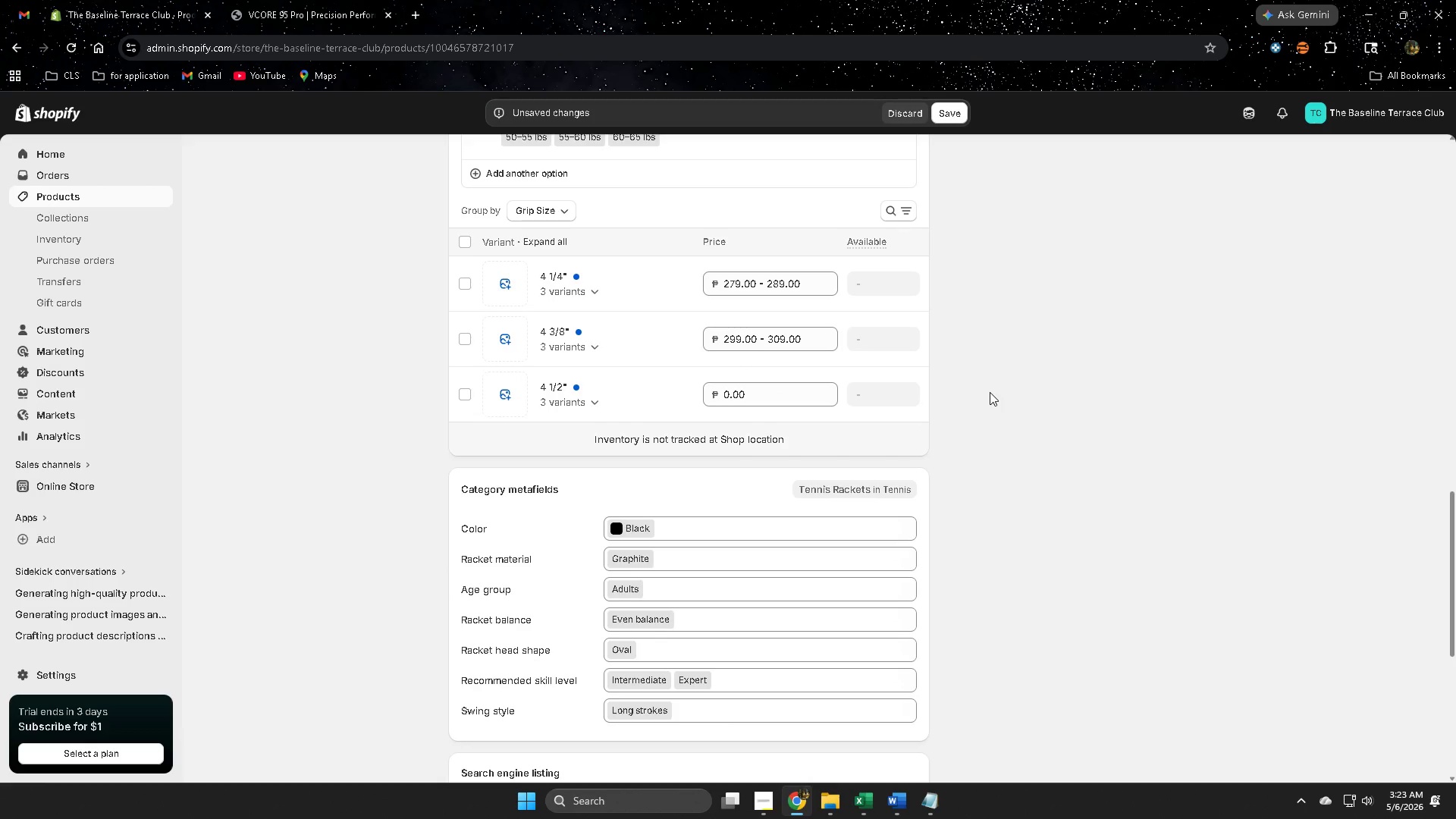 
left_click([595, 400])
 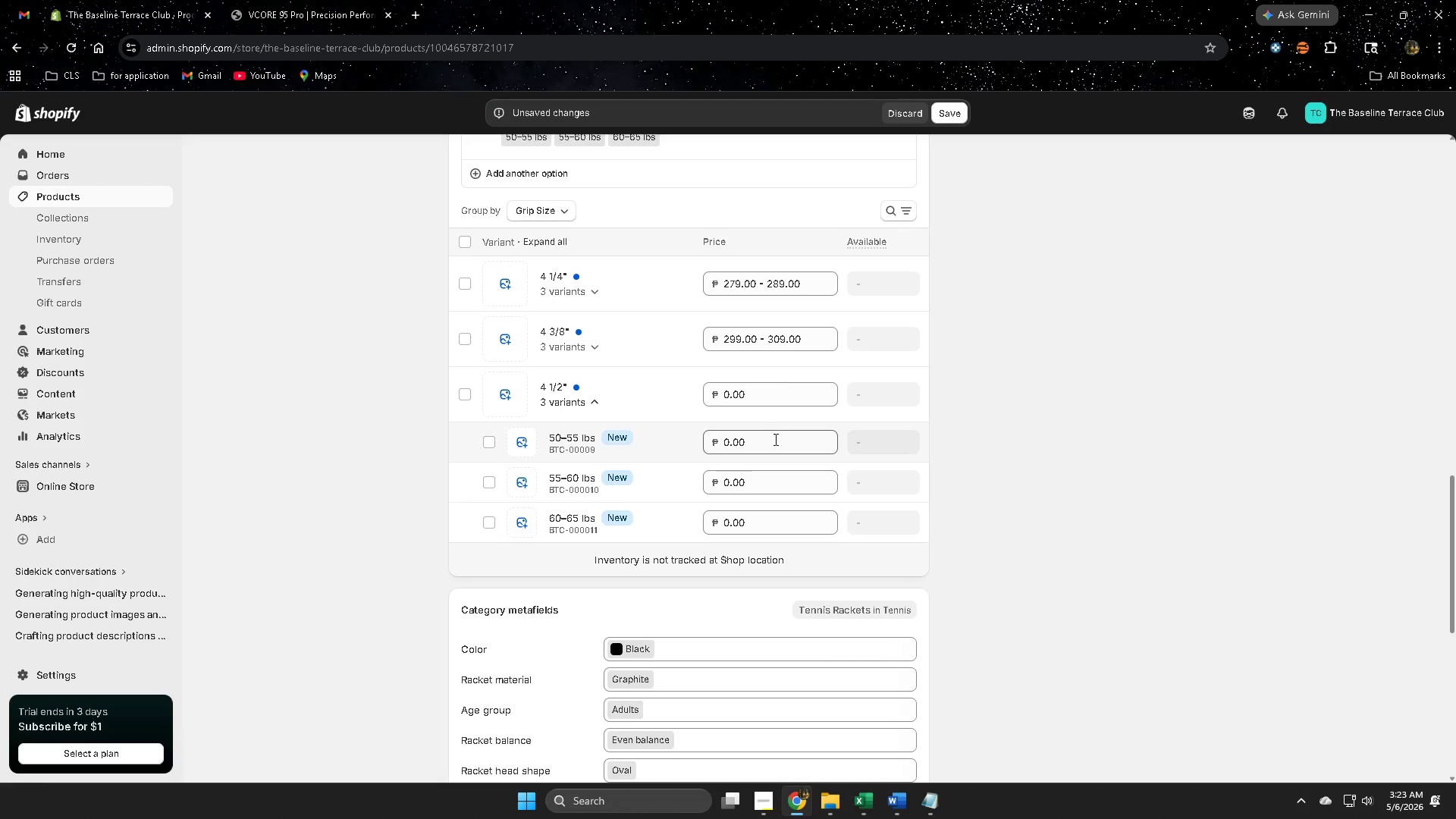 
double_click([774, 440])
 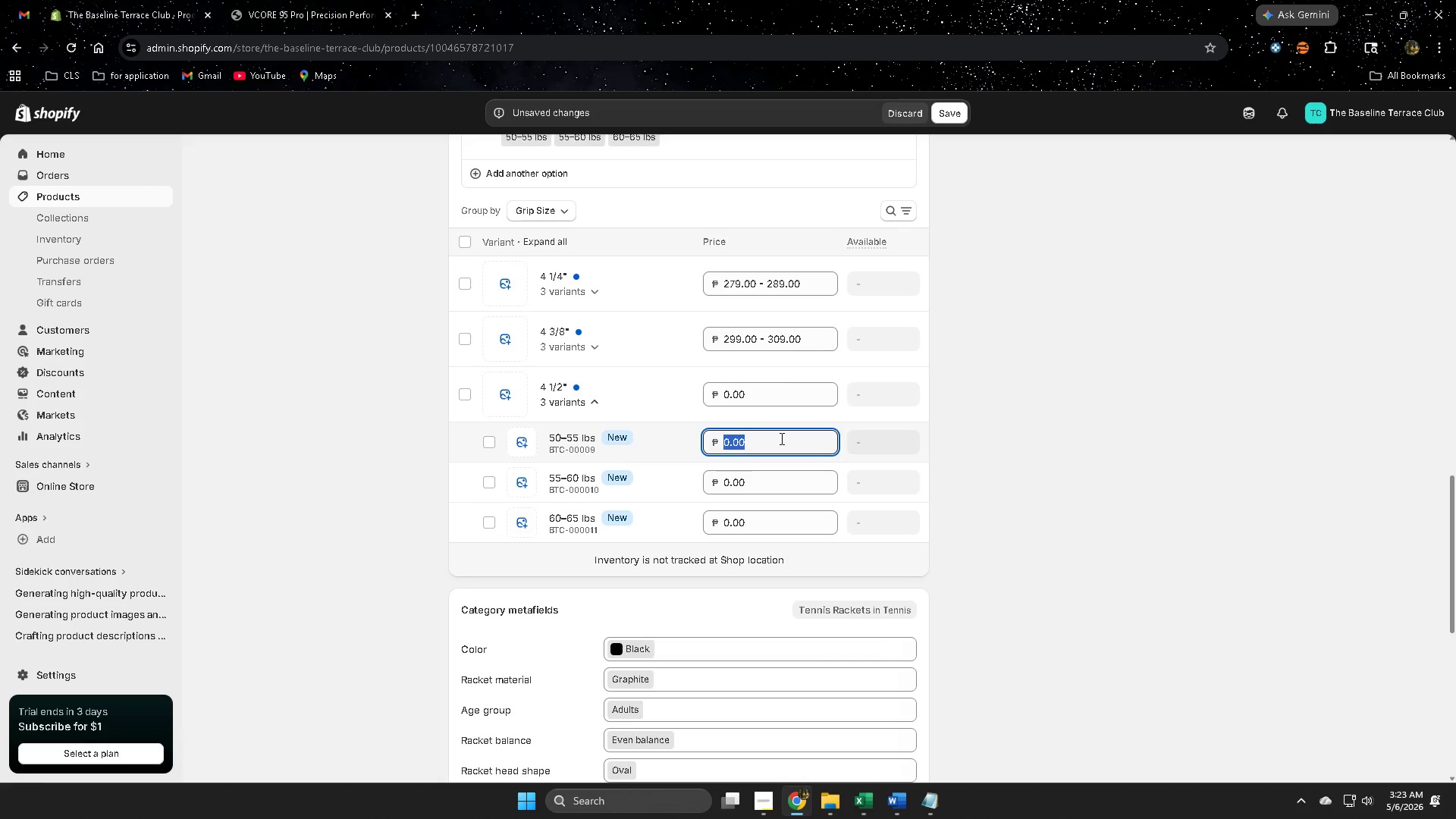 
key(Numpad3)
 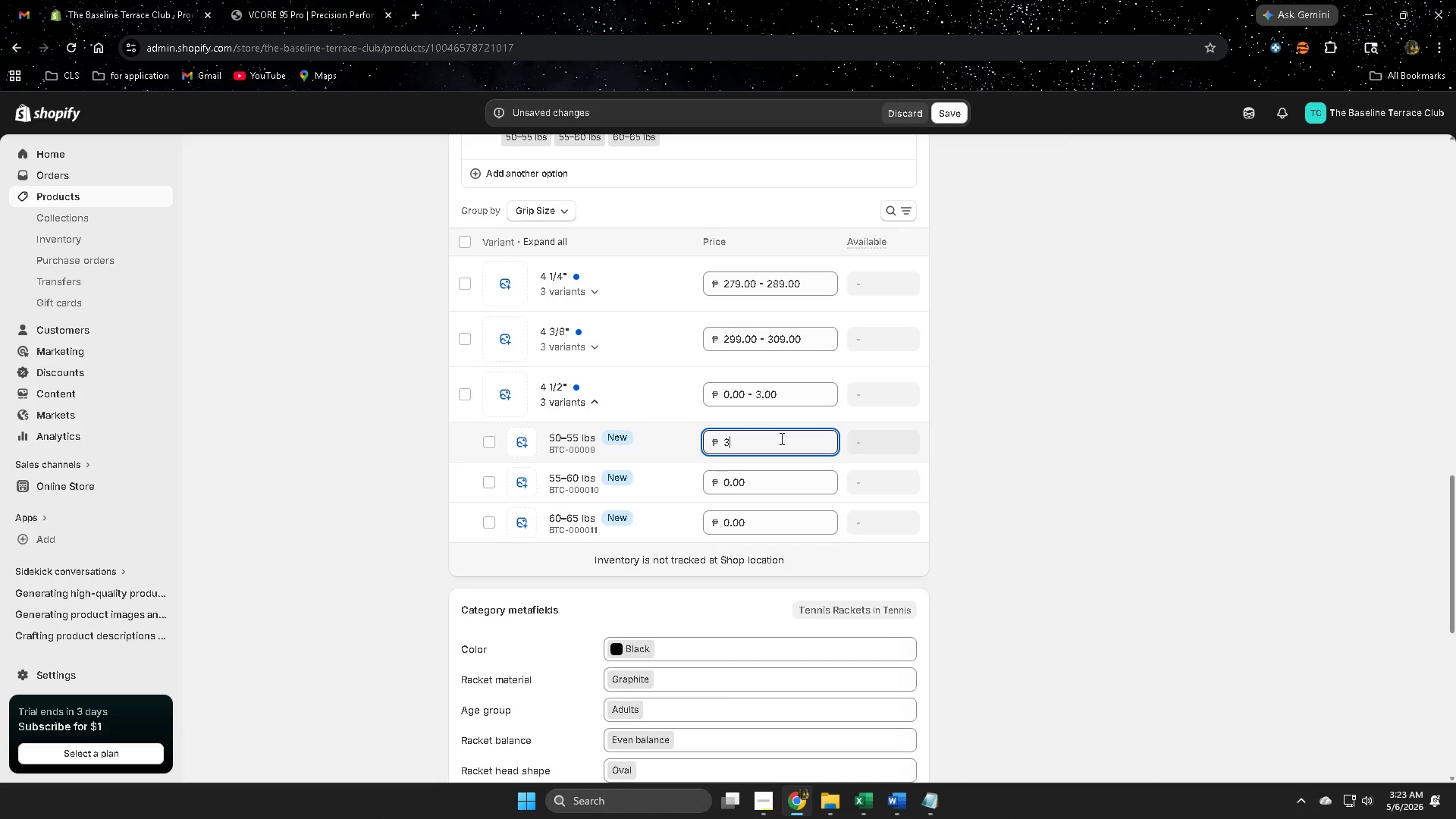 
key(Numpad1)
 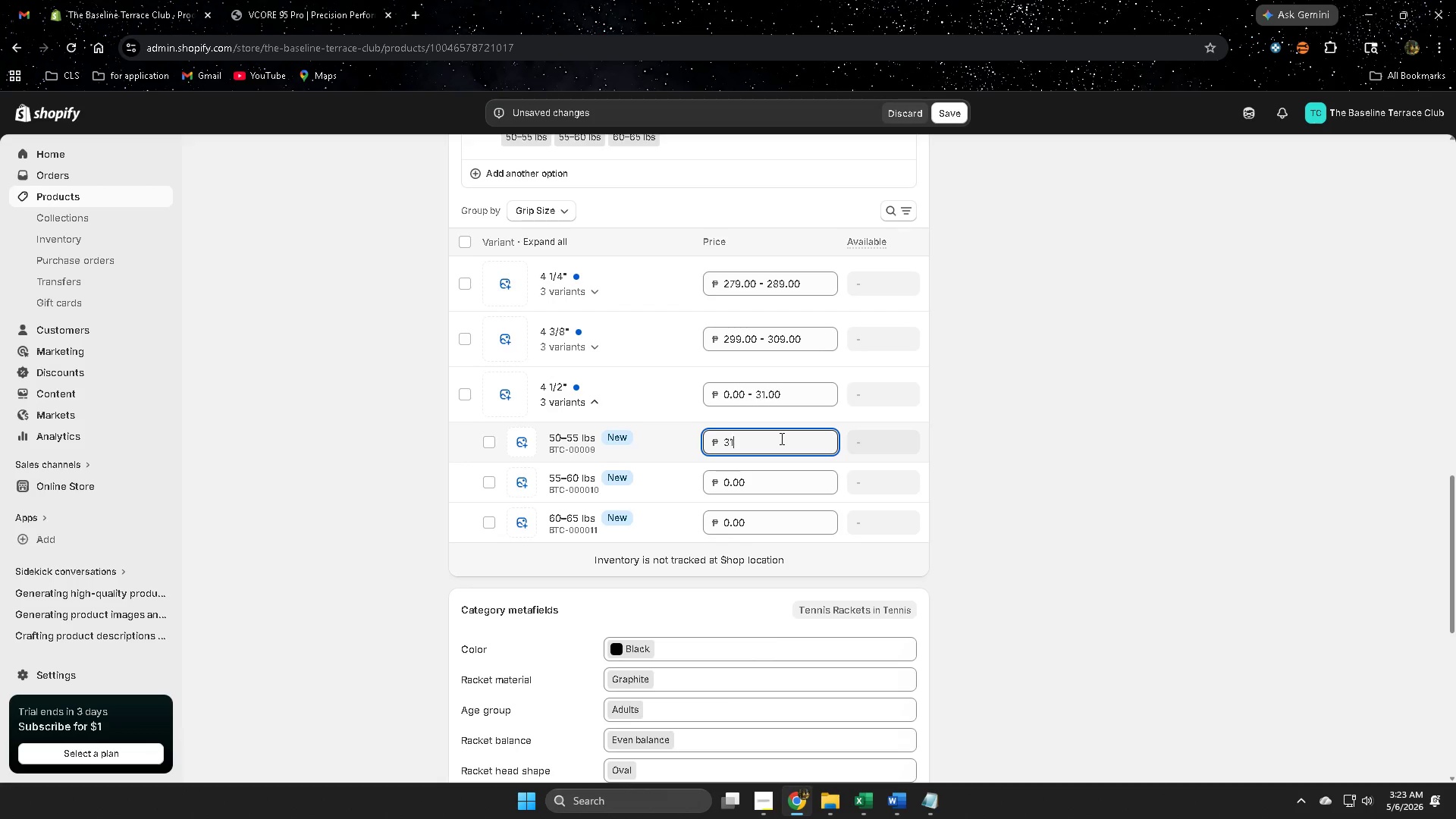 
key(Numpad9)
 